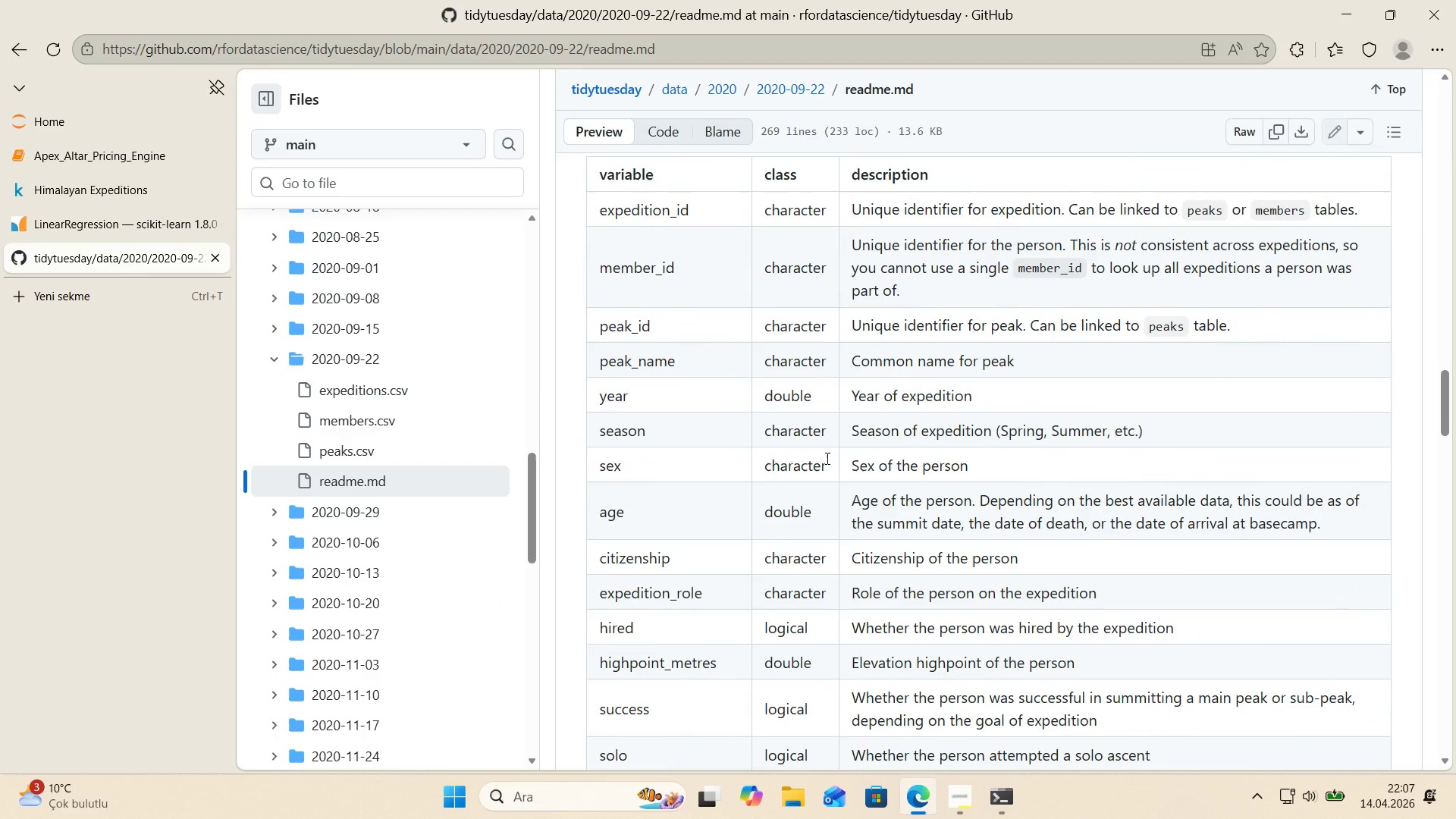 
wait(46.88)
 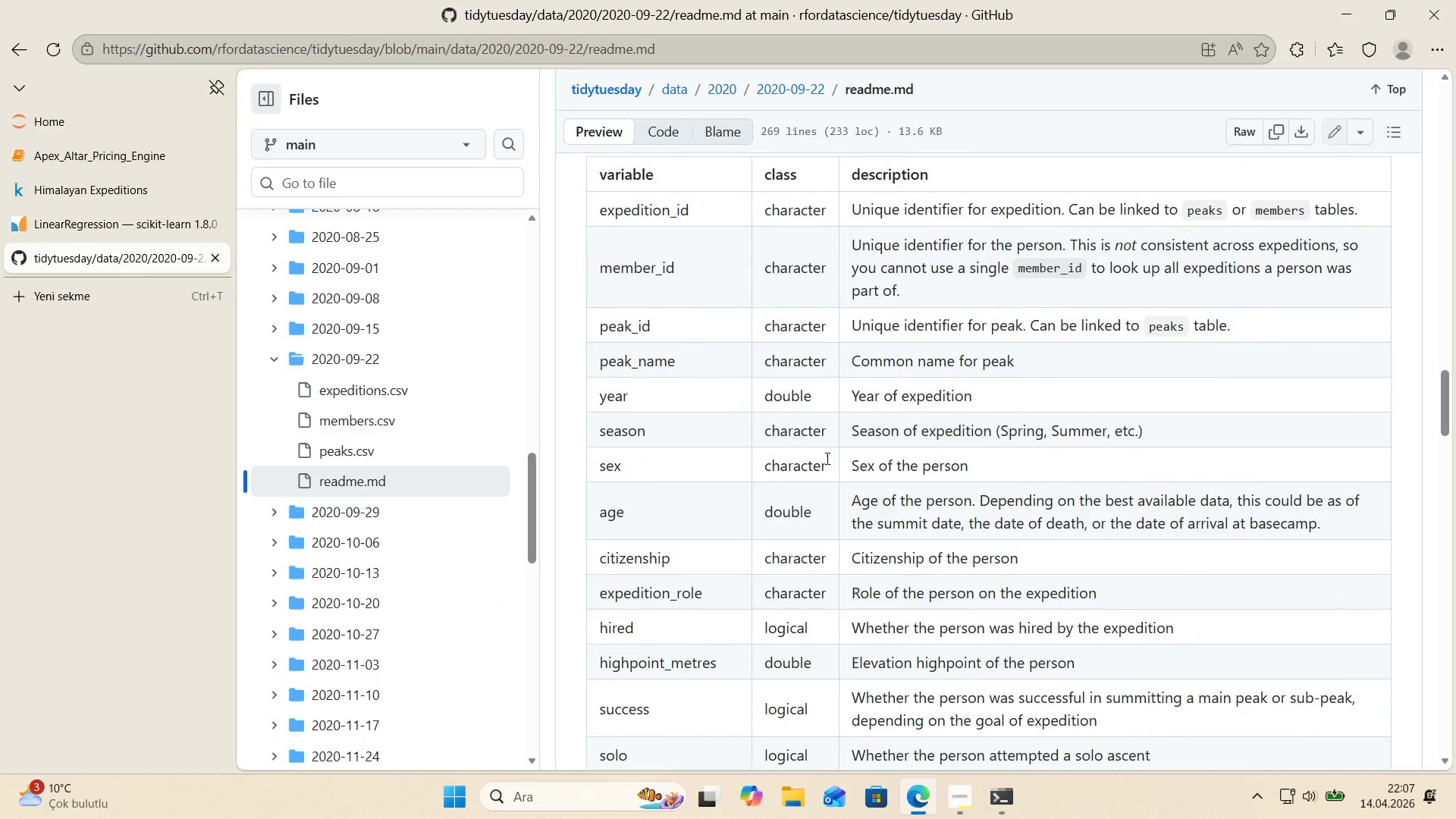 
scroll: coordinate [868, 475], scroll_direction: none, amount: 0.0
 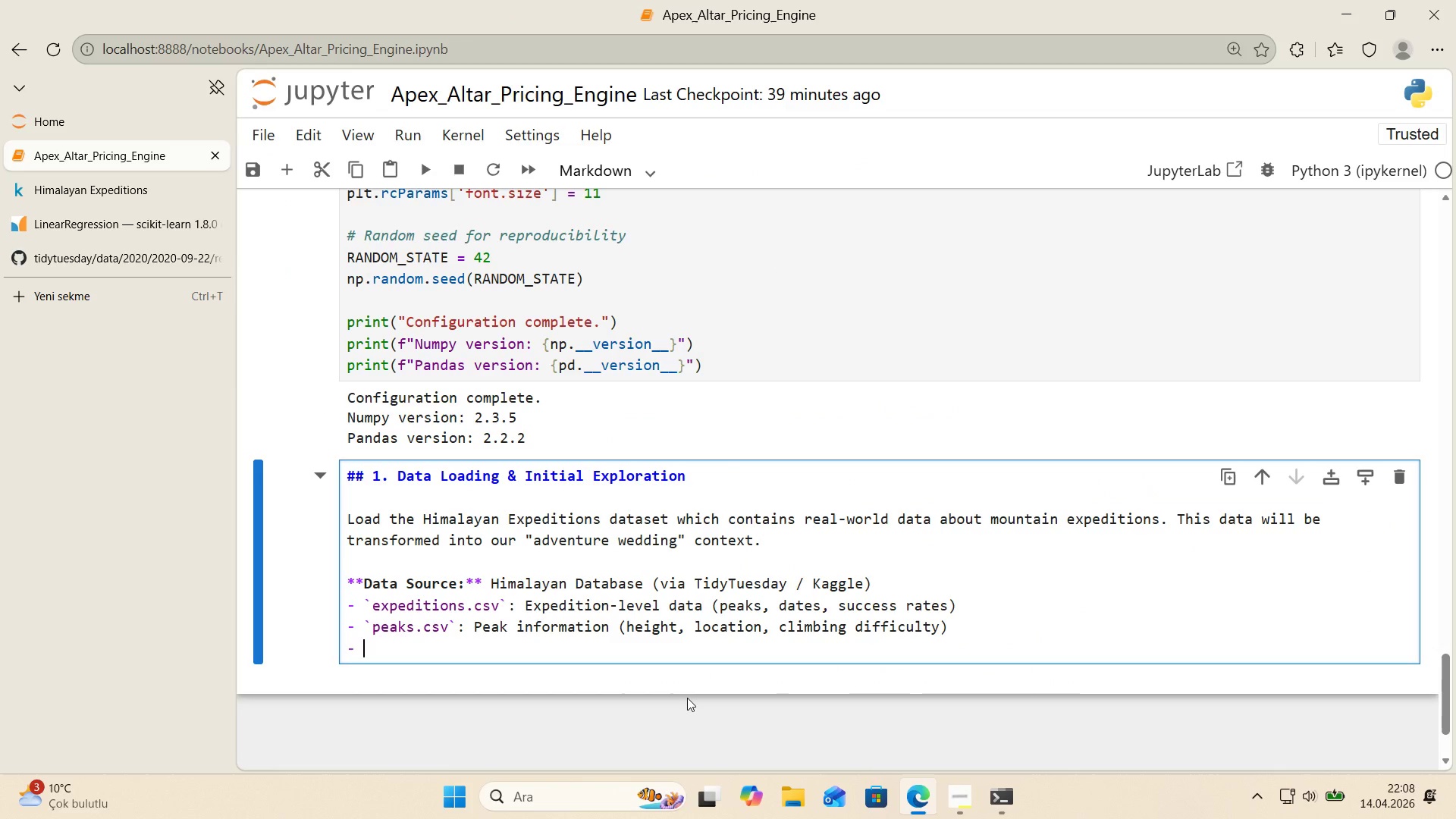 
key(Alt+Control+Comma)
 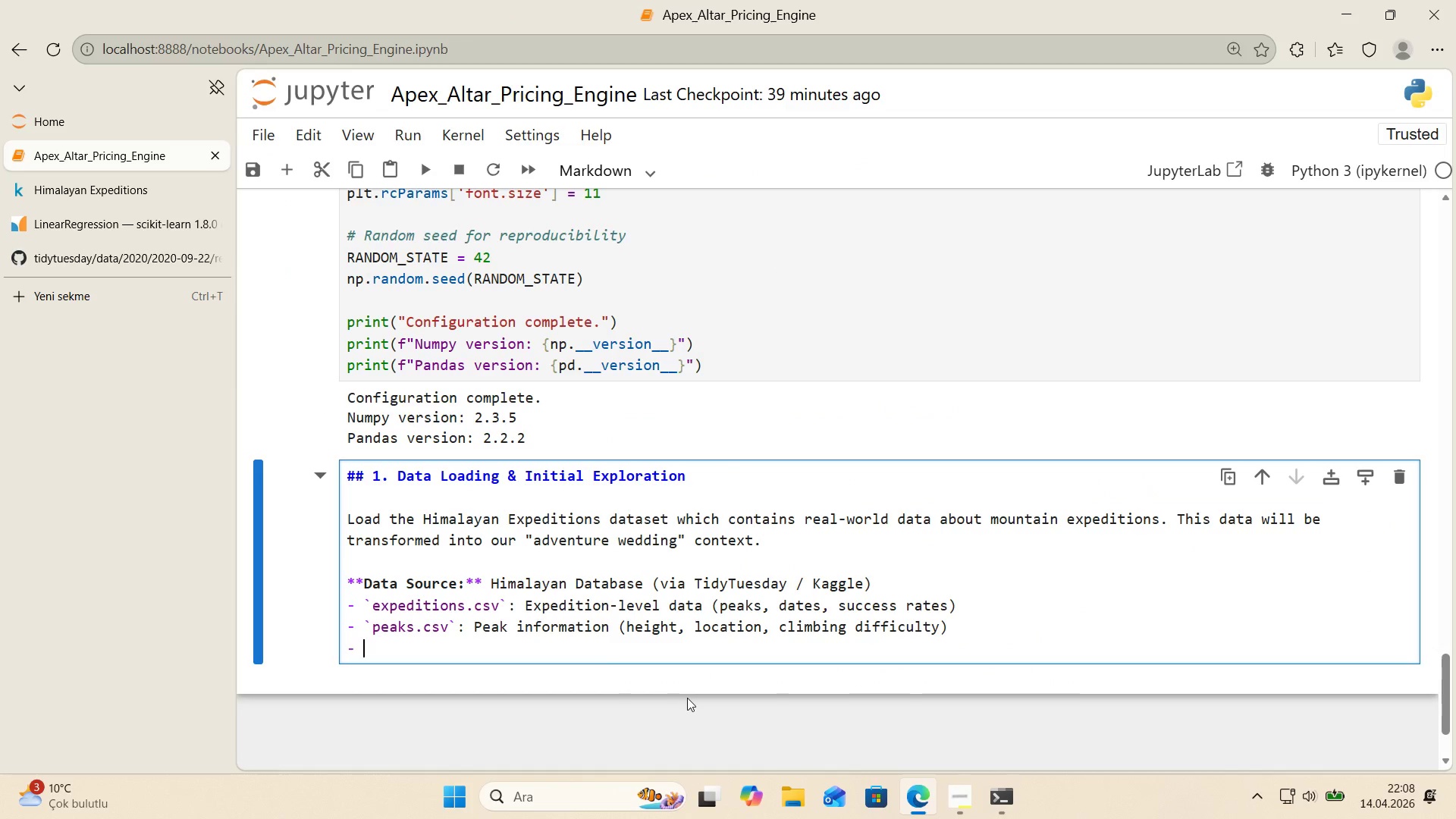 
key(Alt+Control+Comma)
 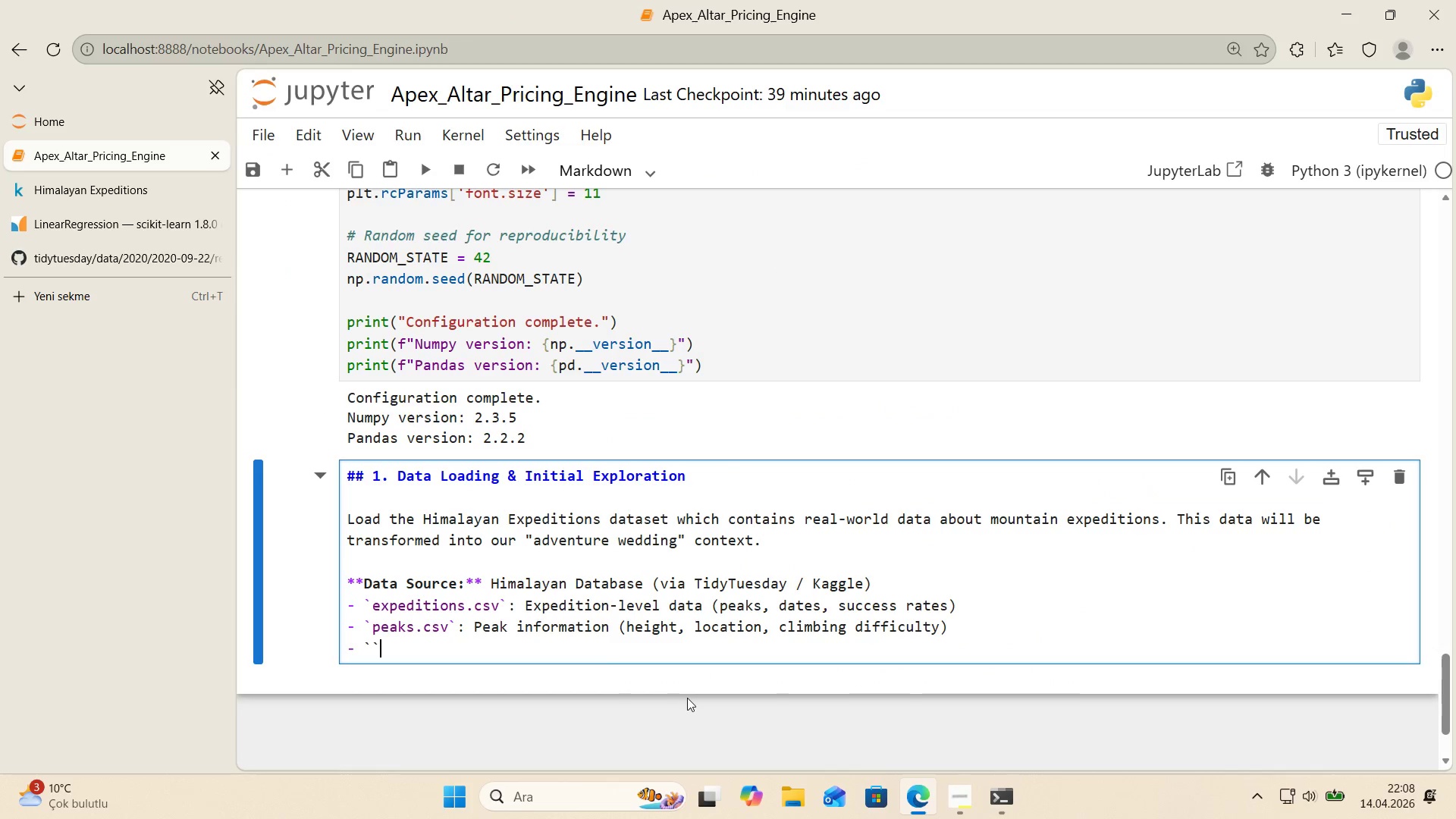 
key(ArrowLeft)
 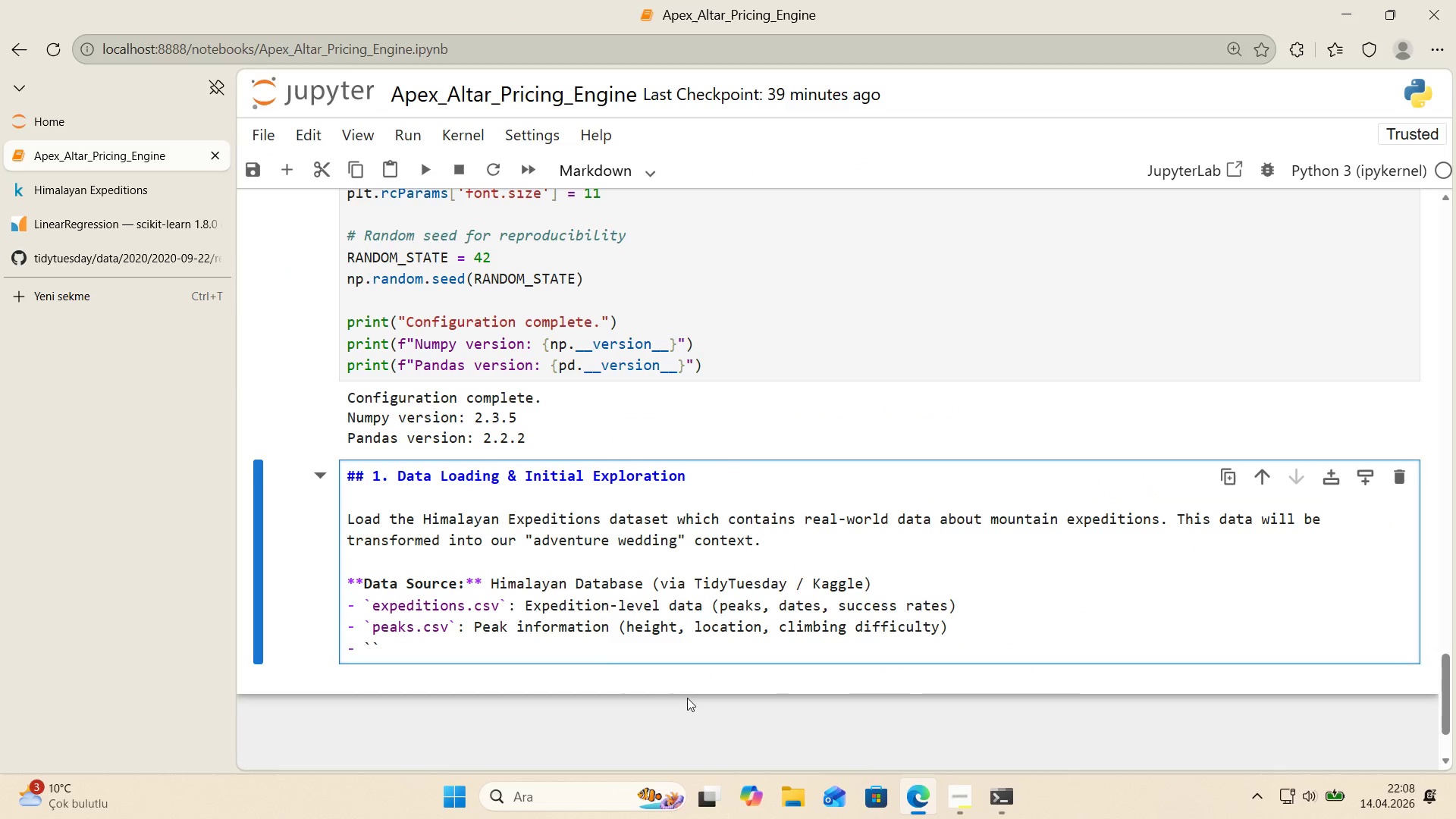 
type(members.csv)
 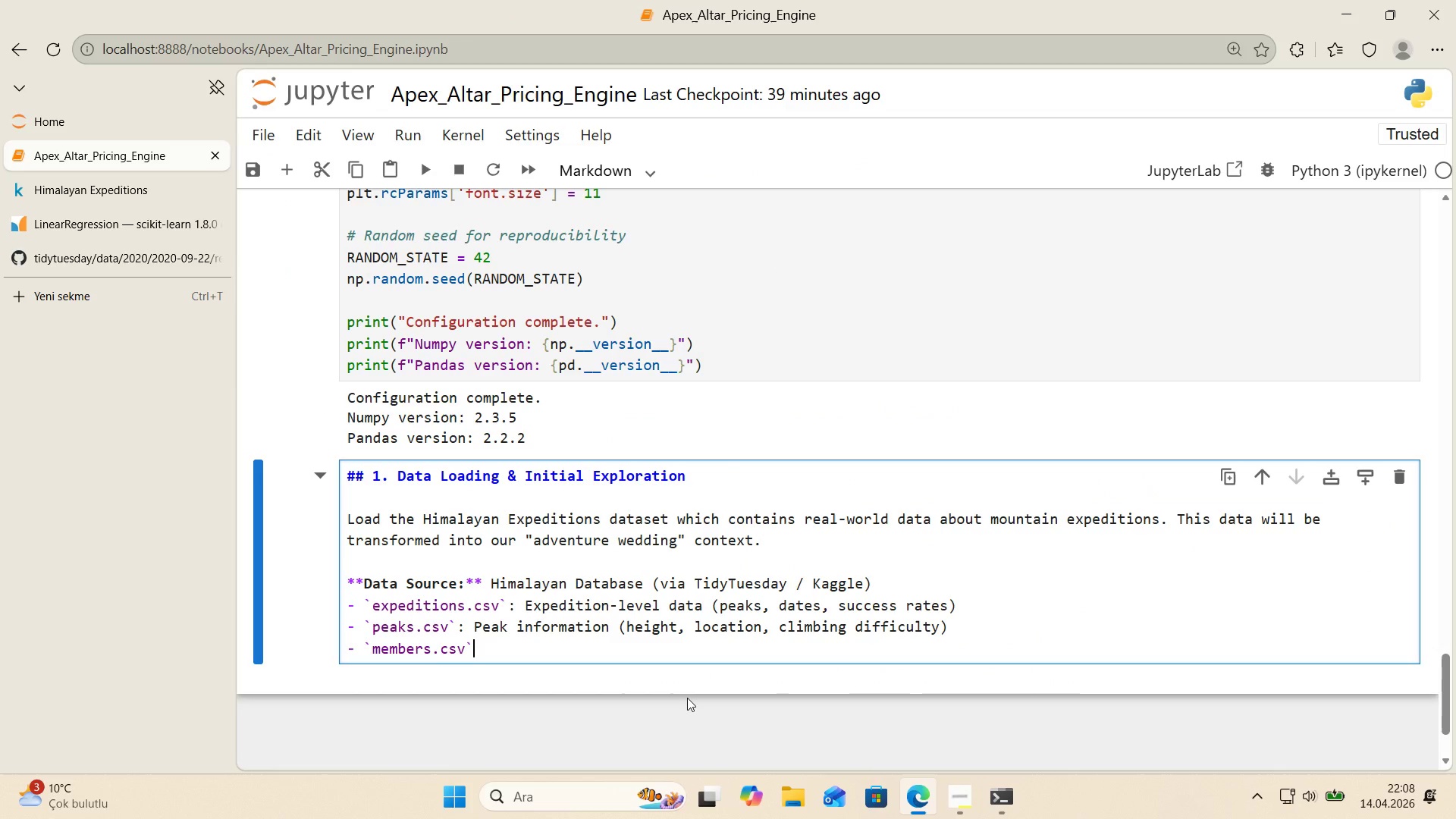 
key(ArrowRight)
 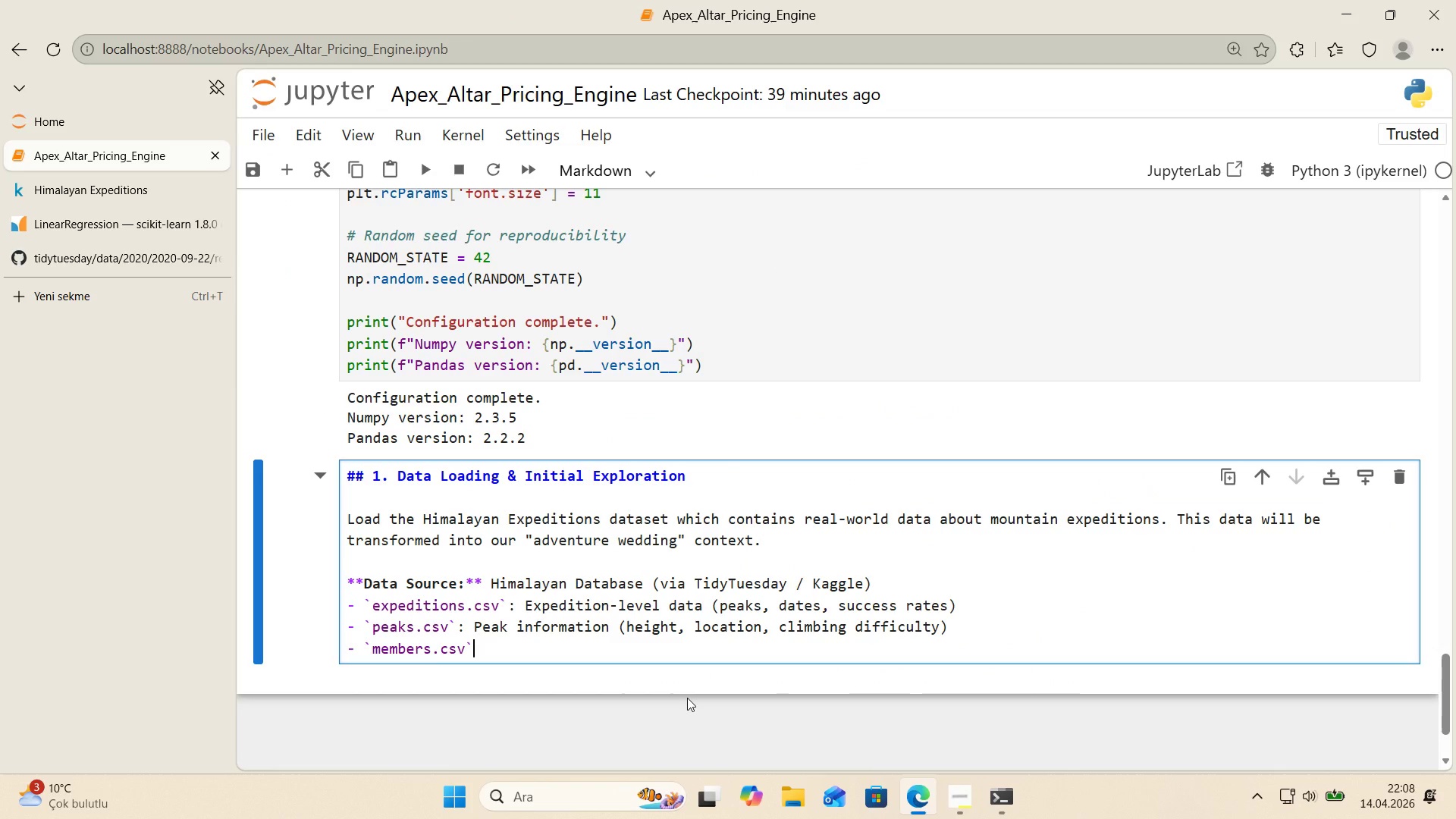 
type(> Ind'v'dual )
 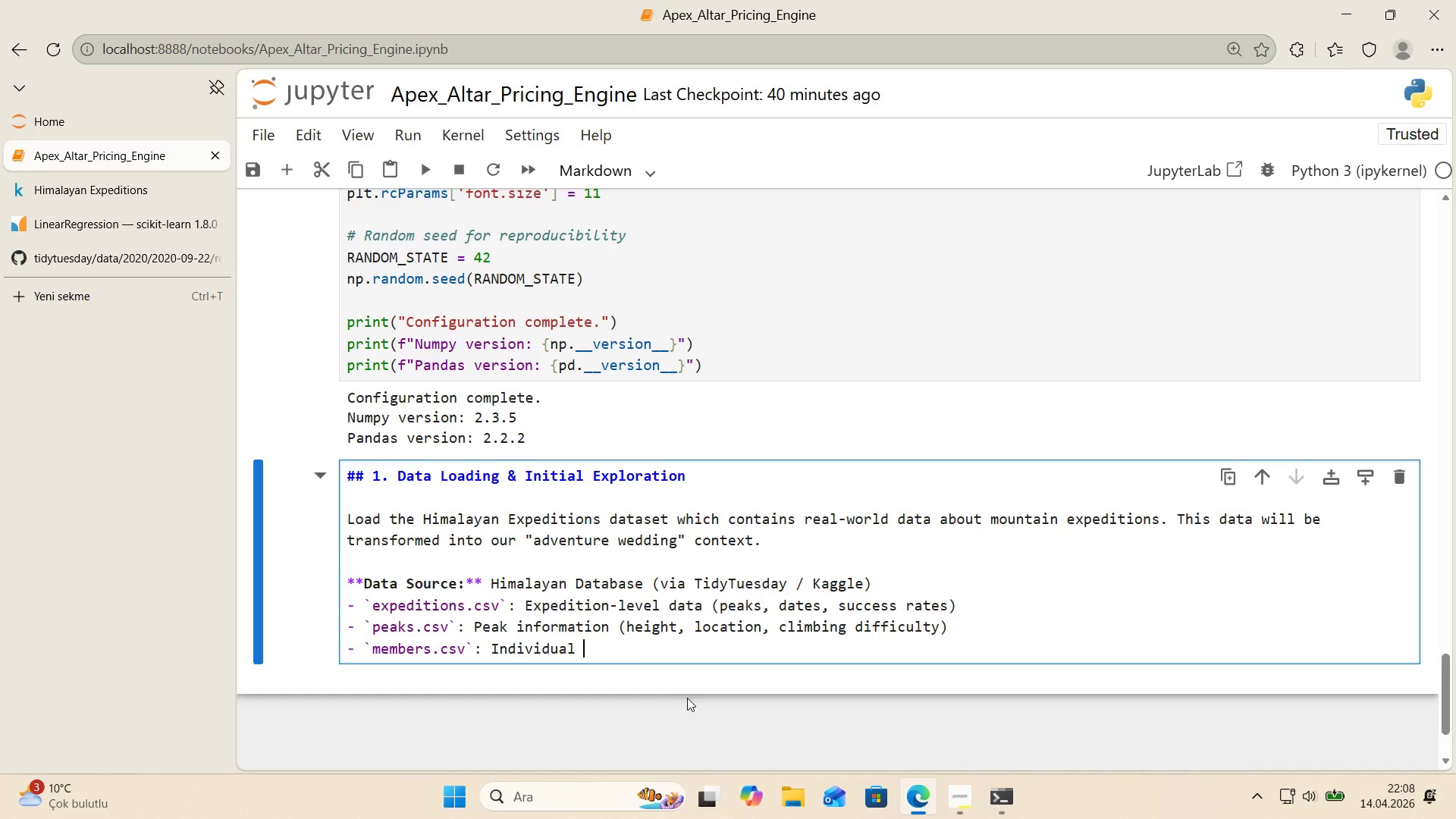 
type(exped't'on member data)
 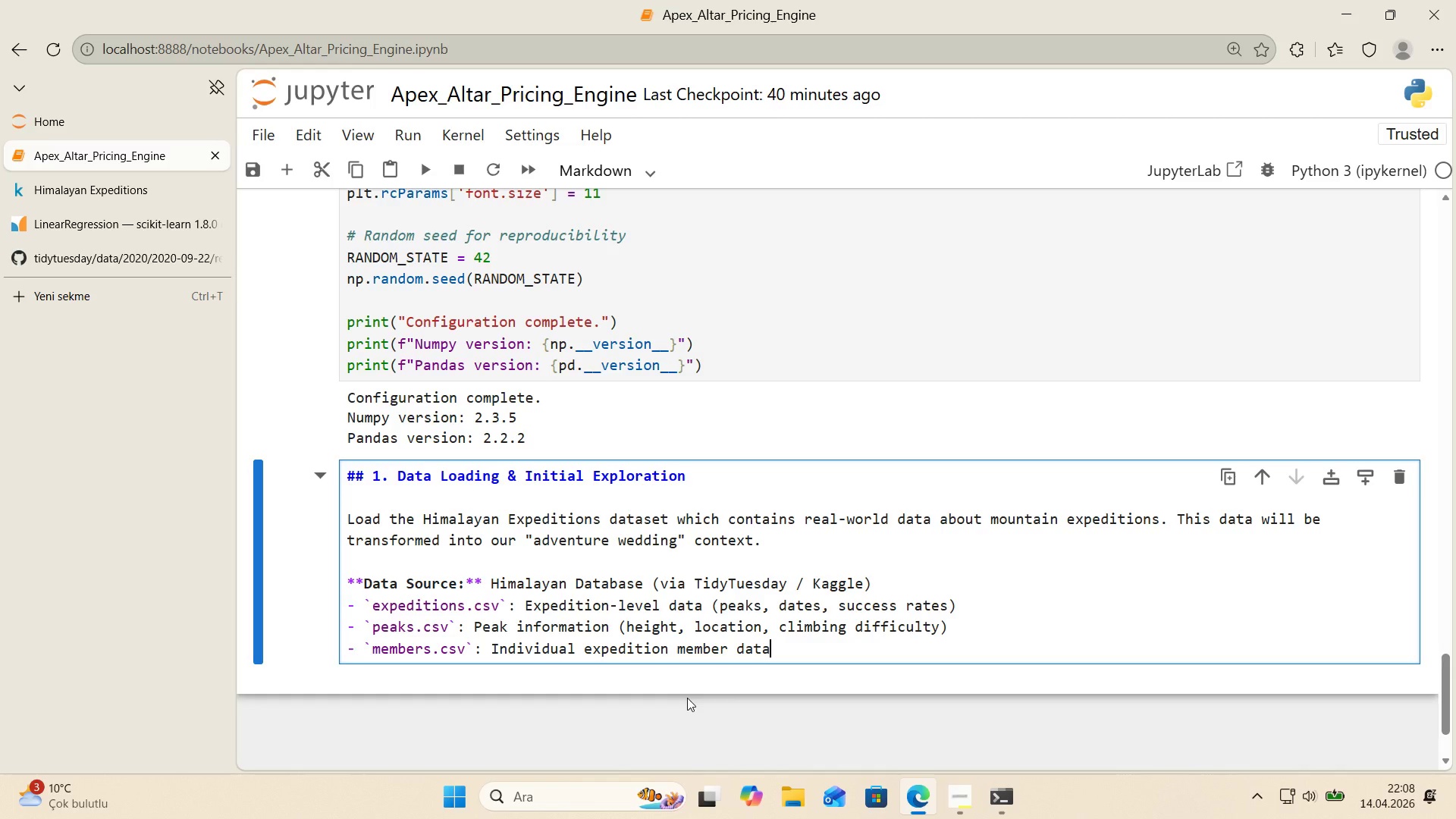 
key(Shift+Enter)
 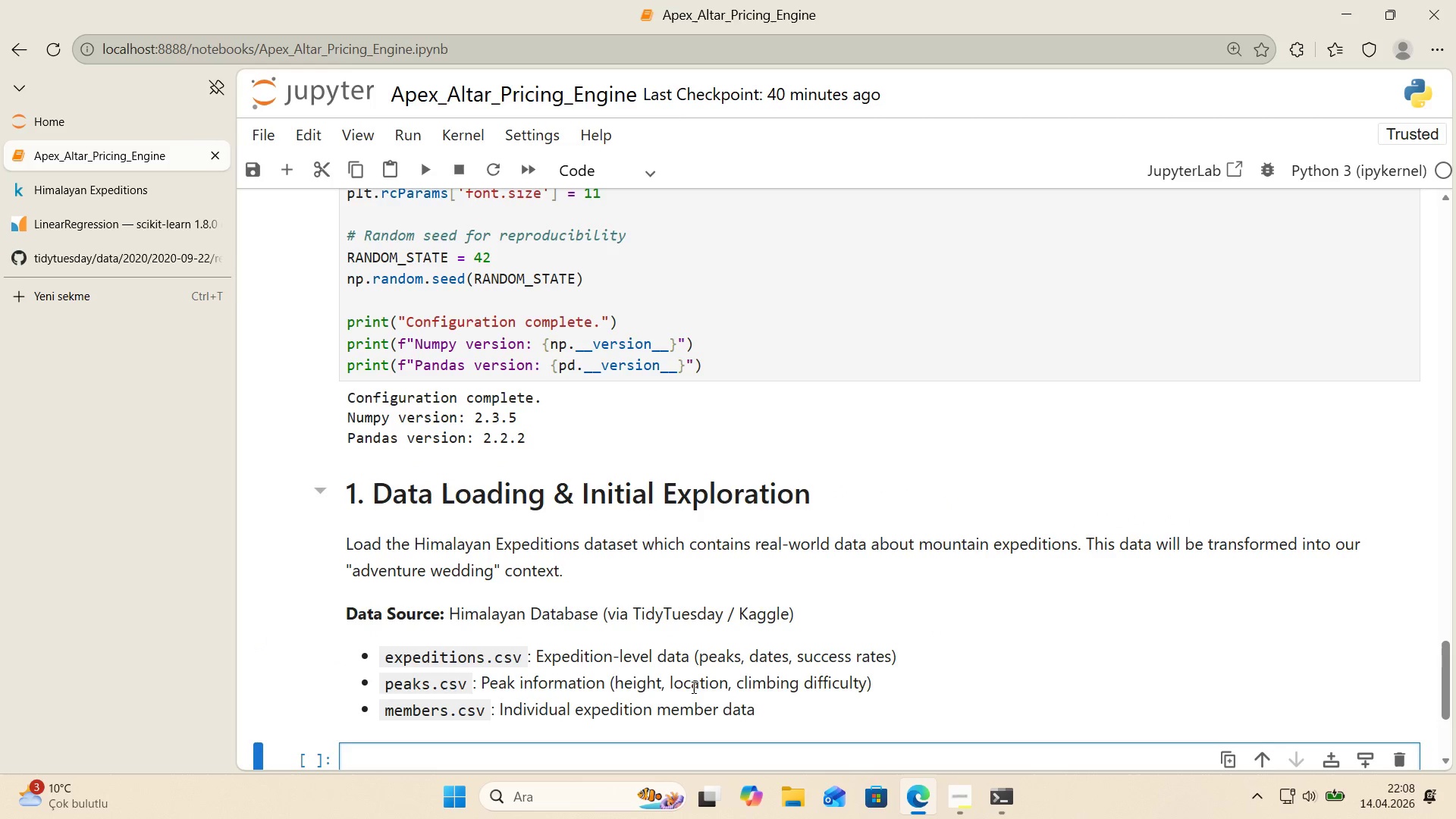 
scroll: coordinate [619, 682], scroll_direction: down, amount: 2.0
 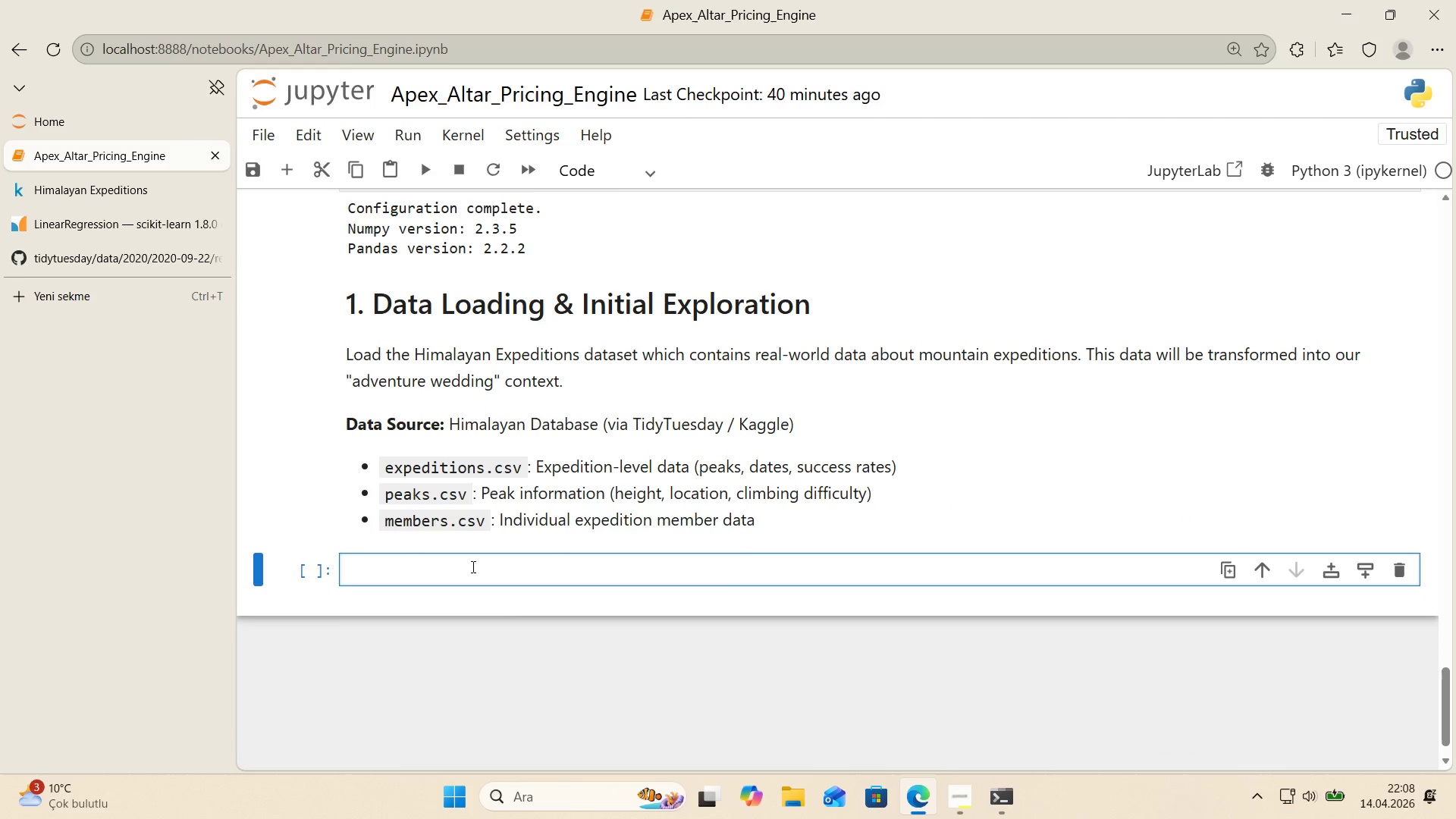 
left_click([472, 566])
 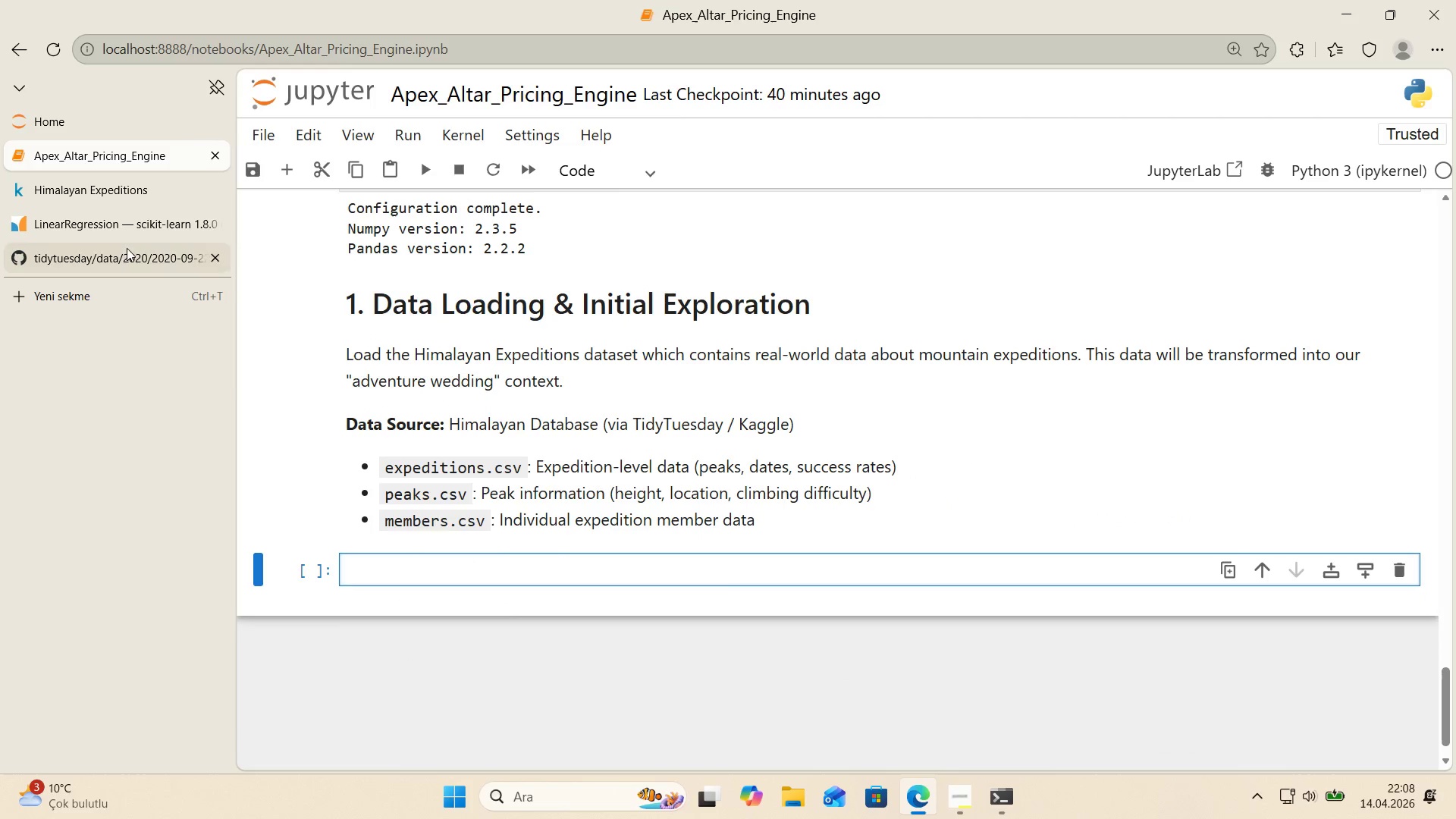 
left_click([133, 254])
 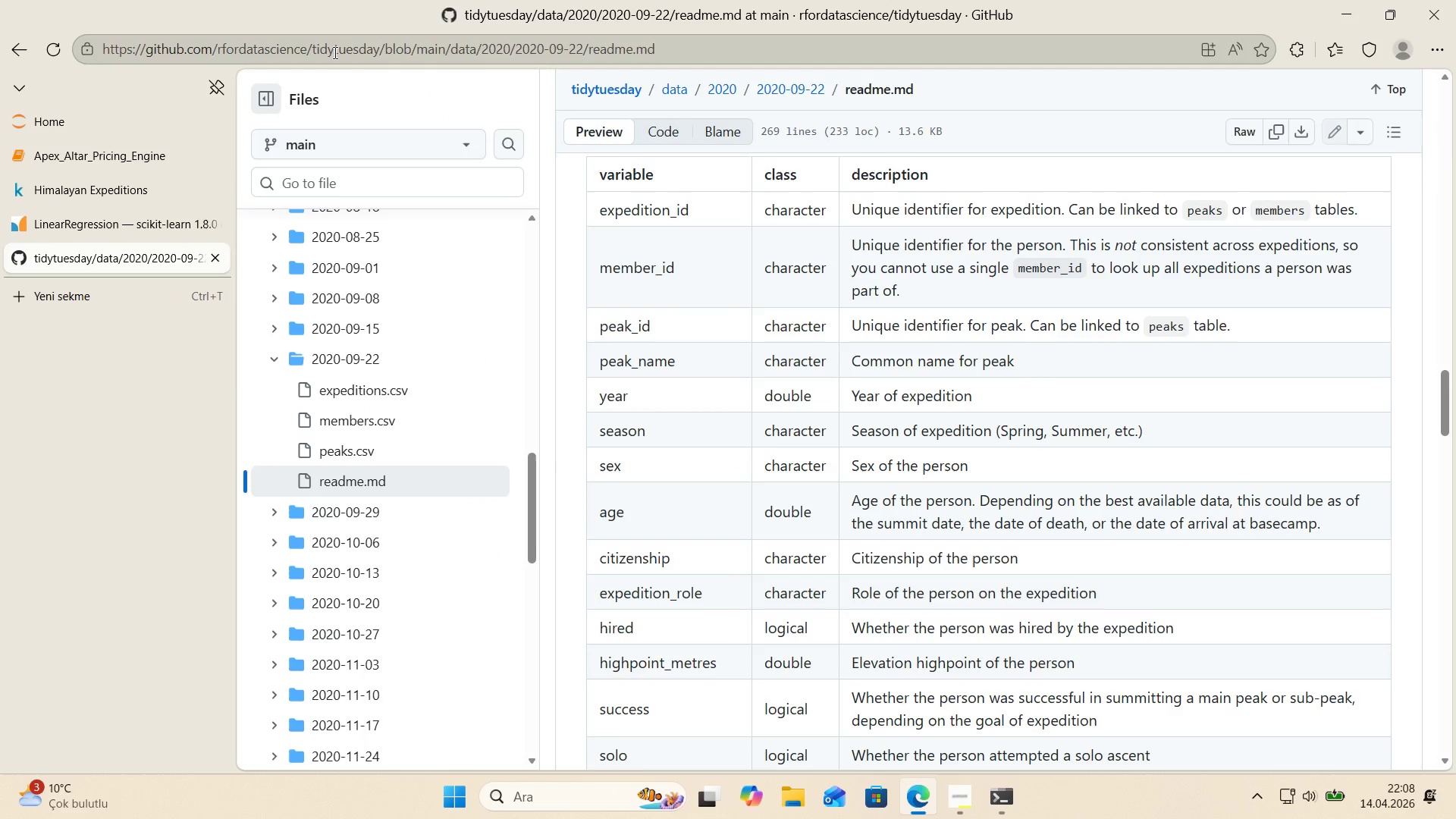 
left_click([334, 52])
 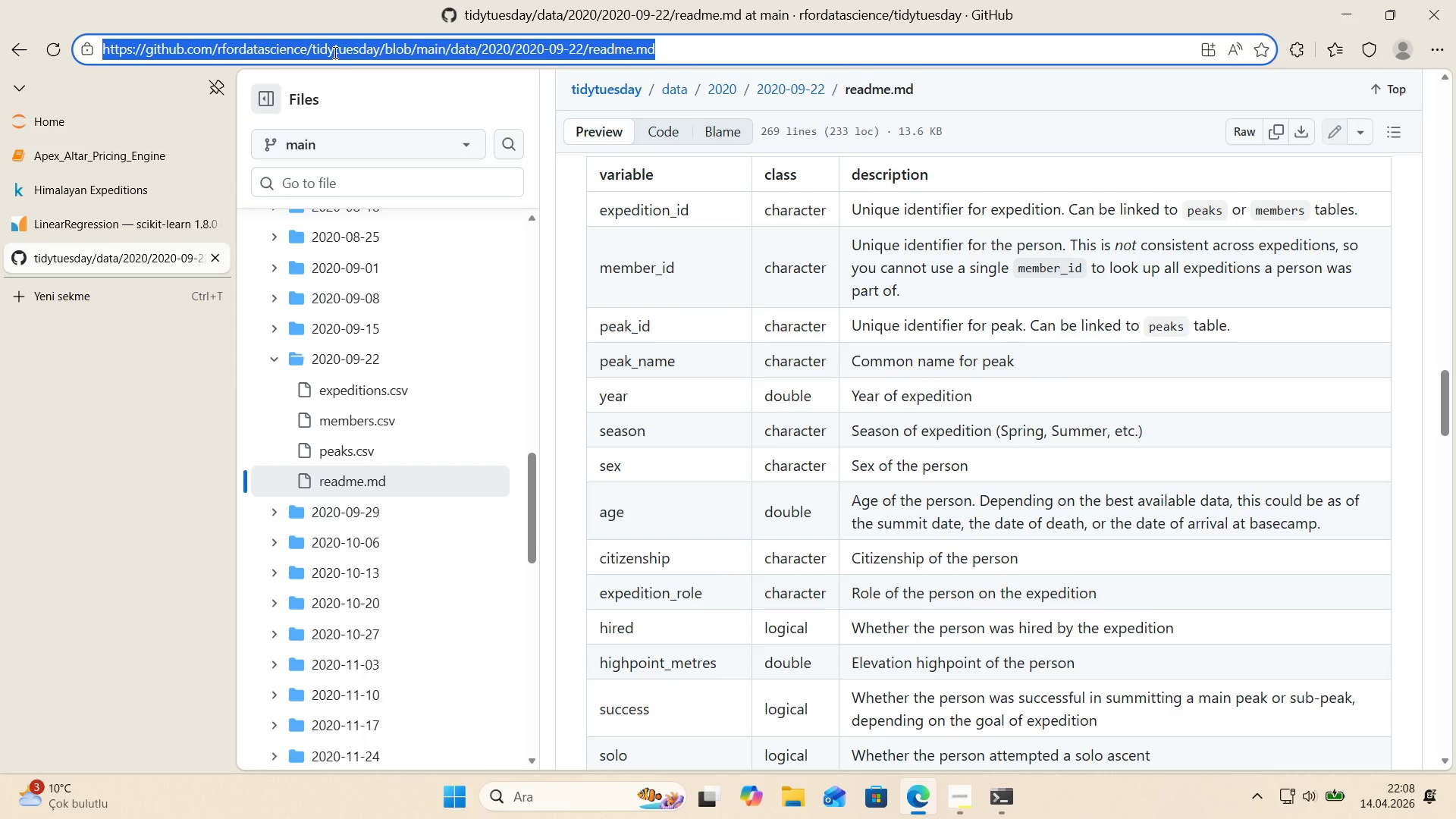 
type(panas merg)
 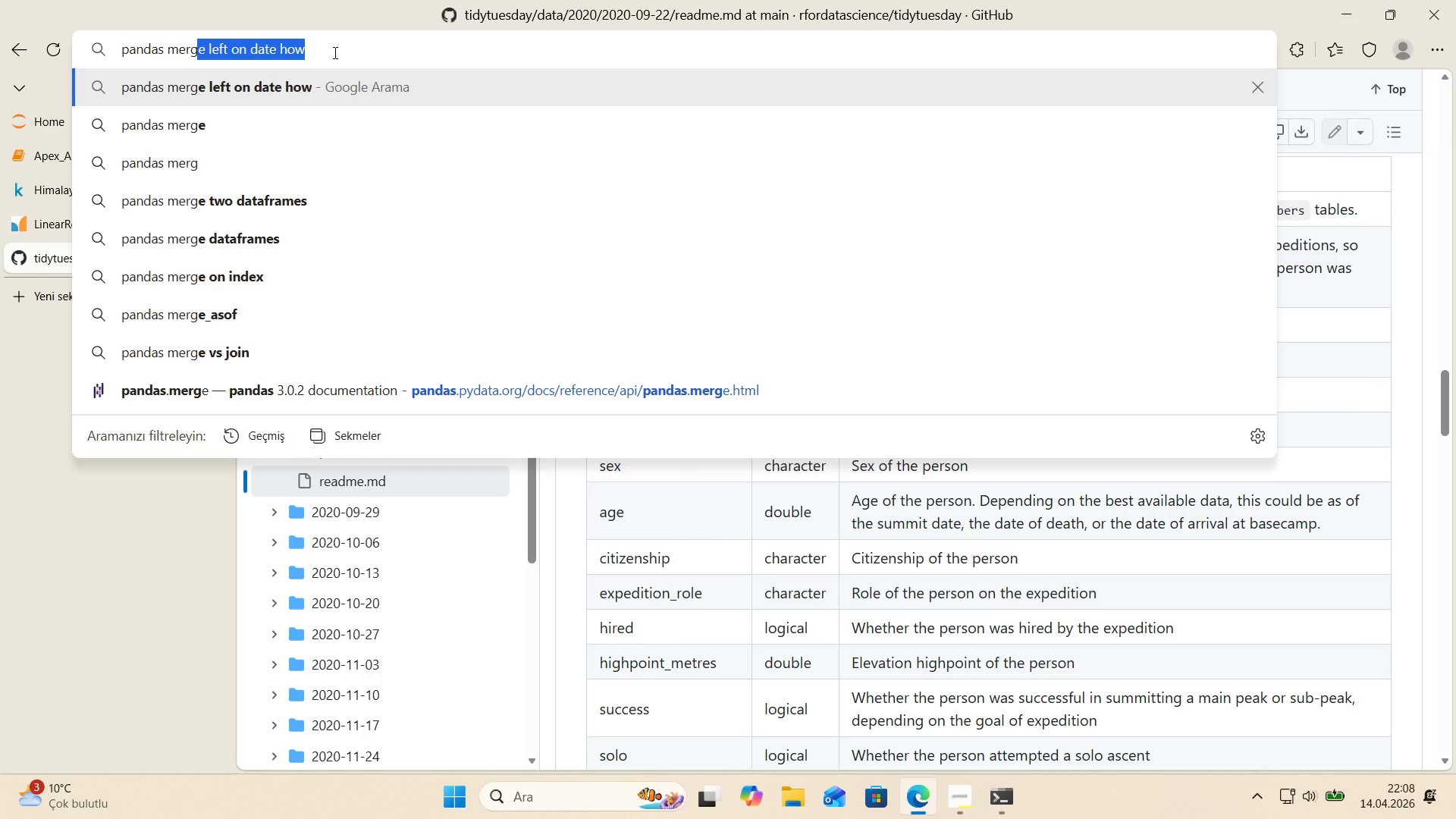 
hold_key(key=D, duration=6.5)
 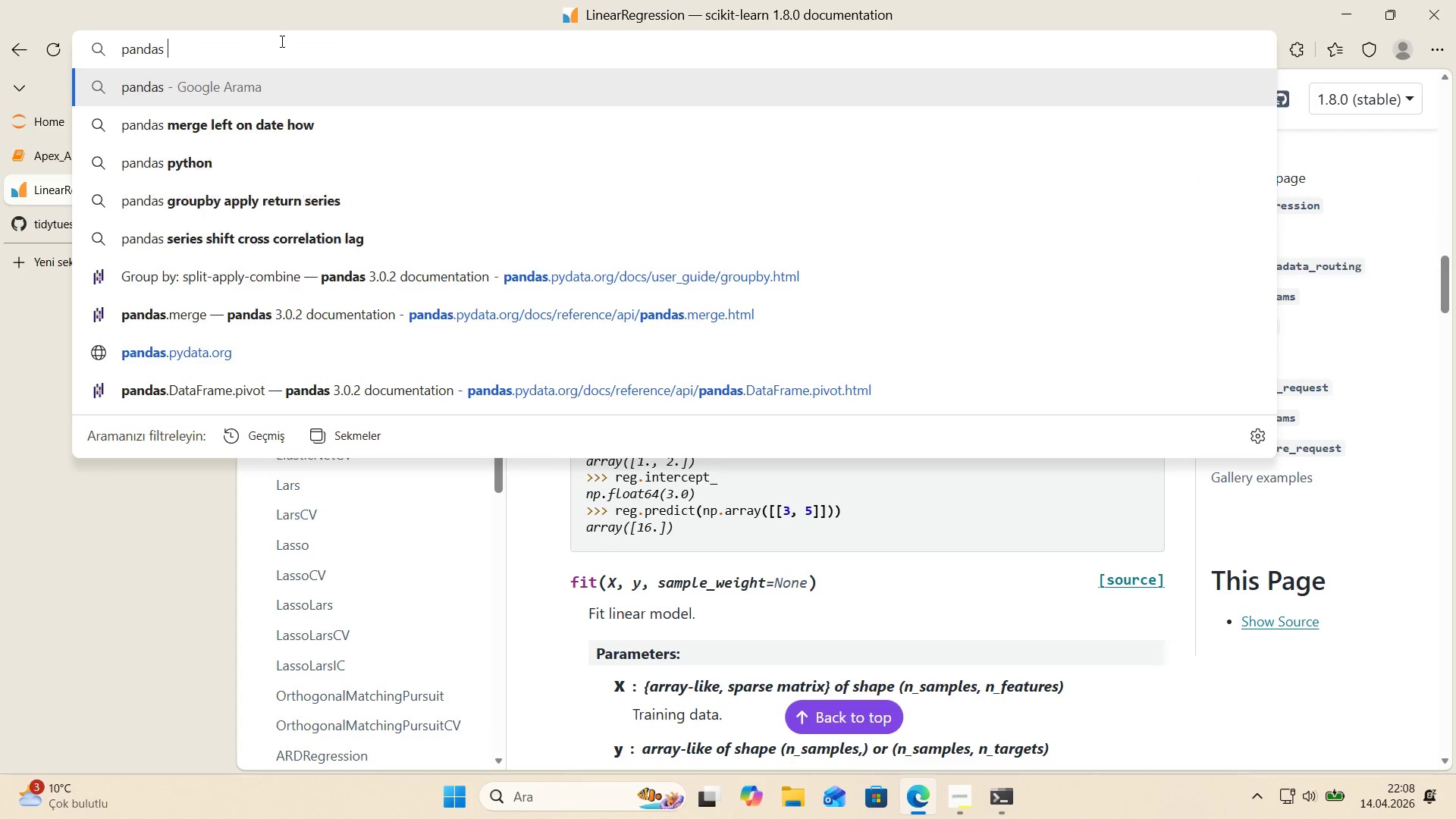 
left_click([23, 315])
 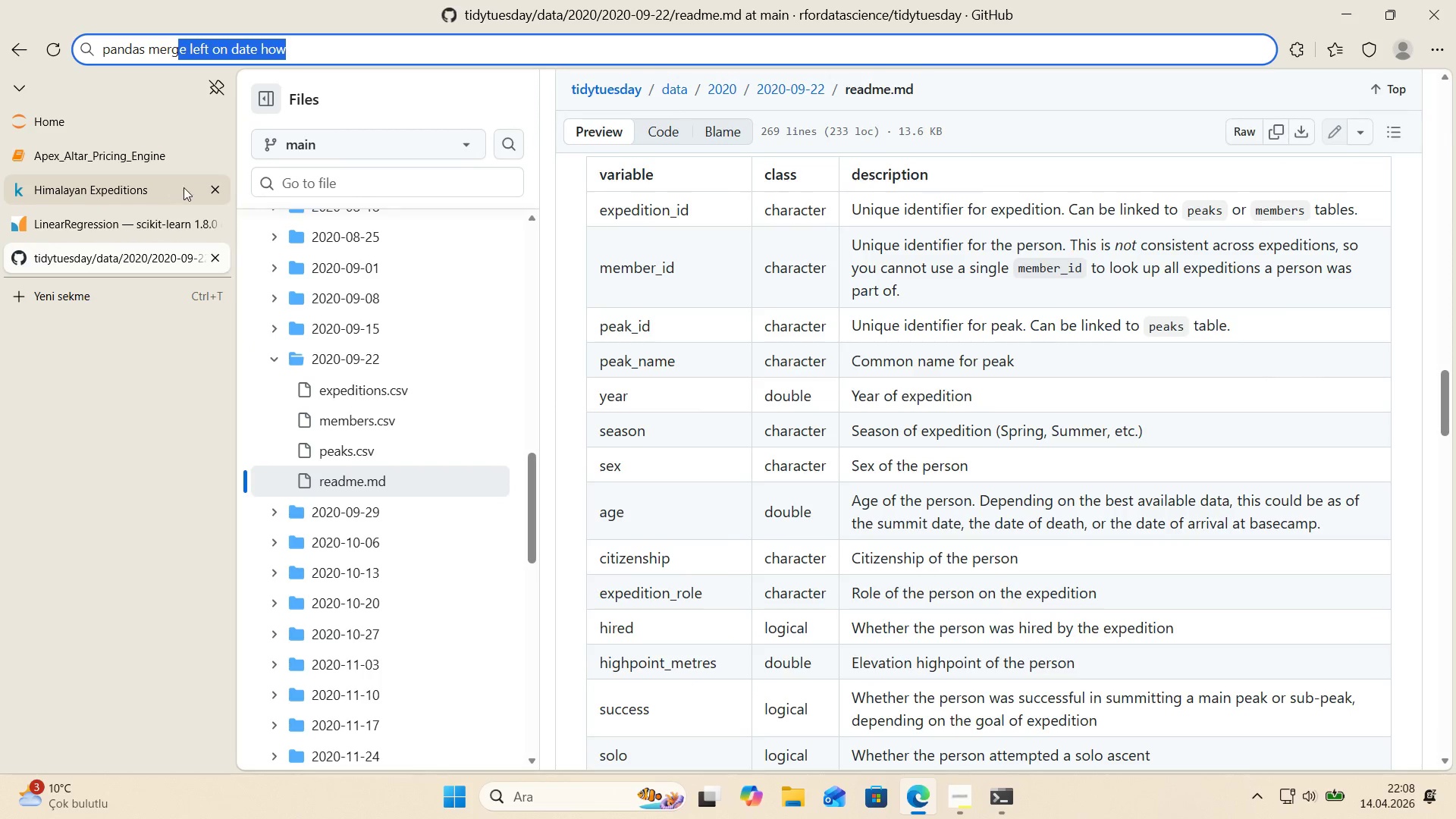 
left_click([220, 192])
 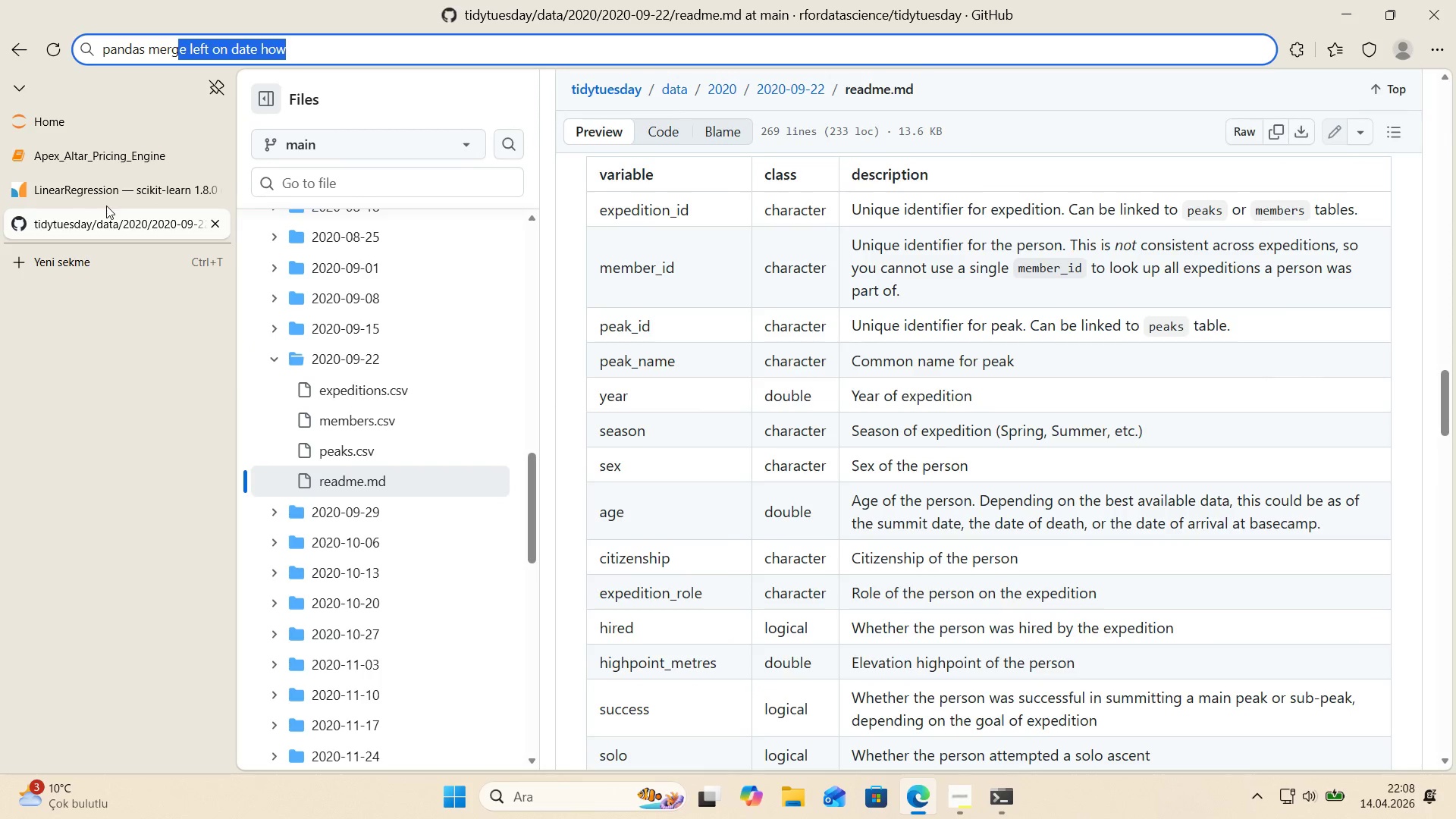 
left_click([114, 198])
 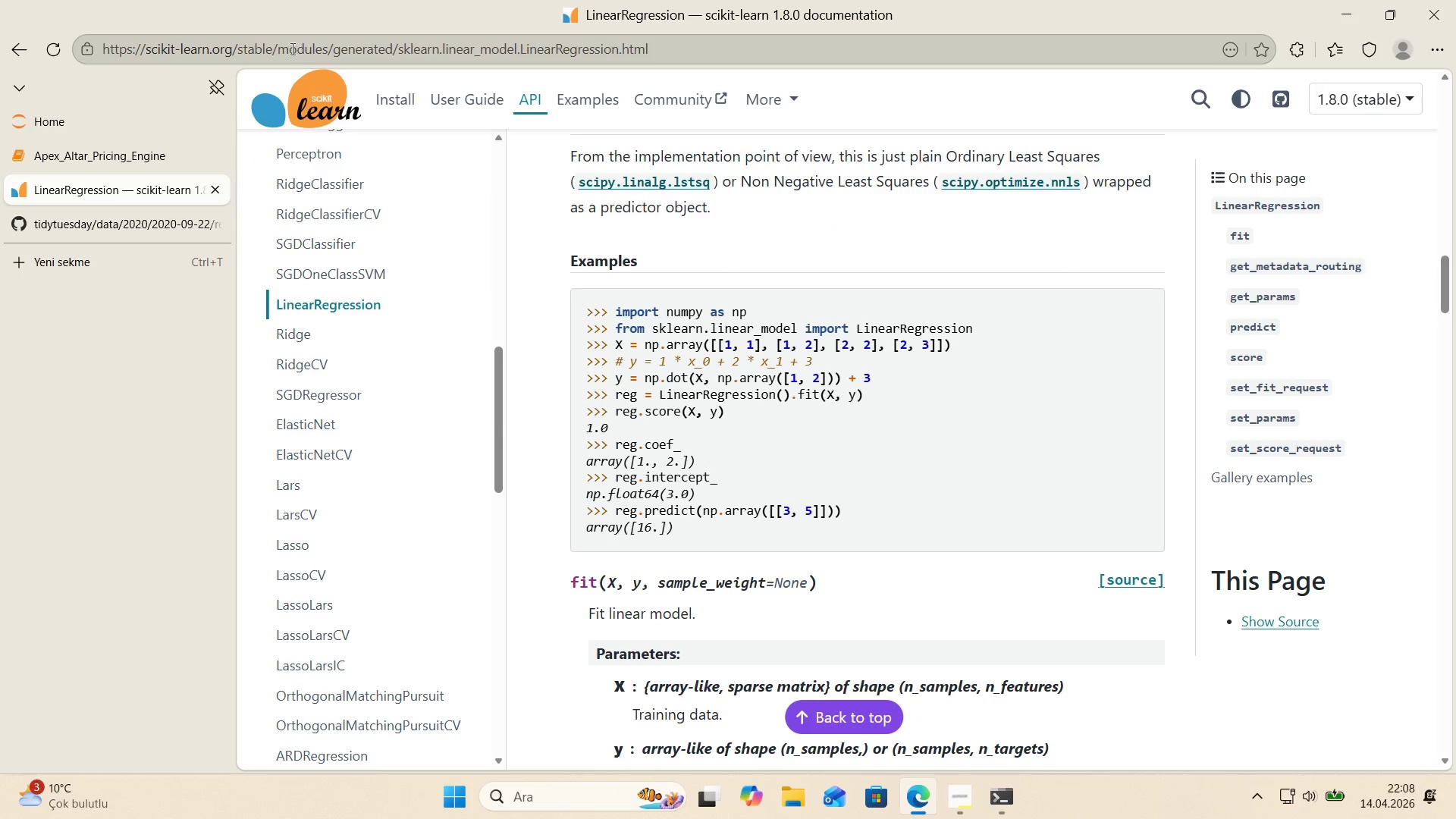 
left_click([281, 36])
 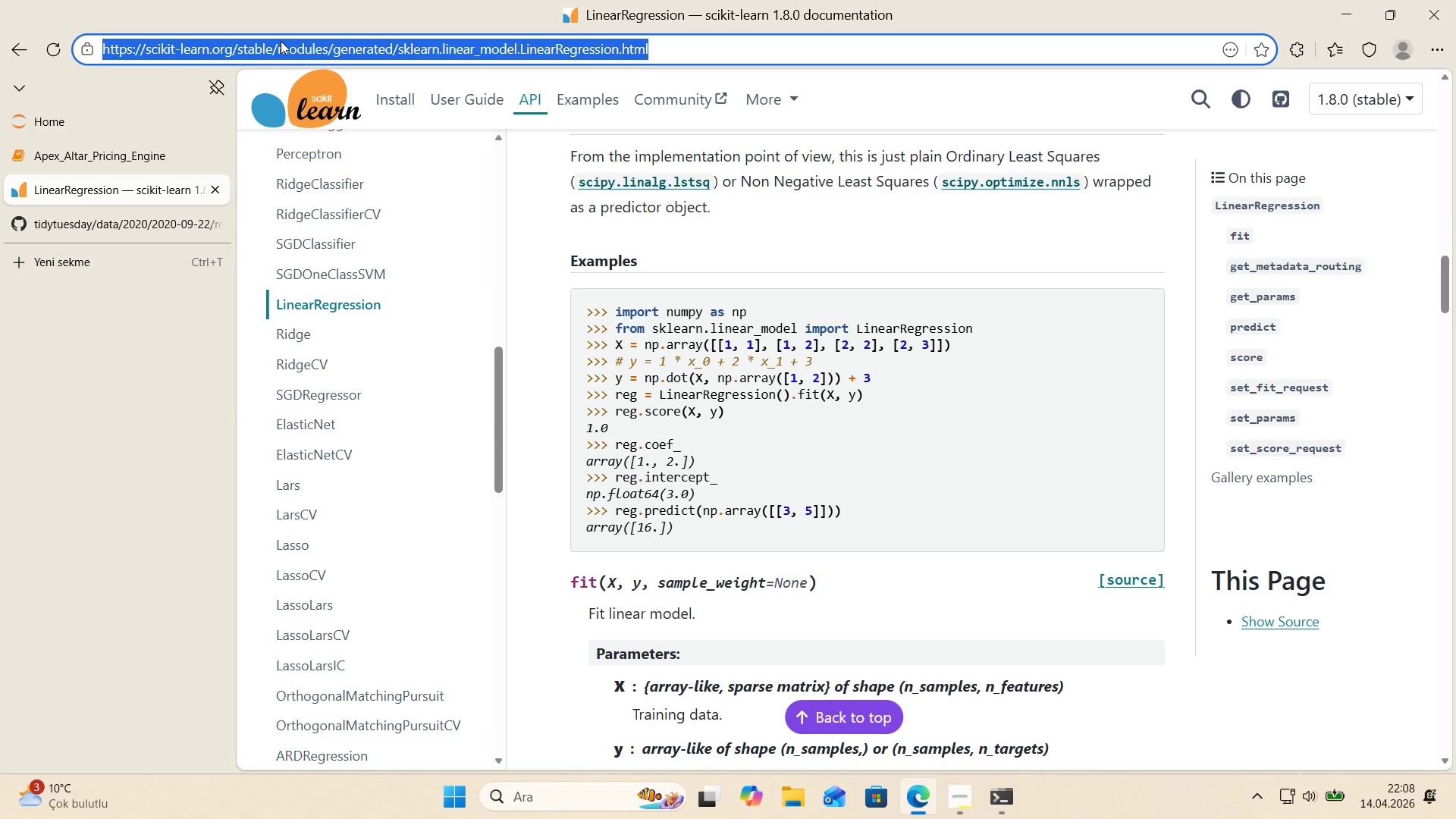 
type(panas merge datafr)
 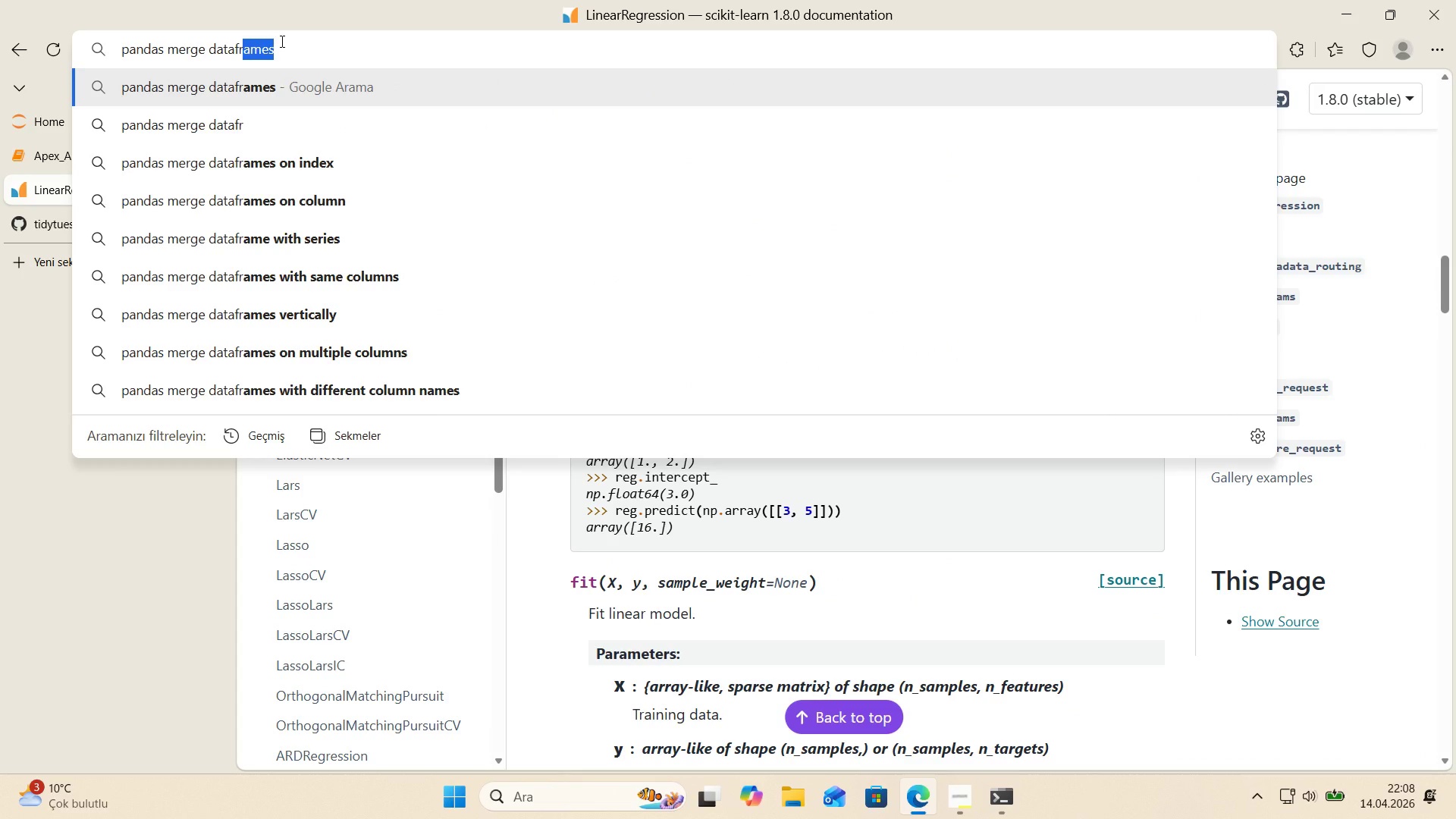 
key(Enter)
 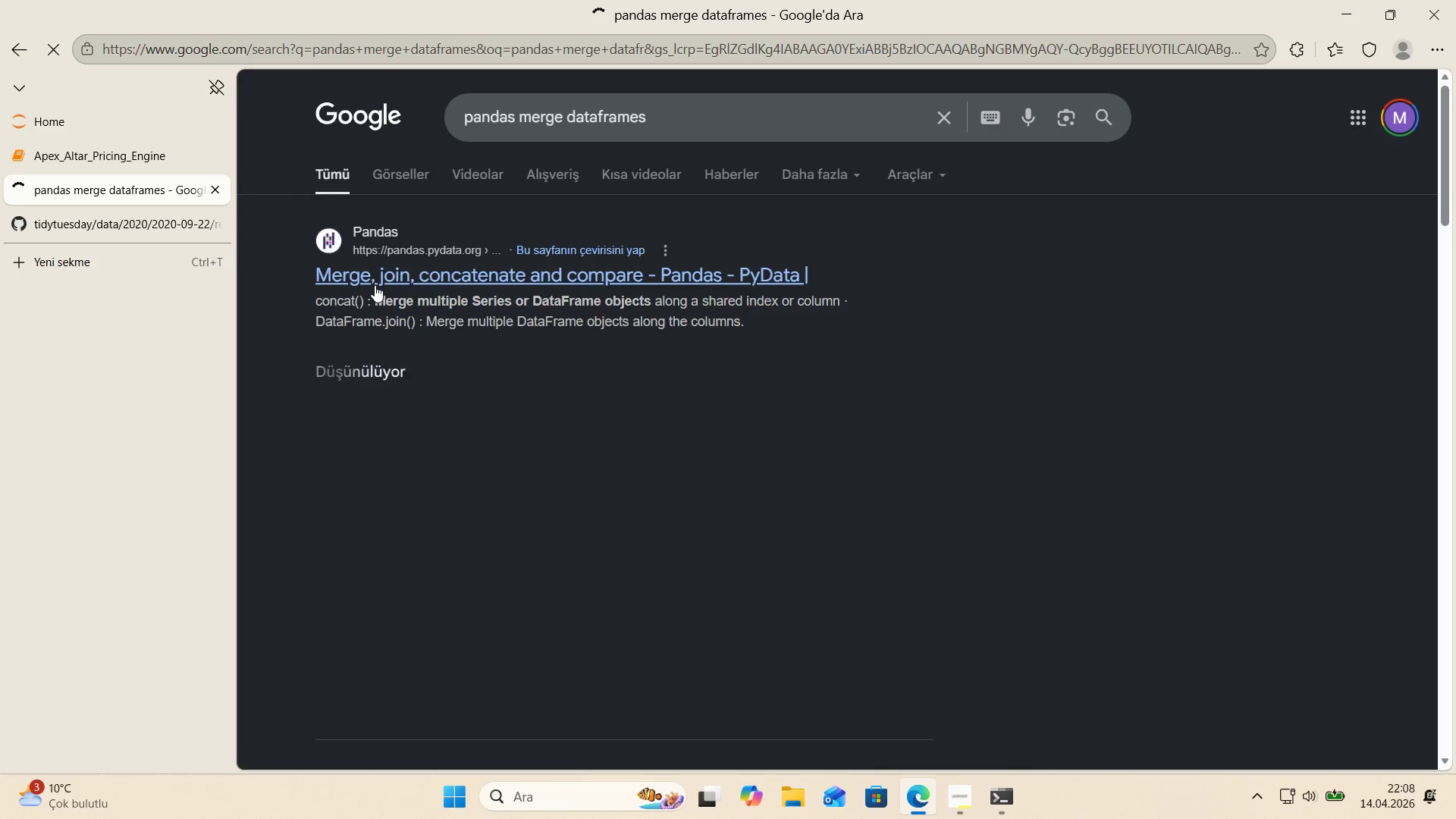 
left_click([377, 282])
 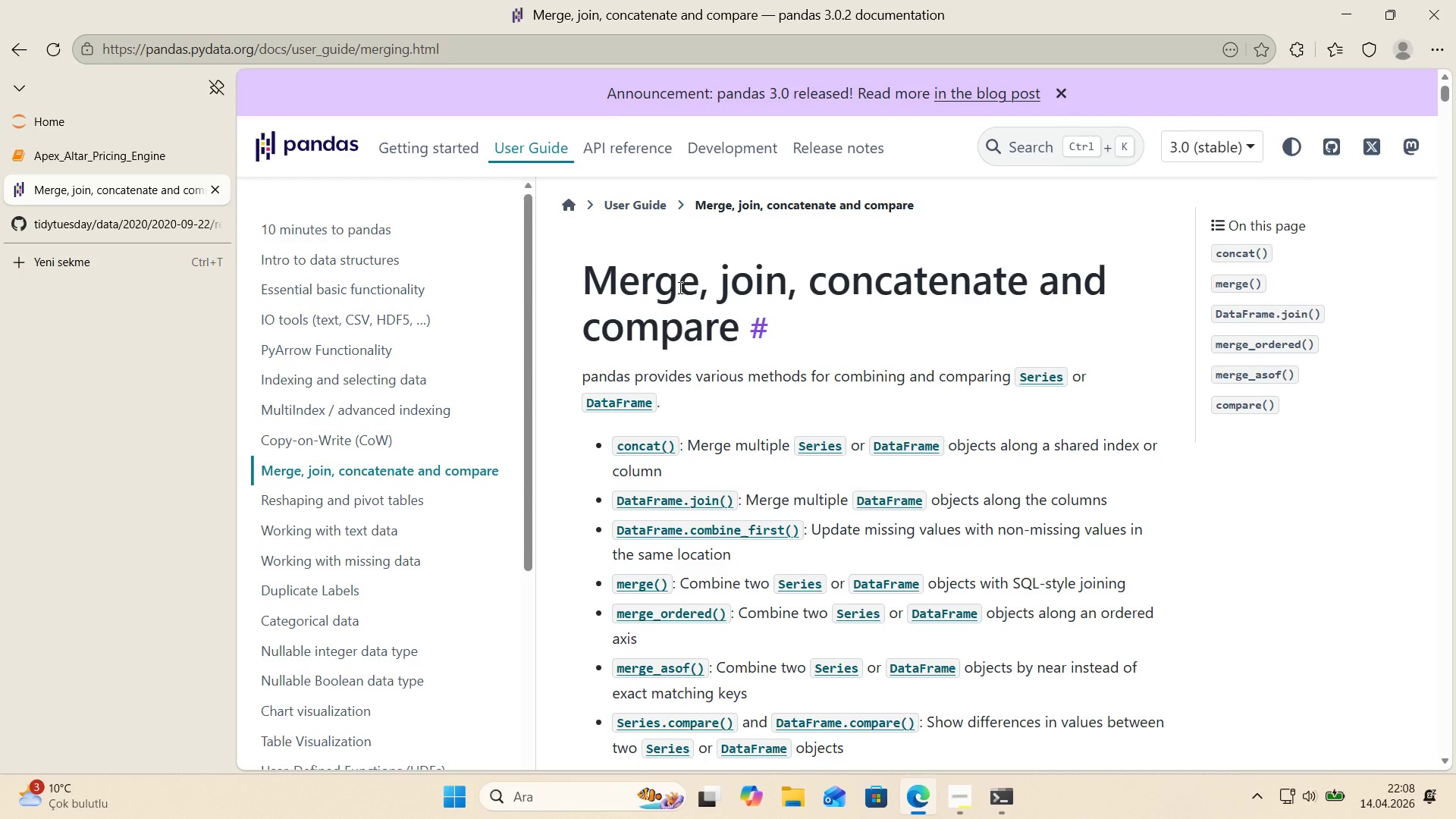 
wait(5.53)
 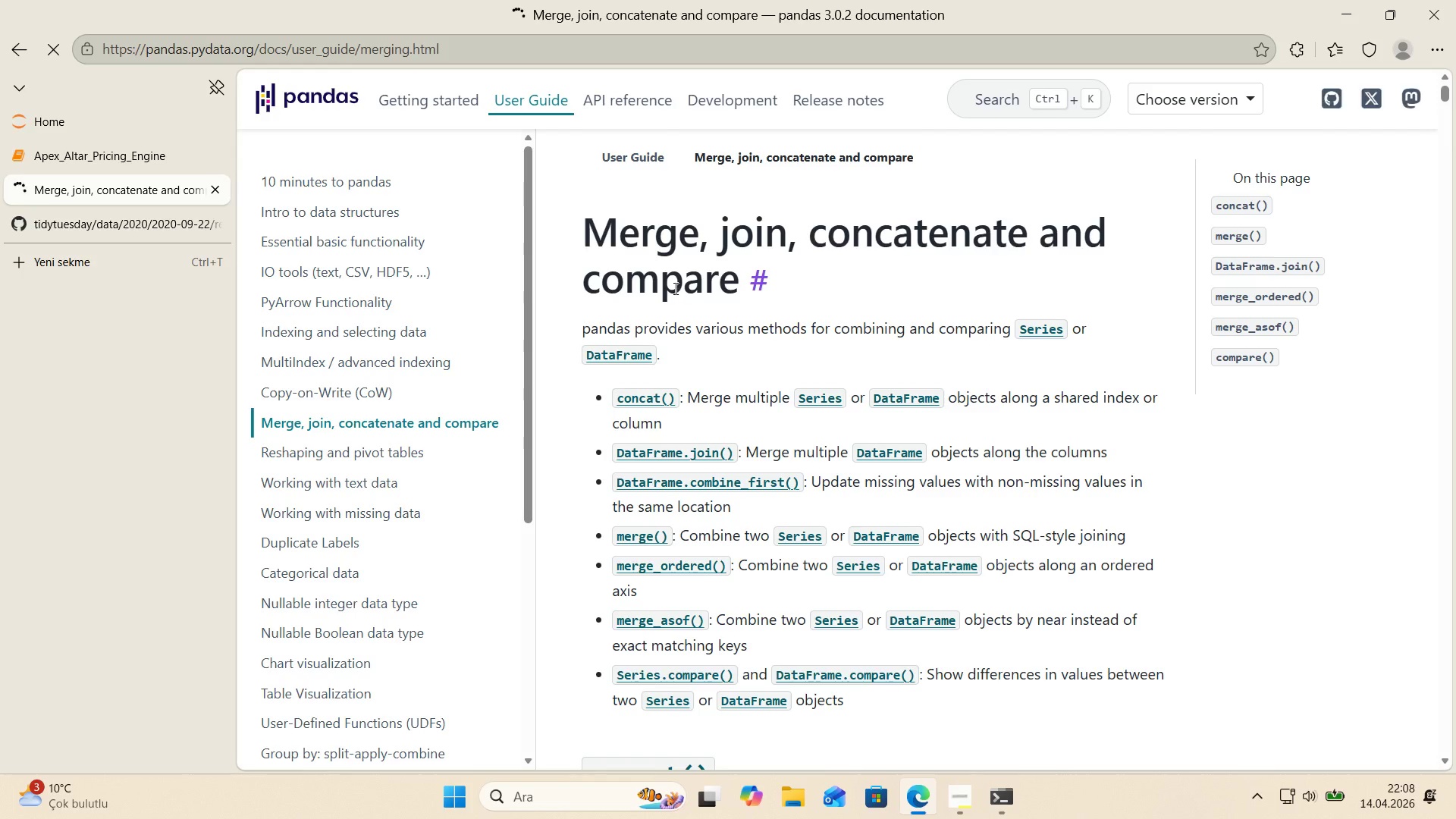 
scroll: coordinate [679, 290], scroll_direction: down, amount: 6.0
 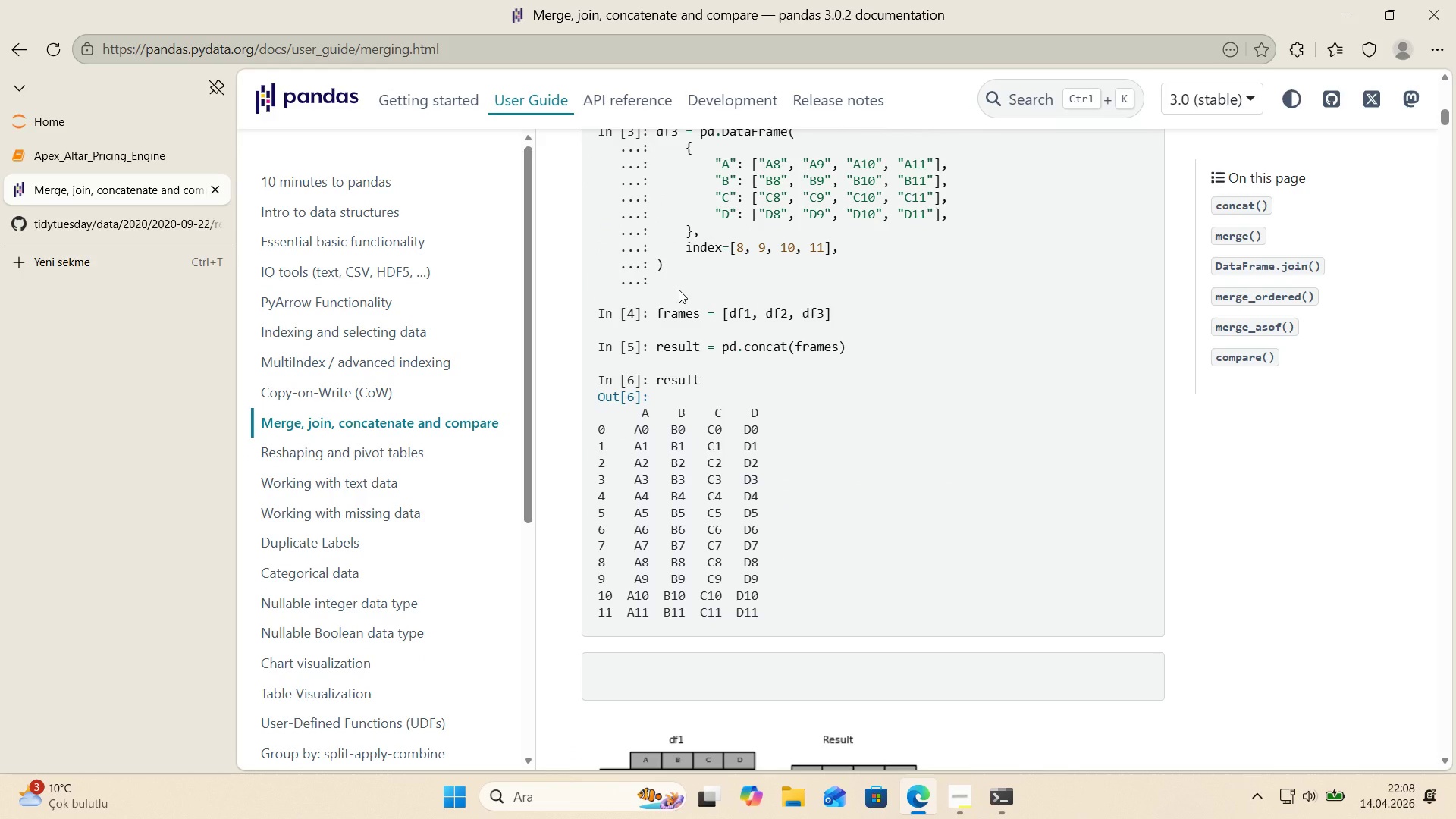 
scroll: coordinate [679, 290], scroll_direction: up, amount: 2.0
 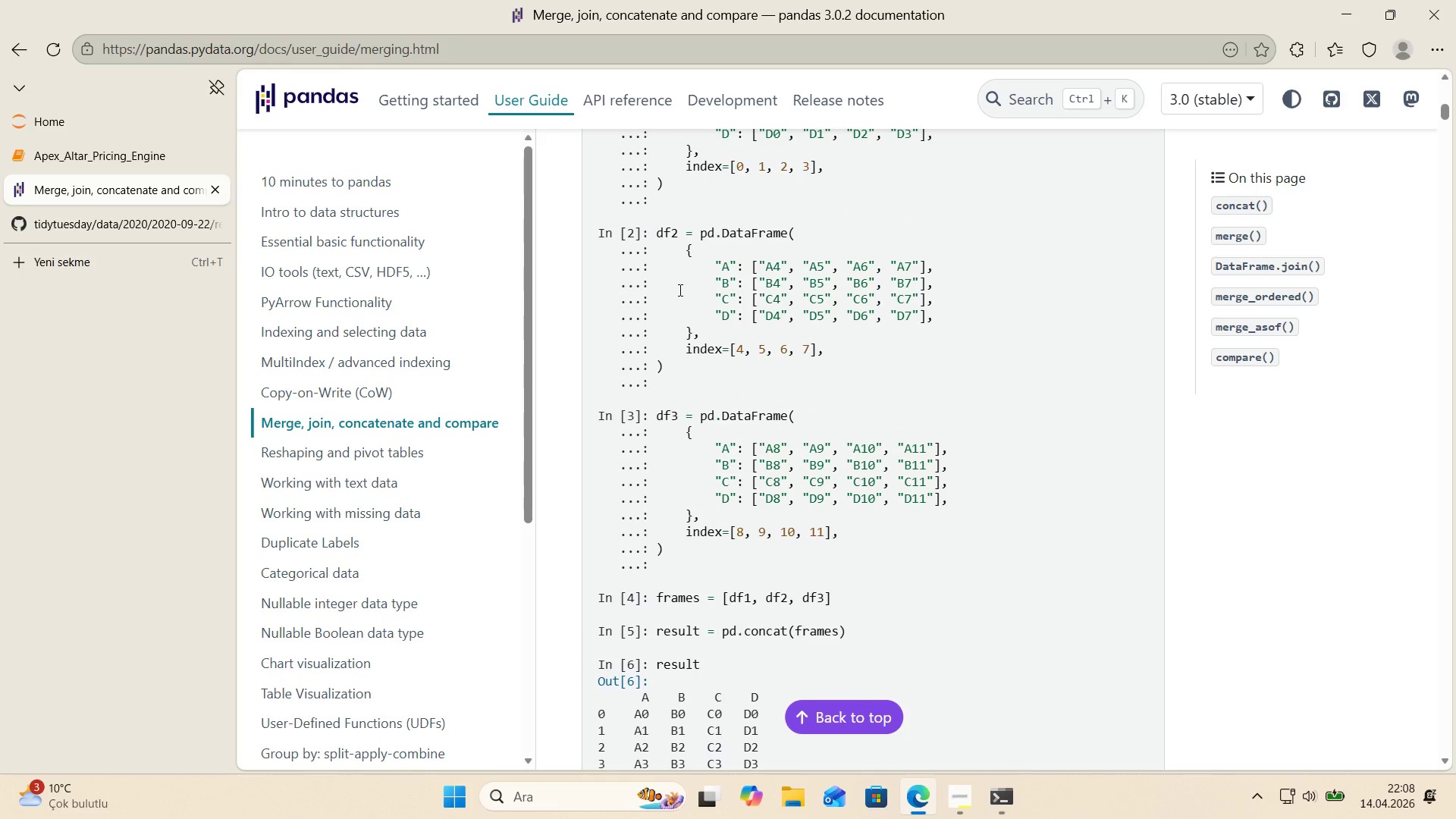 
scroll: coordinate [678, 292], scroll_direction: down, amount: 32.0
 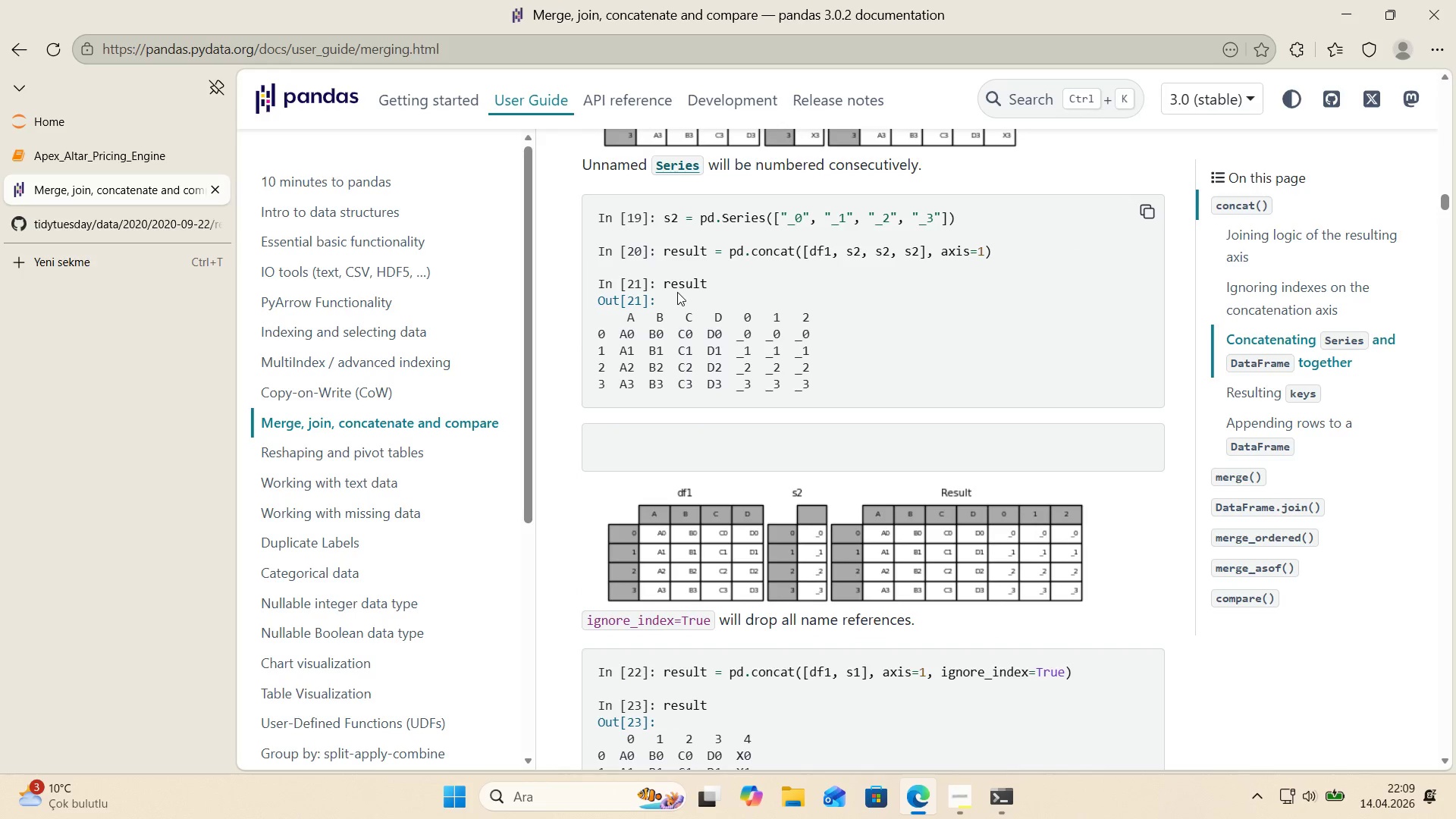 
left_click([59, 155])
 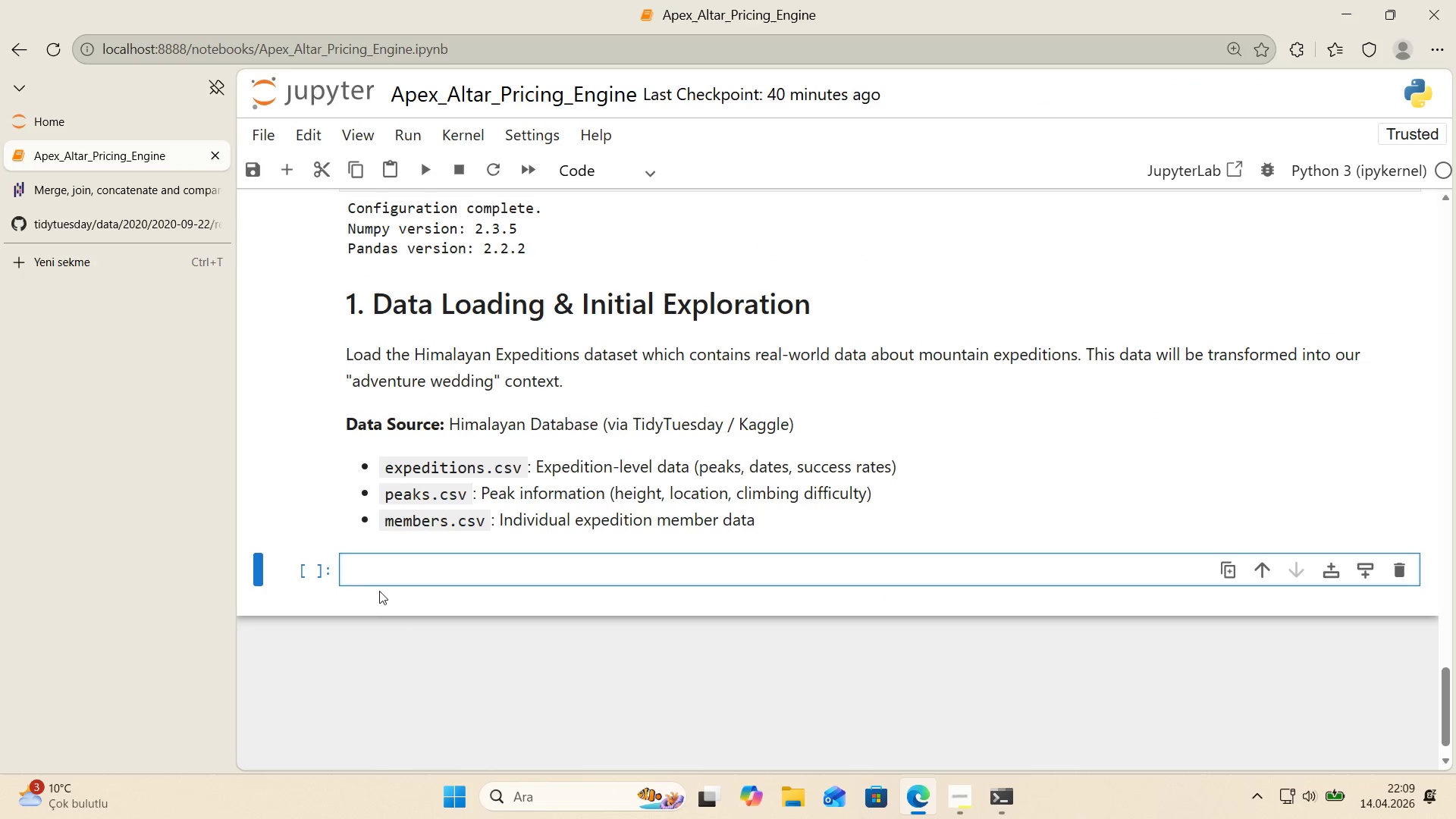 
left_click([375, 577])
 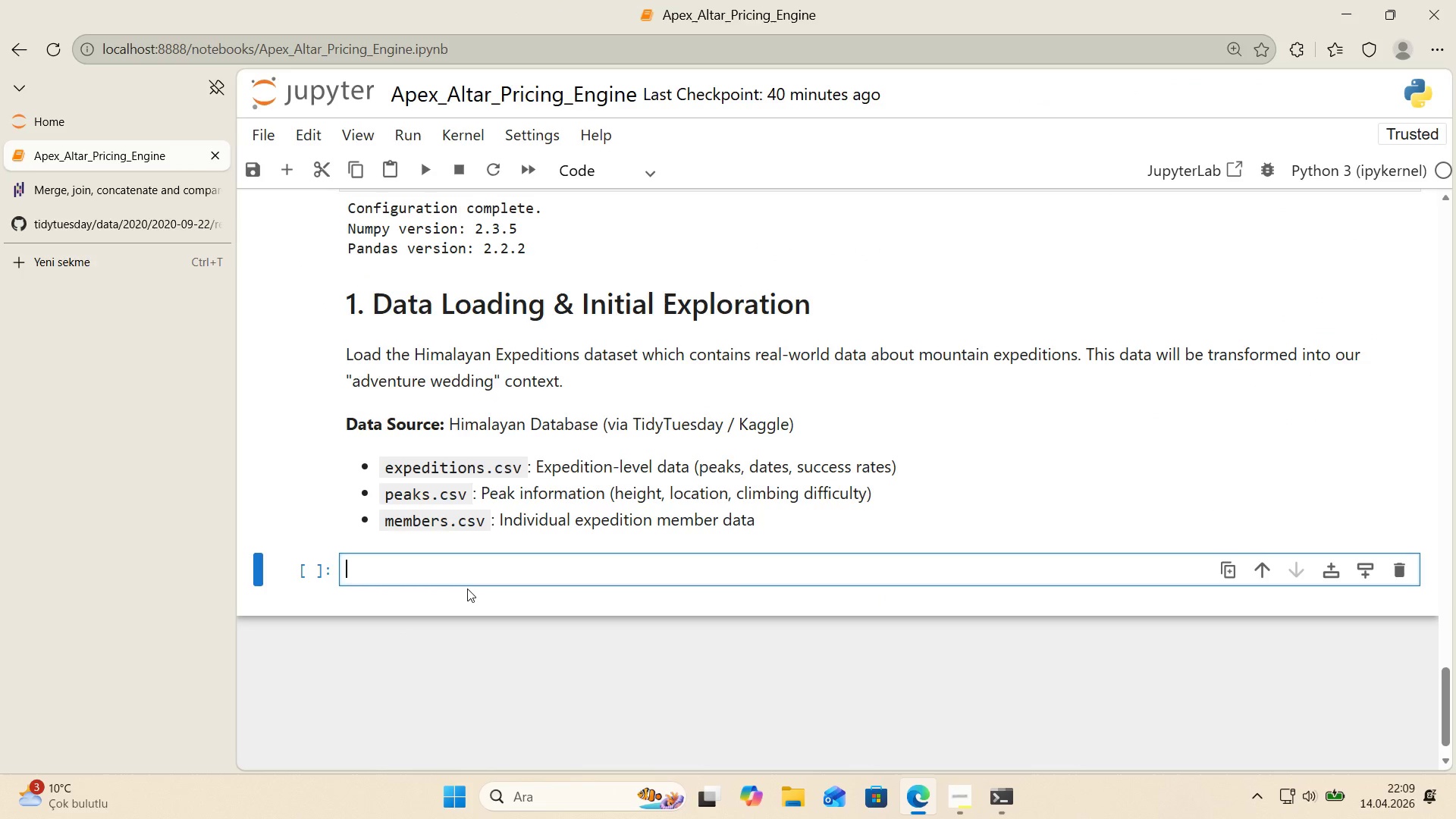 
key(Control+ControlLeft)
 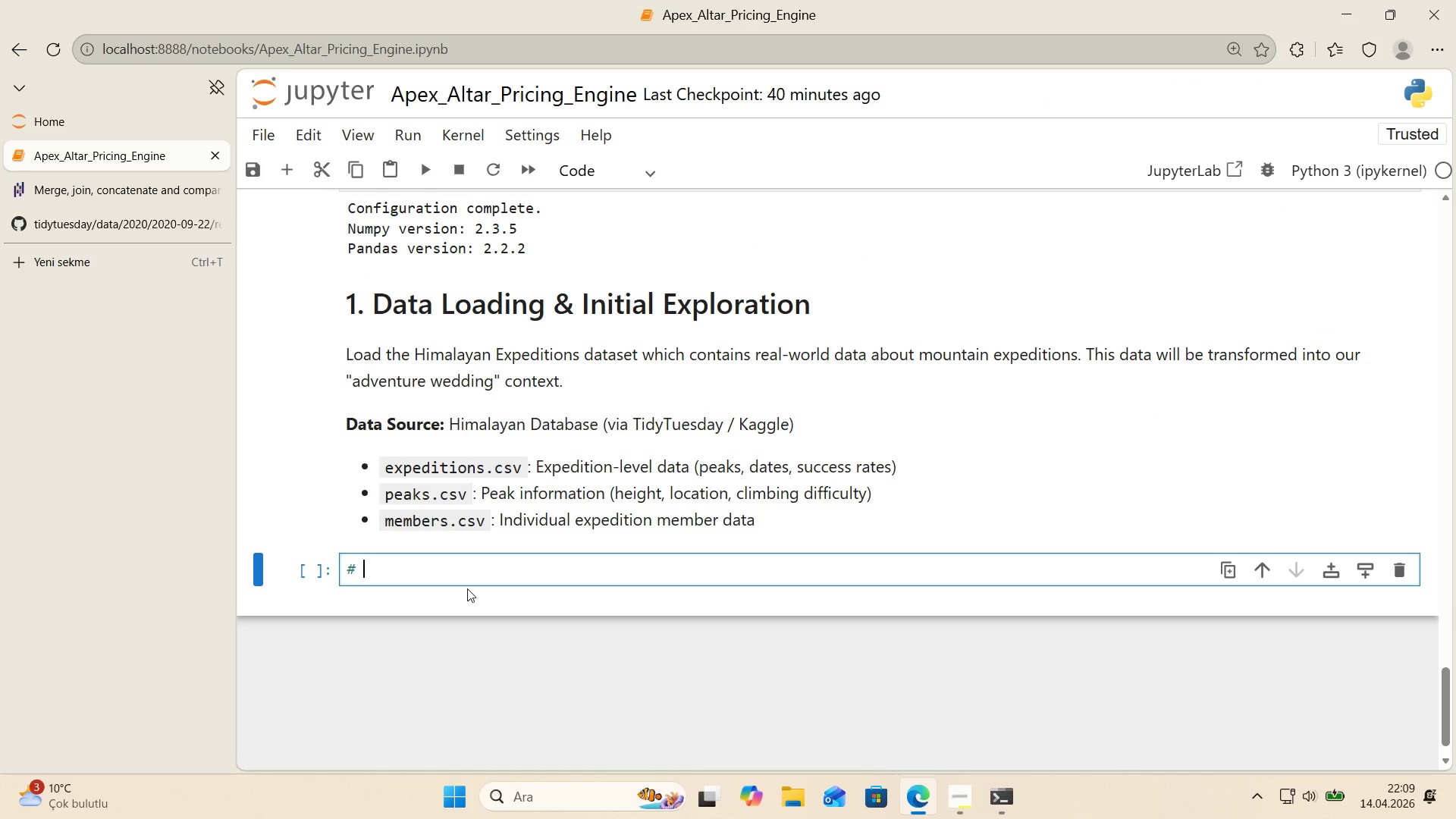 
key(Alt+Control+AltRight)
 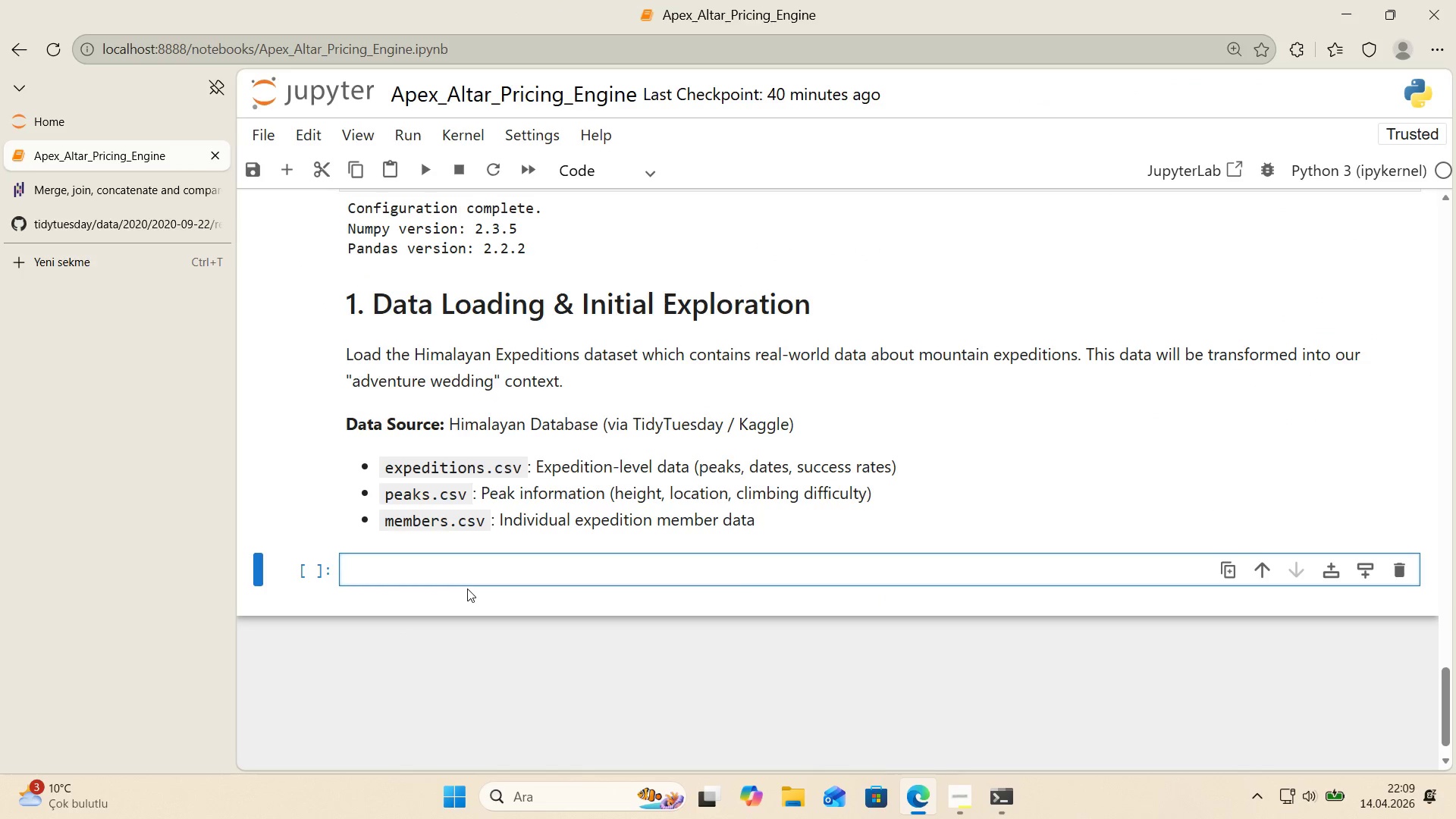 
key(Alt+Control+3)
 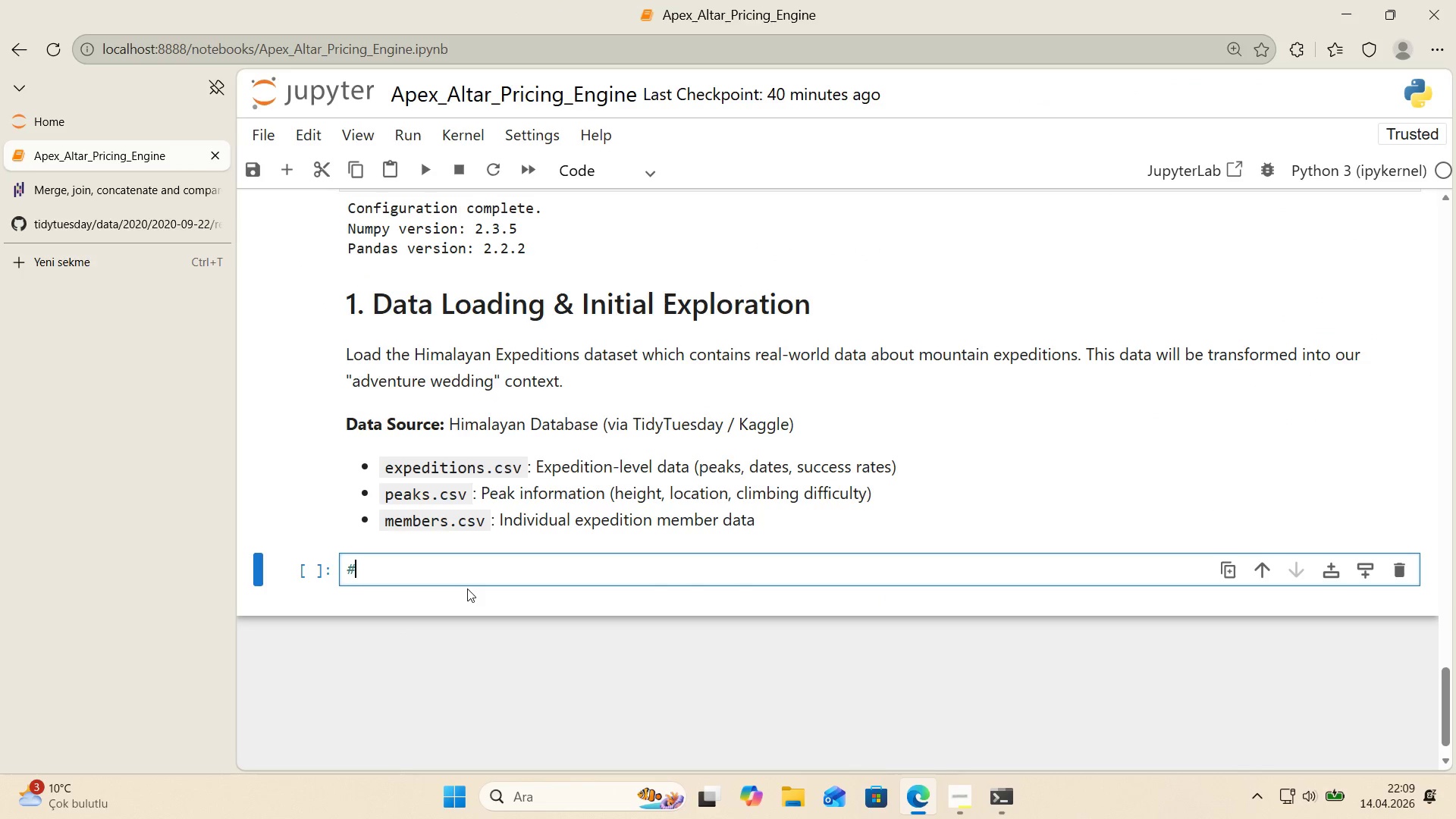 
key(Space)
 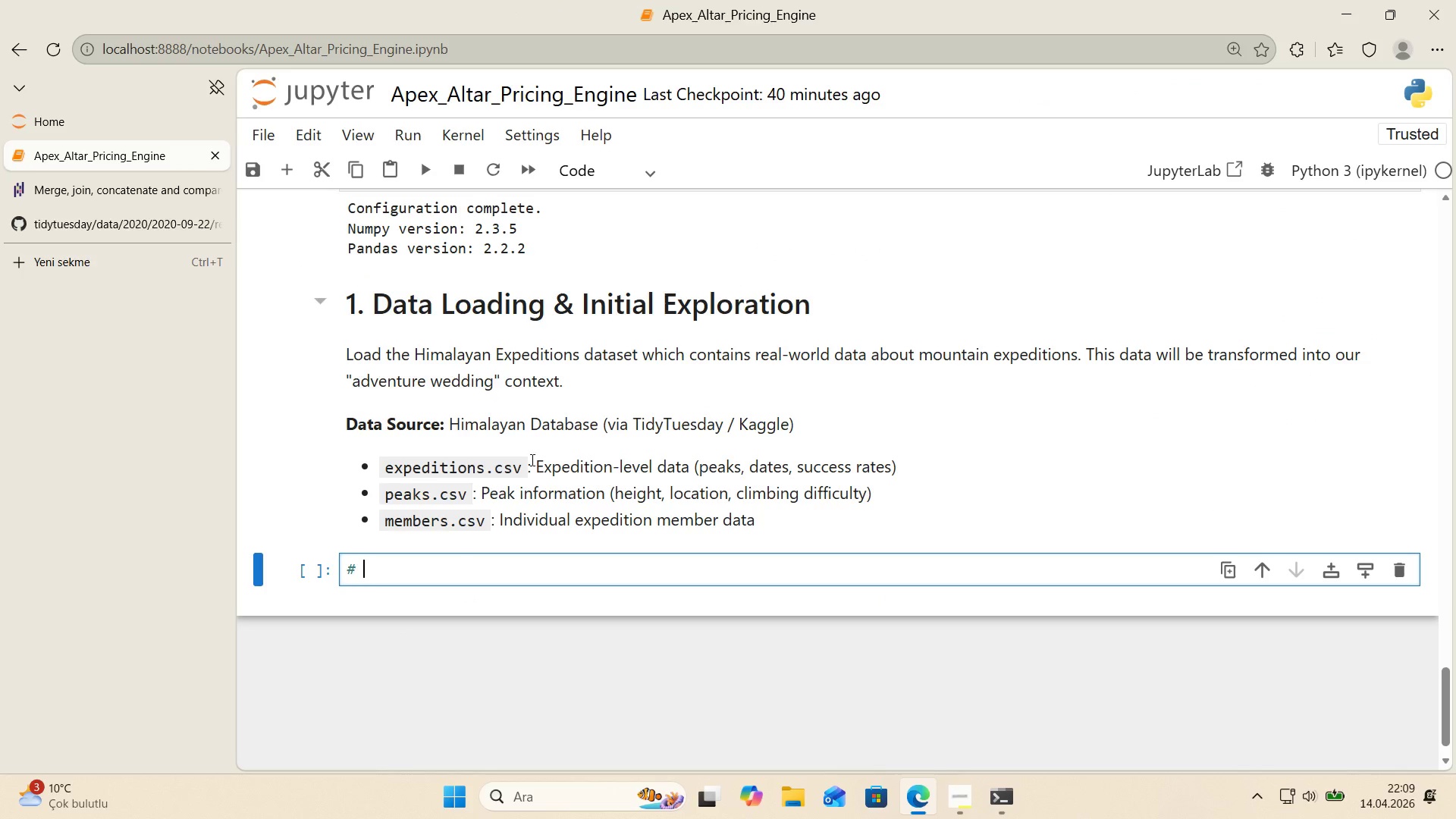 
scroll: coordinate [559, 403], scroll_direction: up, amount: 11.0
 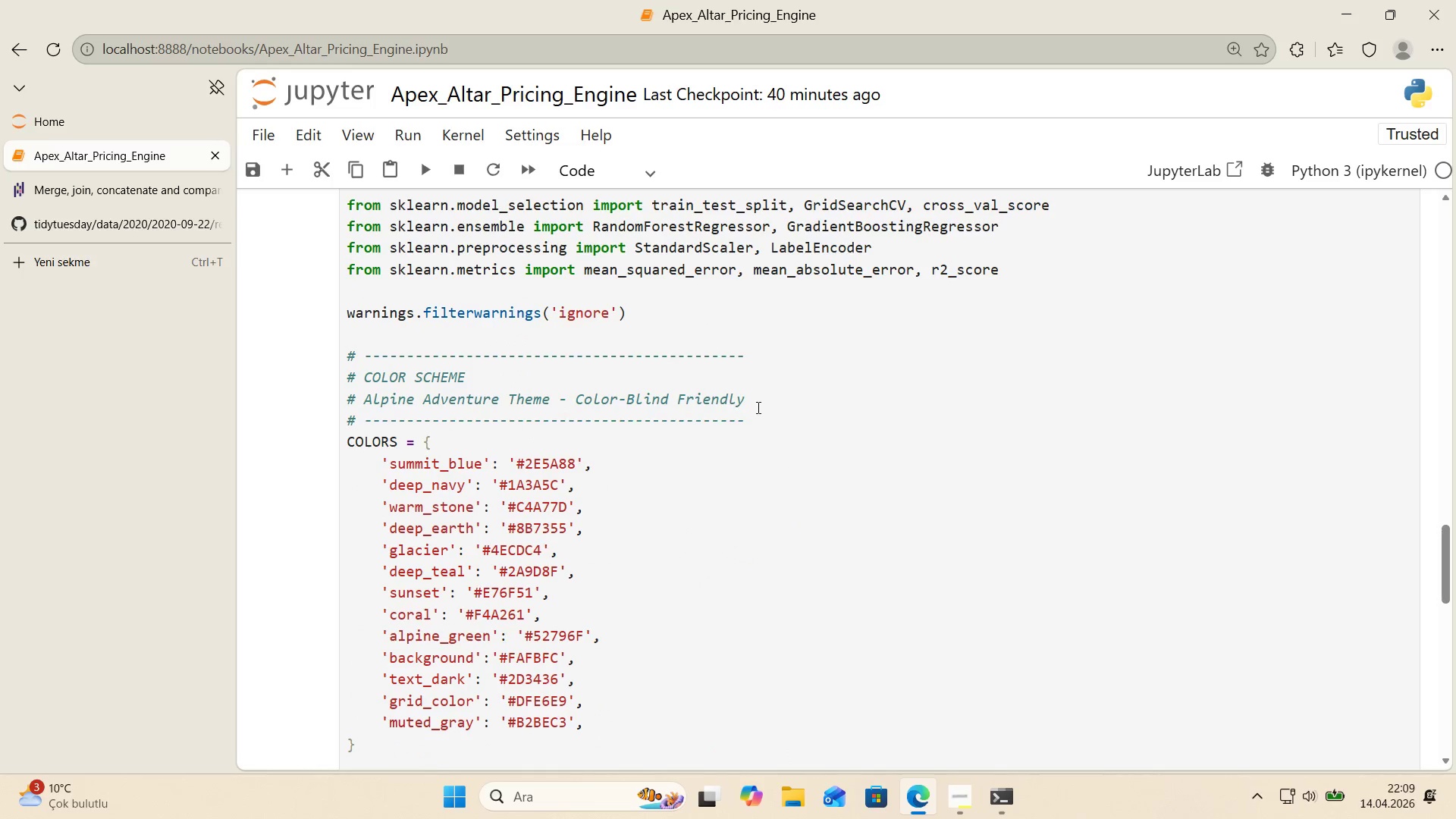 
left_click_drag(start_coordinate=[751, 417], to_coordinate=[350, 421])
 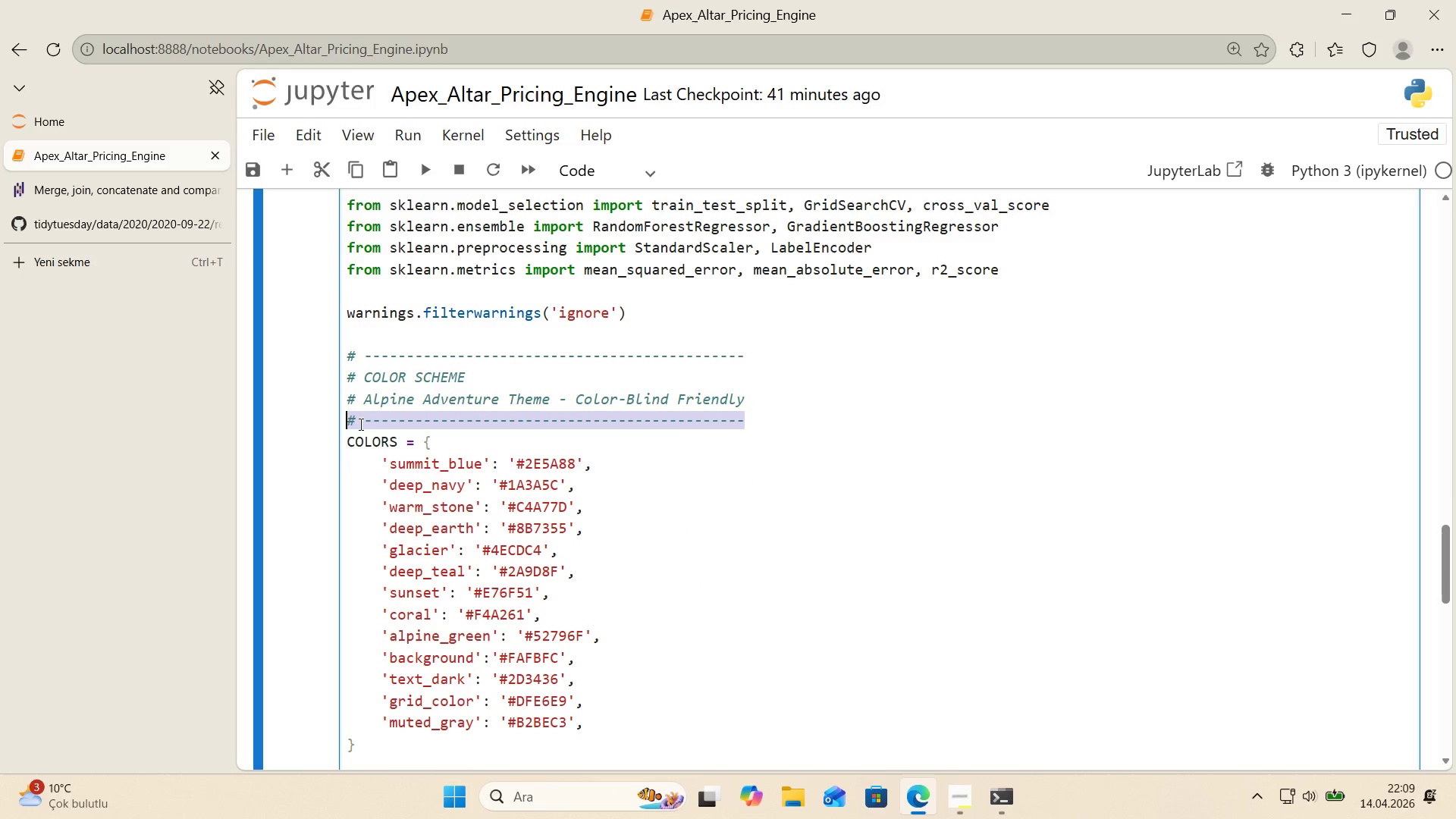 
key(Control+ControlLeft)
 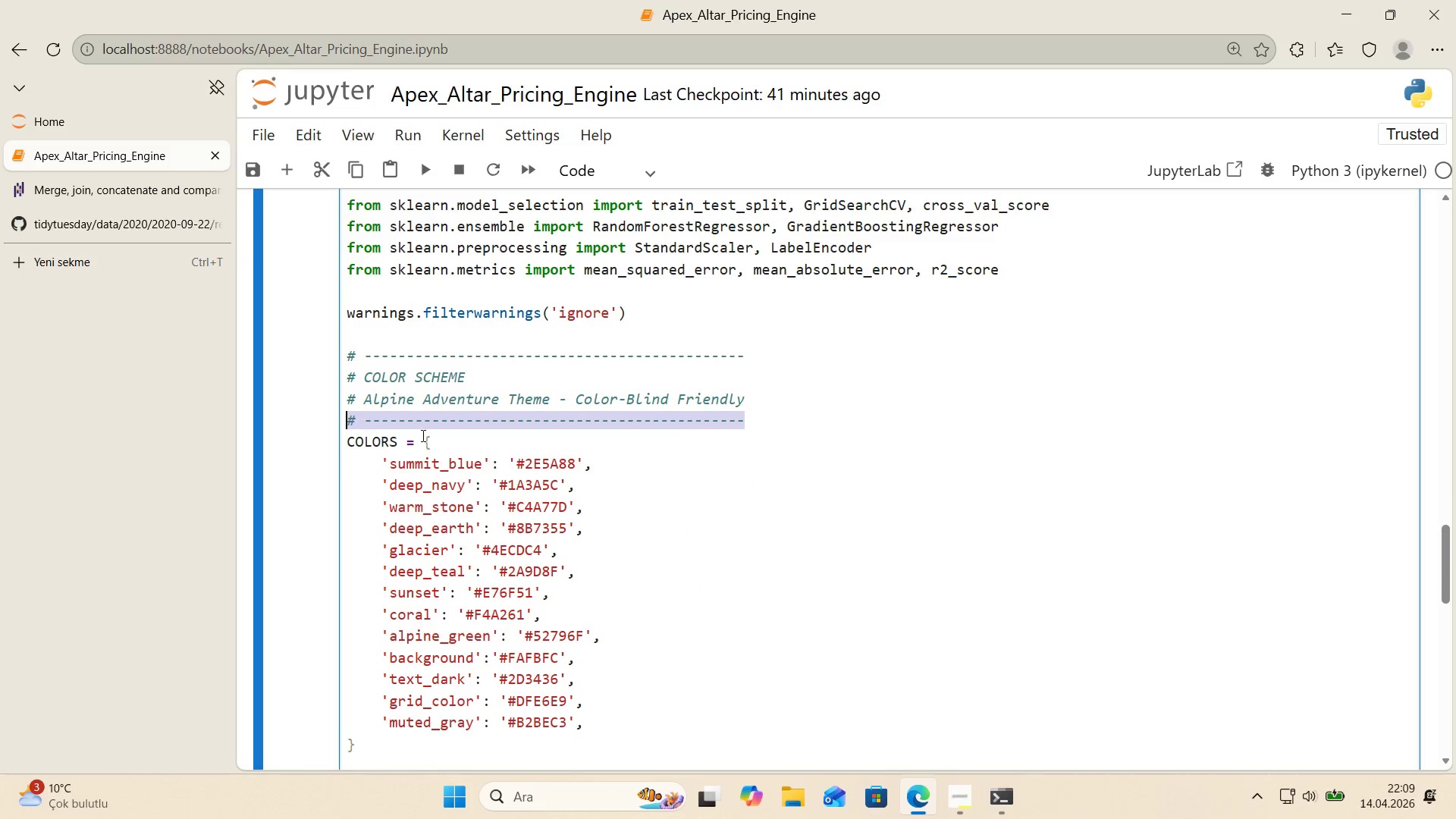 
key(Control+C)
 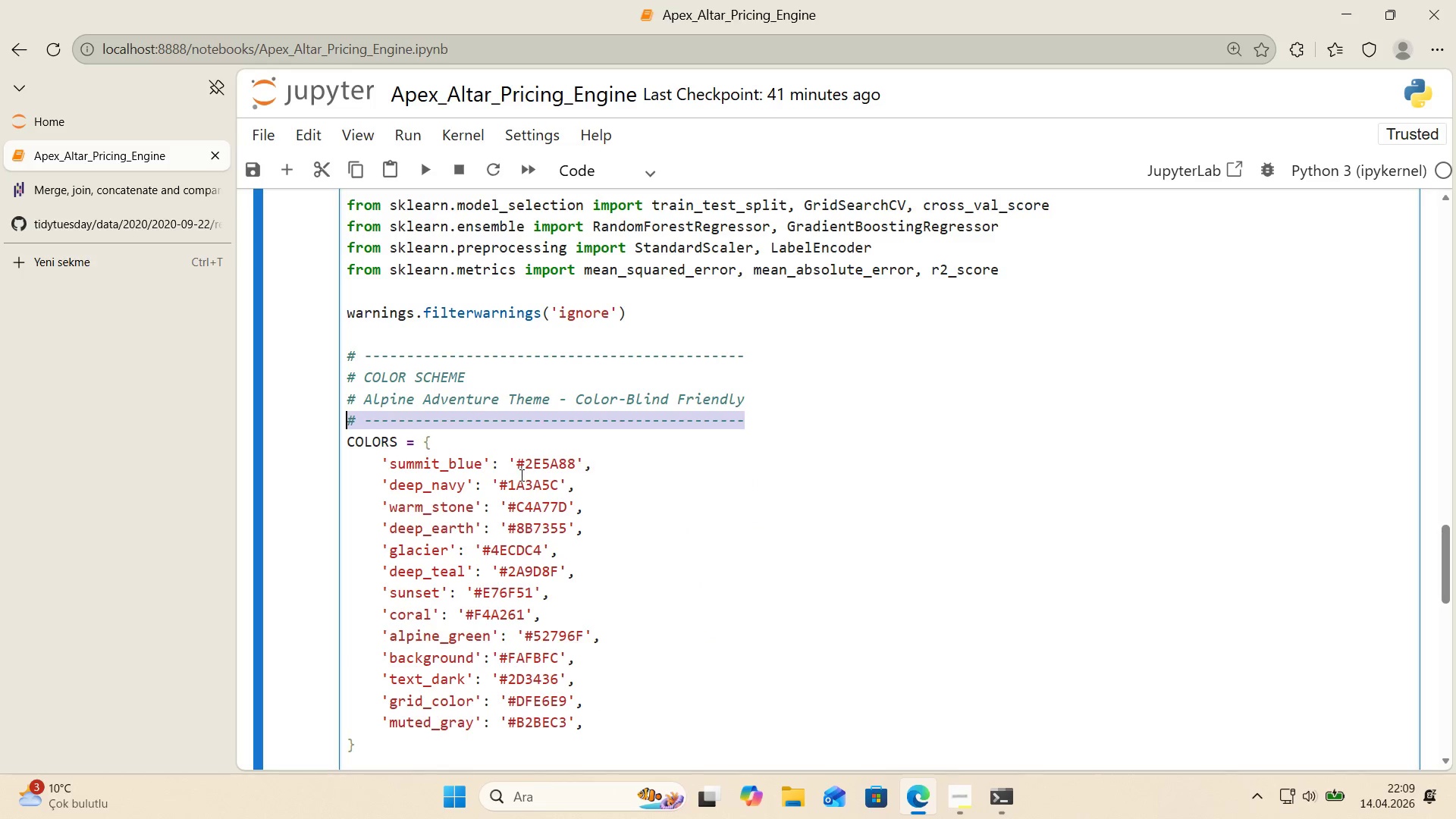 
scroll: coordinate [510, 479], scroll_direction: down, amount: 12.0
 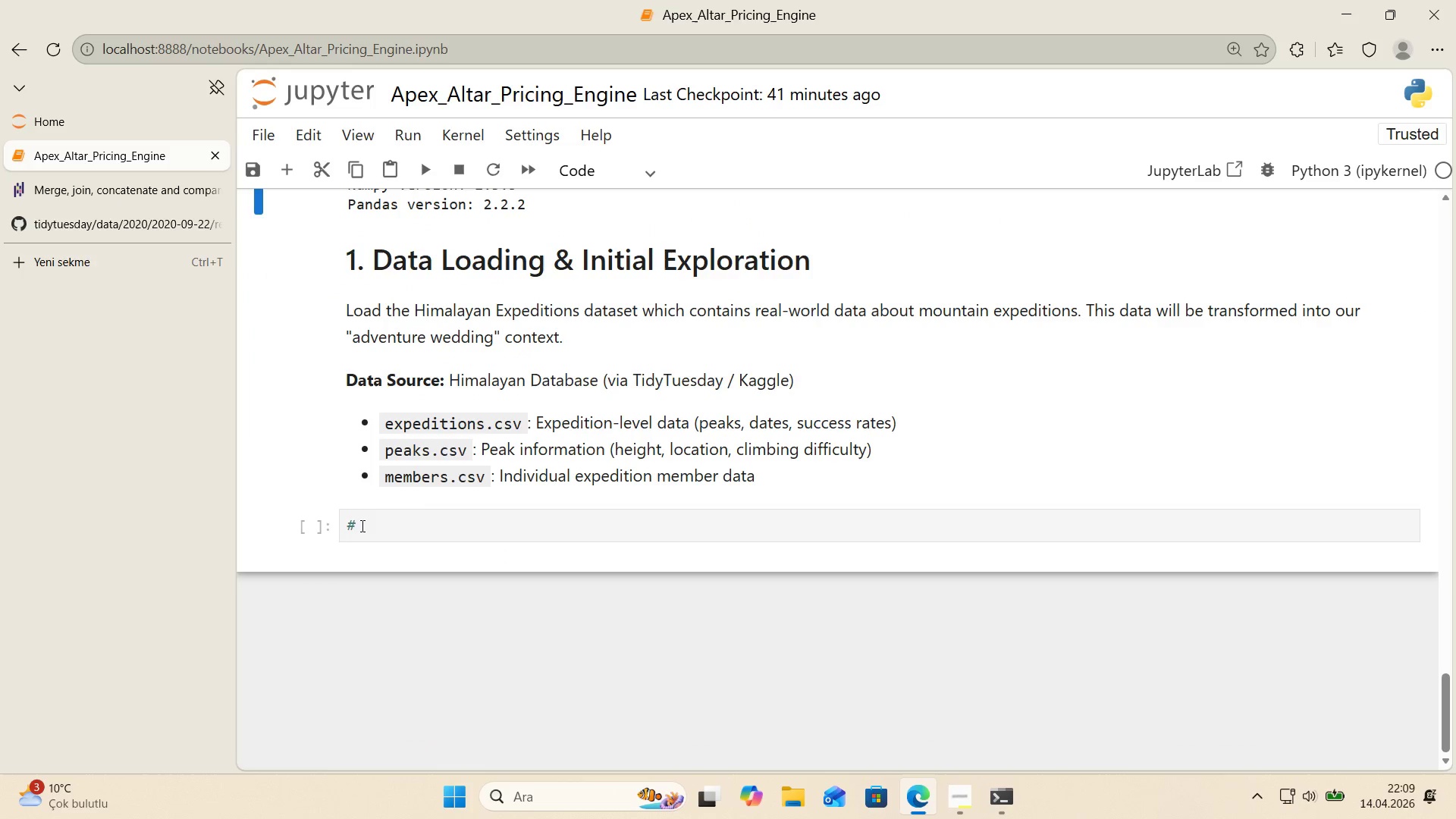 
left_click_drag(start_coordinate=[361, 528], to_coordinate=[318, 528])
 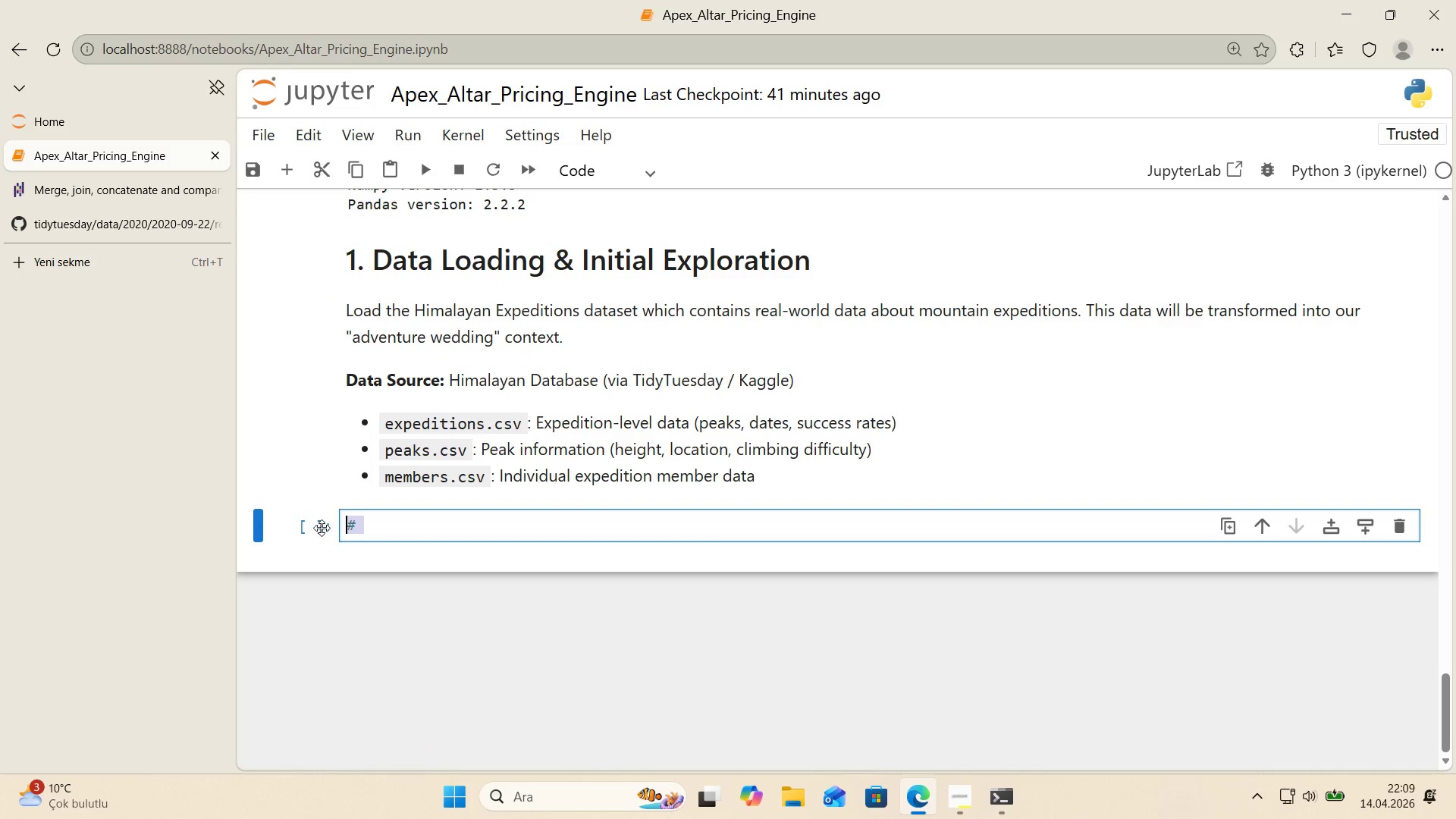 
key(Control+ControlLeft)
 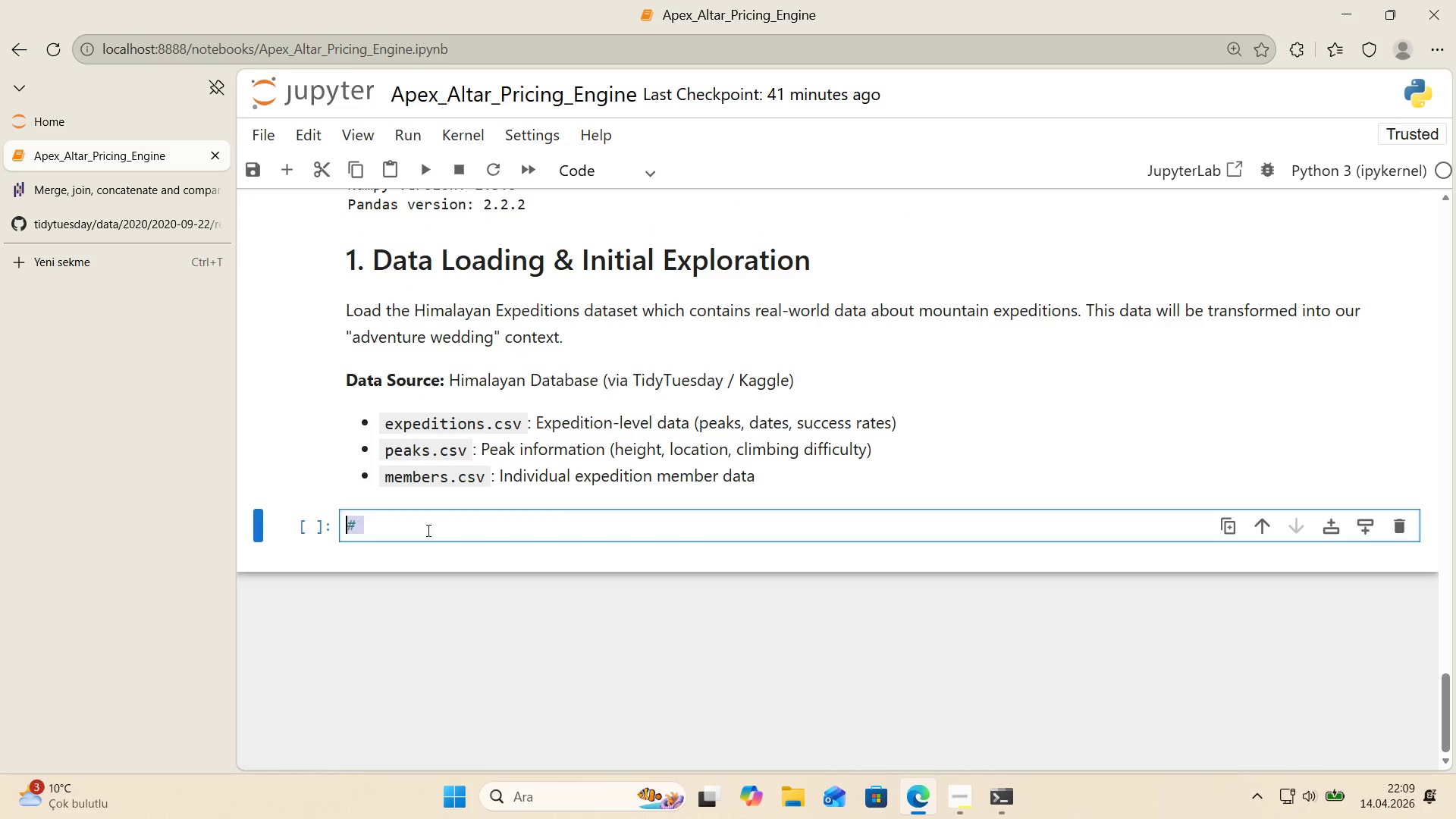 
key(Control+V)
 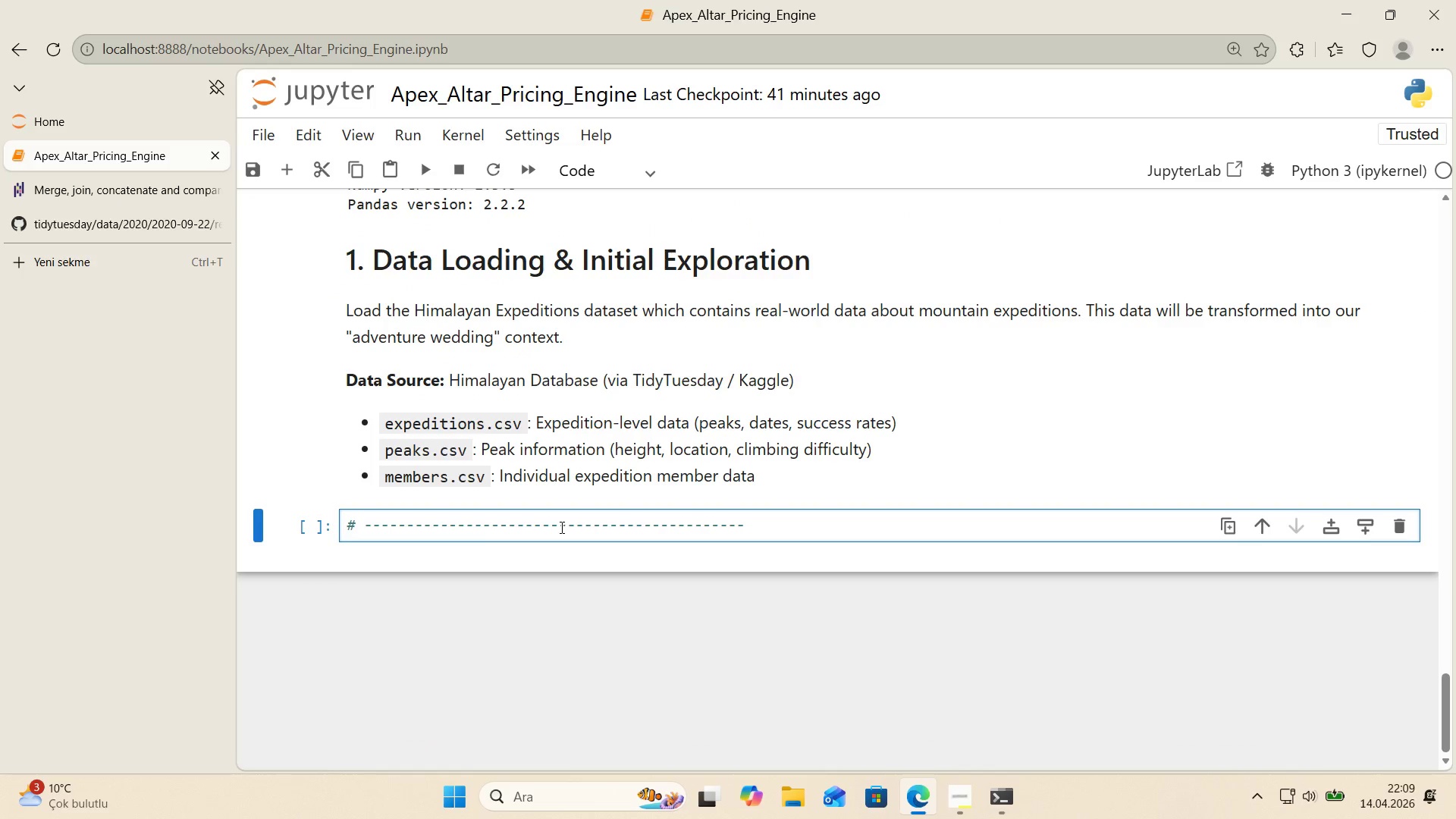 
key(Enter)
 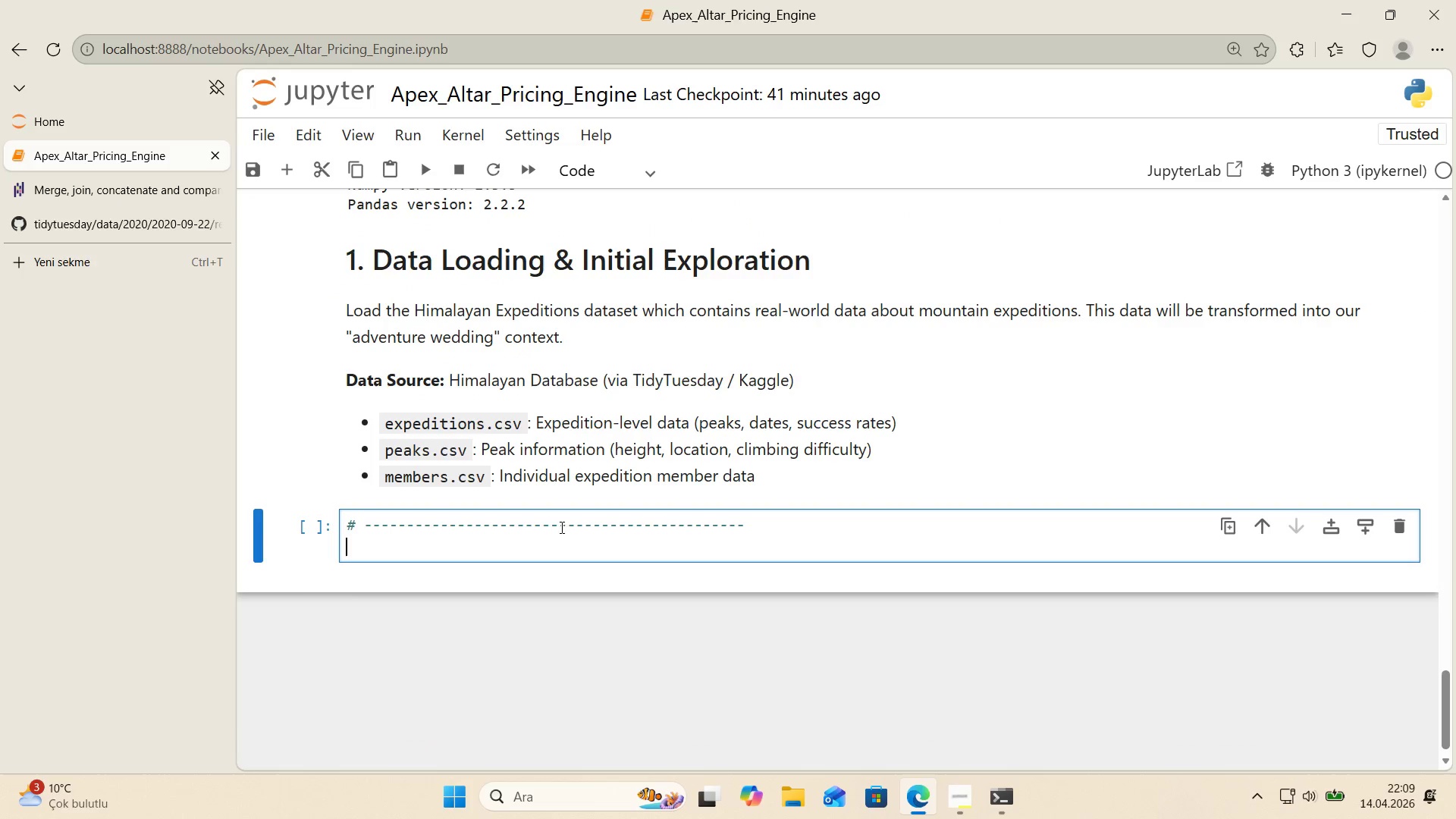 
key(Control+ControlLeft)
 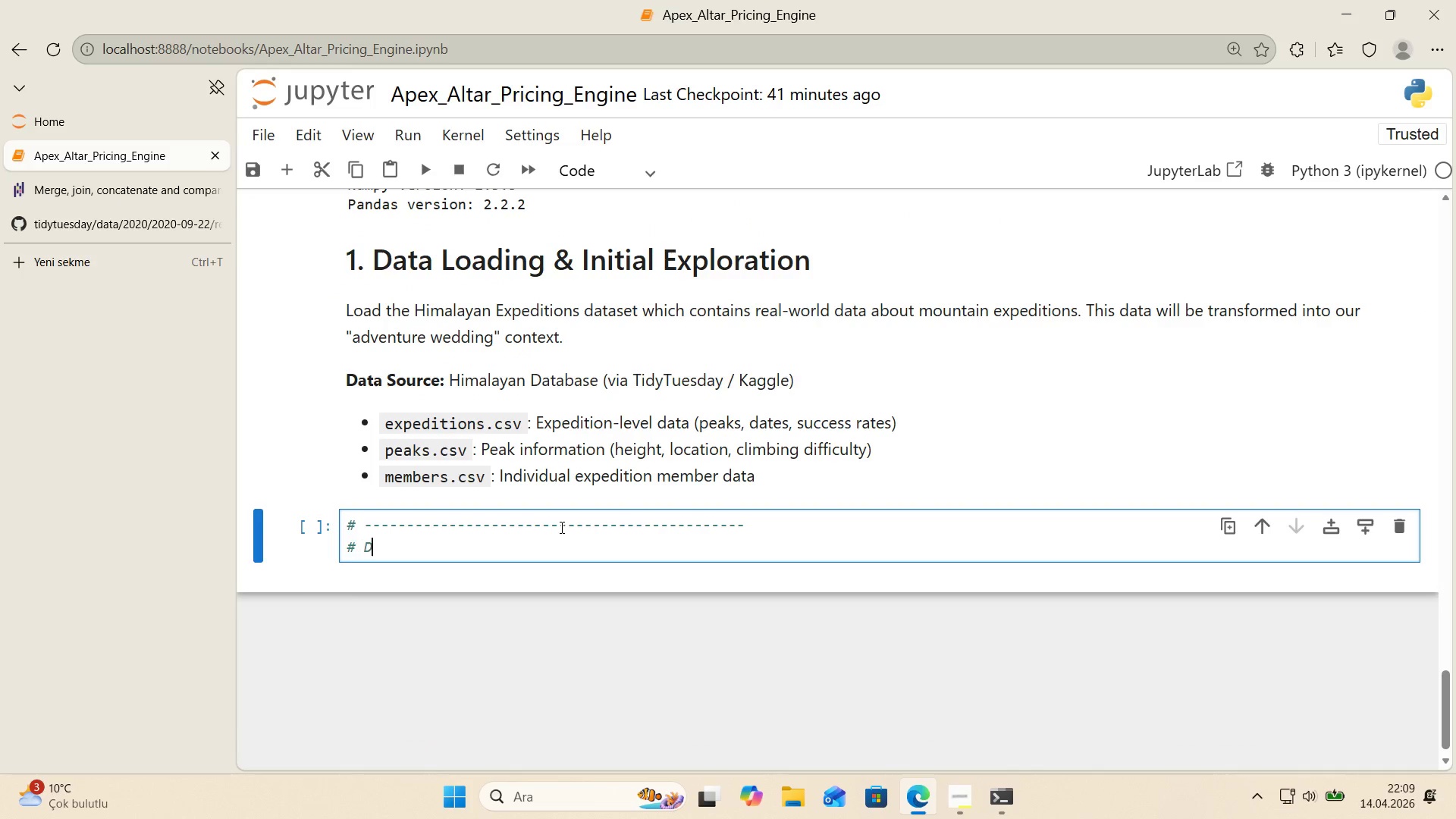 
key(Alt+Control+AltRight)
 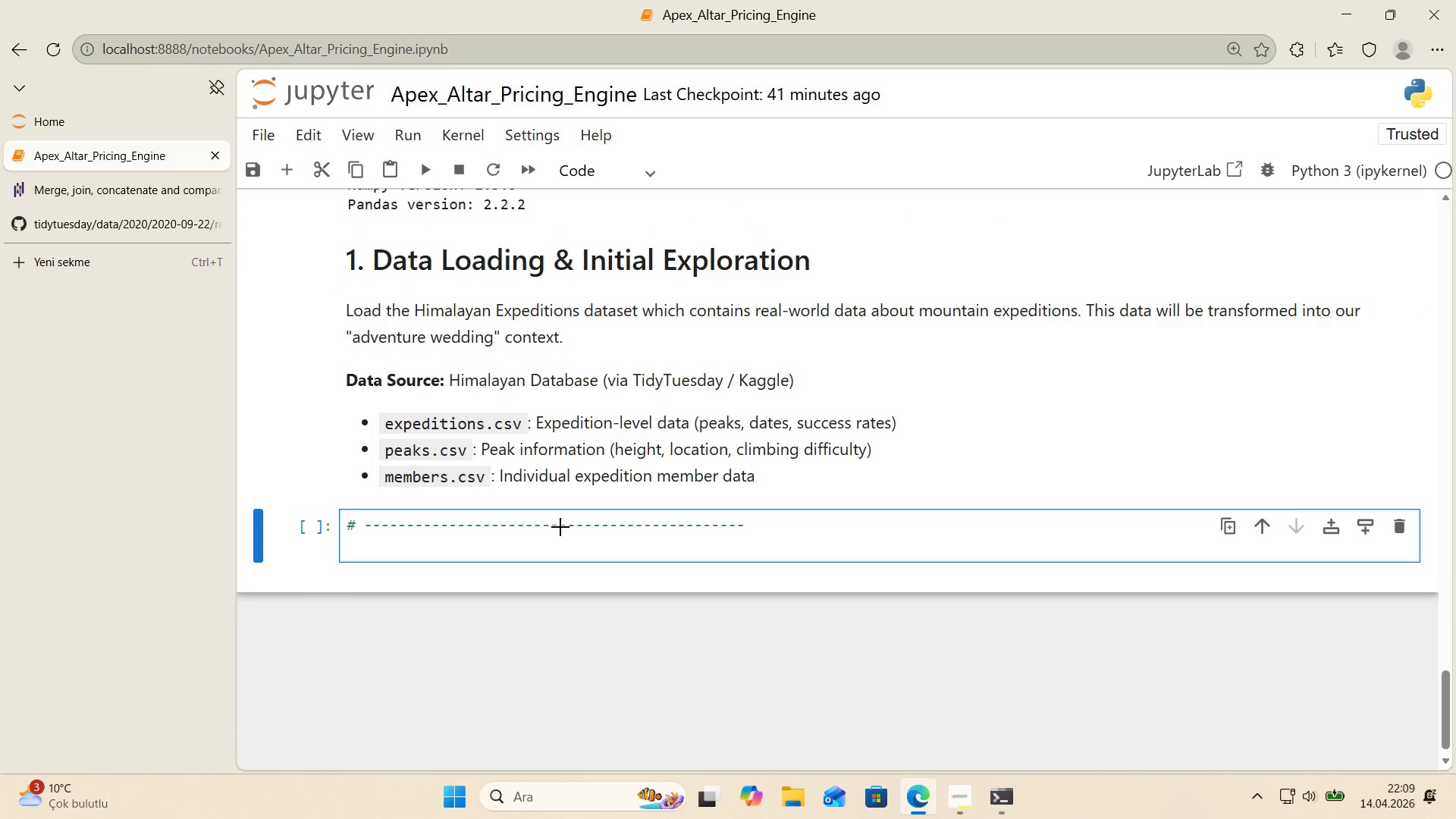 
key(Alt+Control+3)
 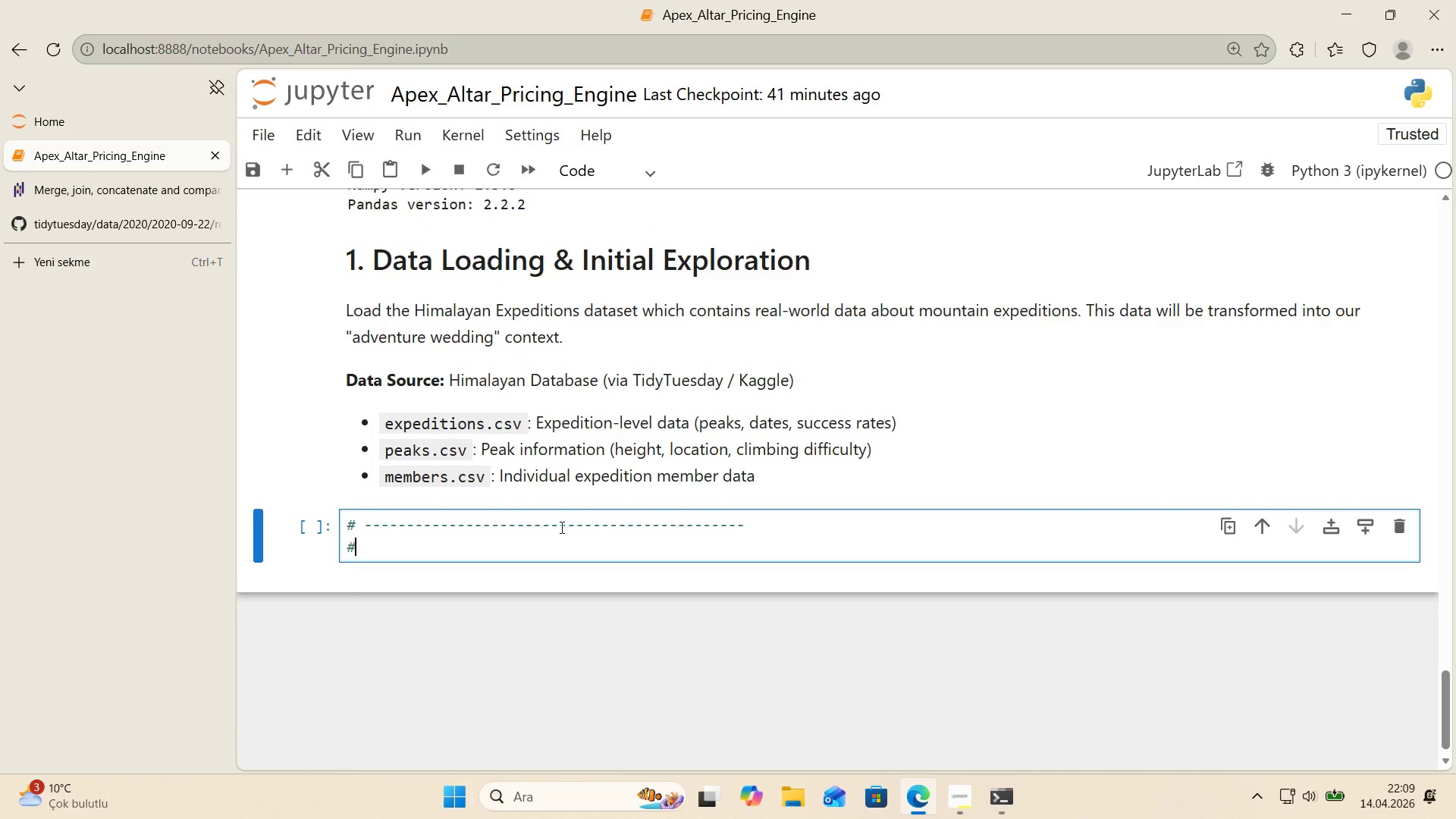 
type( DATA LOADING)
 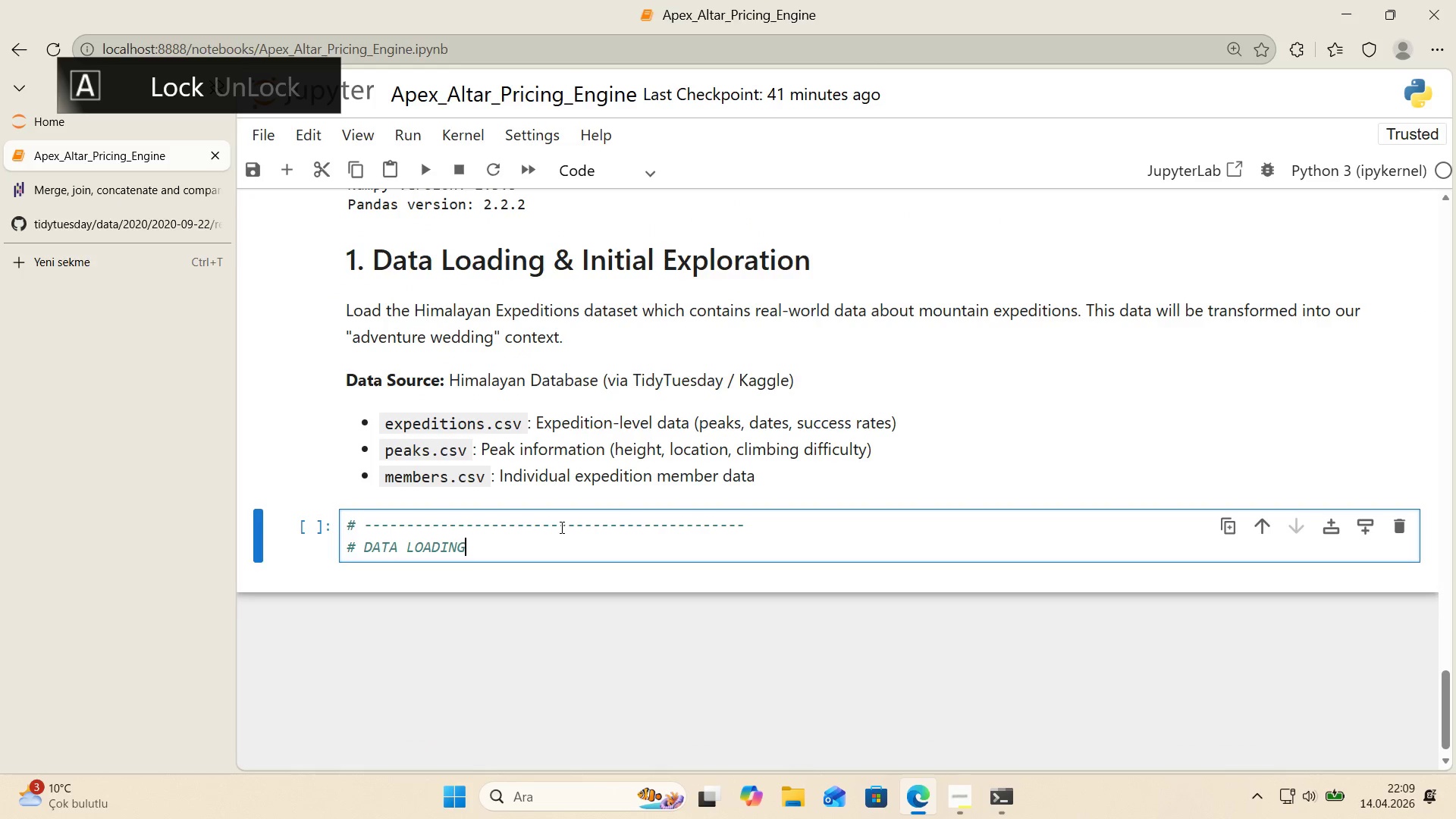 
key(Enter)
 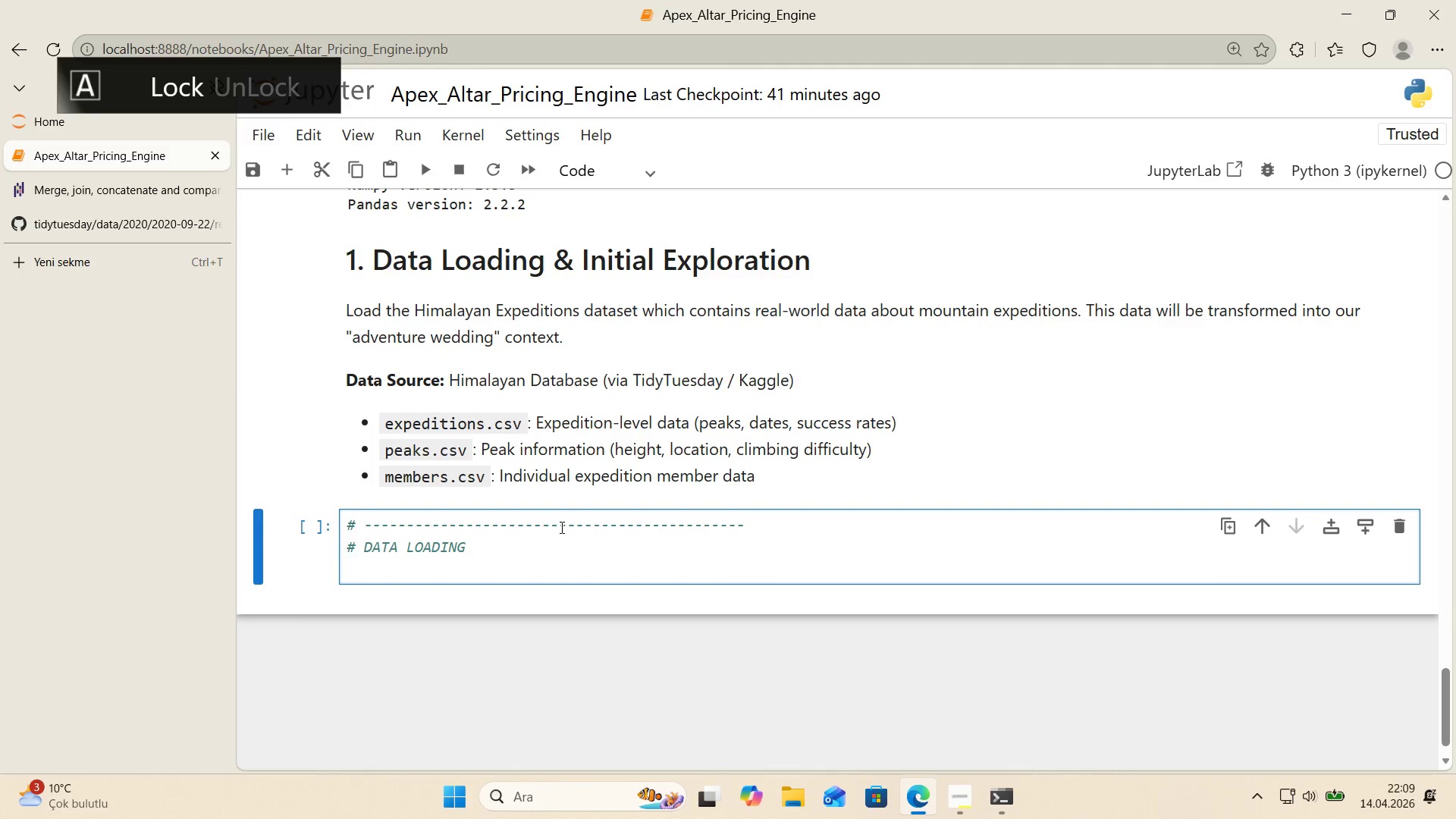 
key(Control+ControlLeft)
 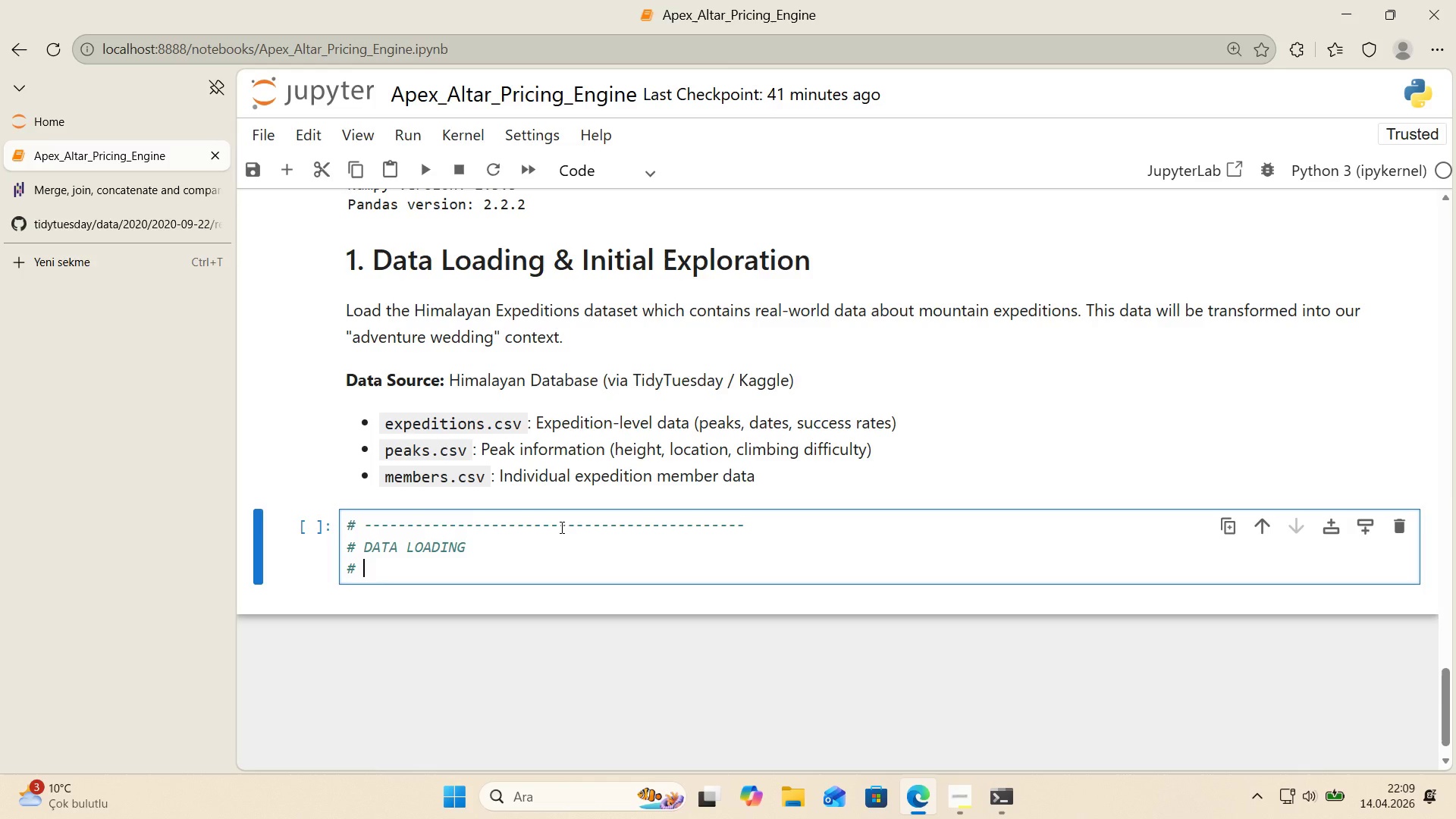 
key(Alt+Control+AltRight)
 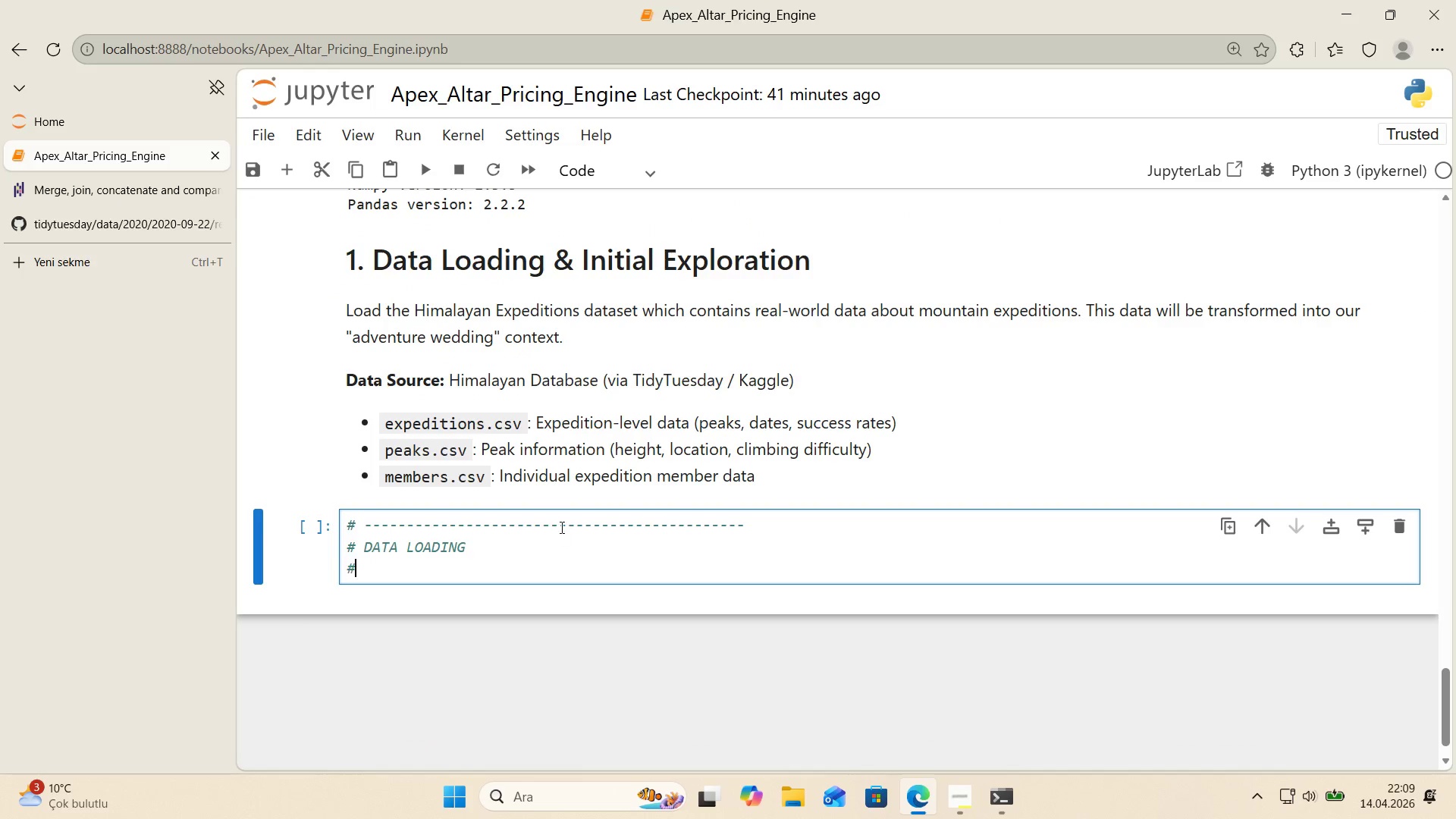 
key(Alt+Control+3)
 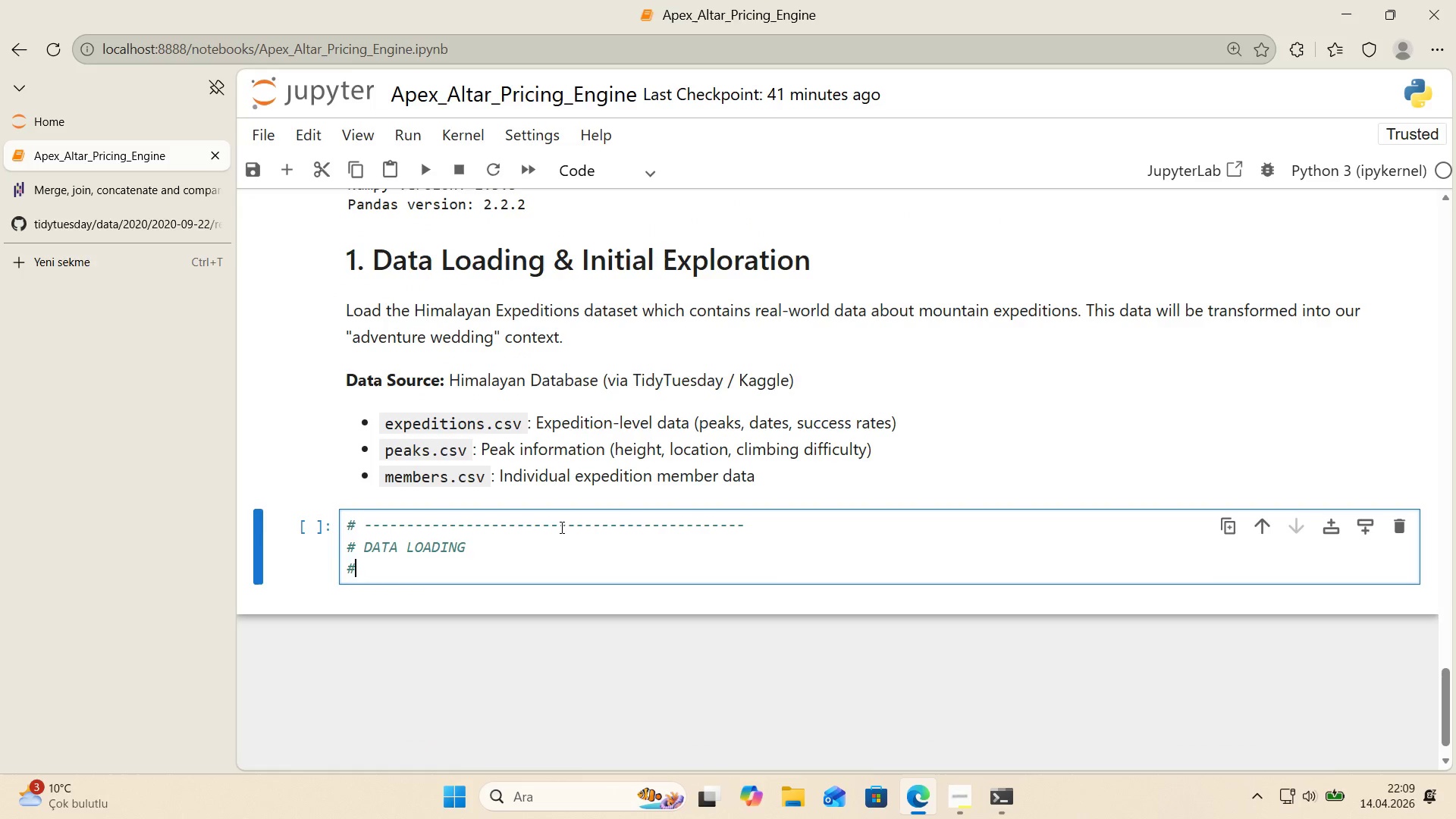 
key(Space)
 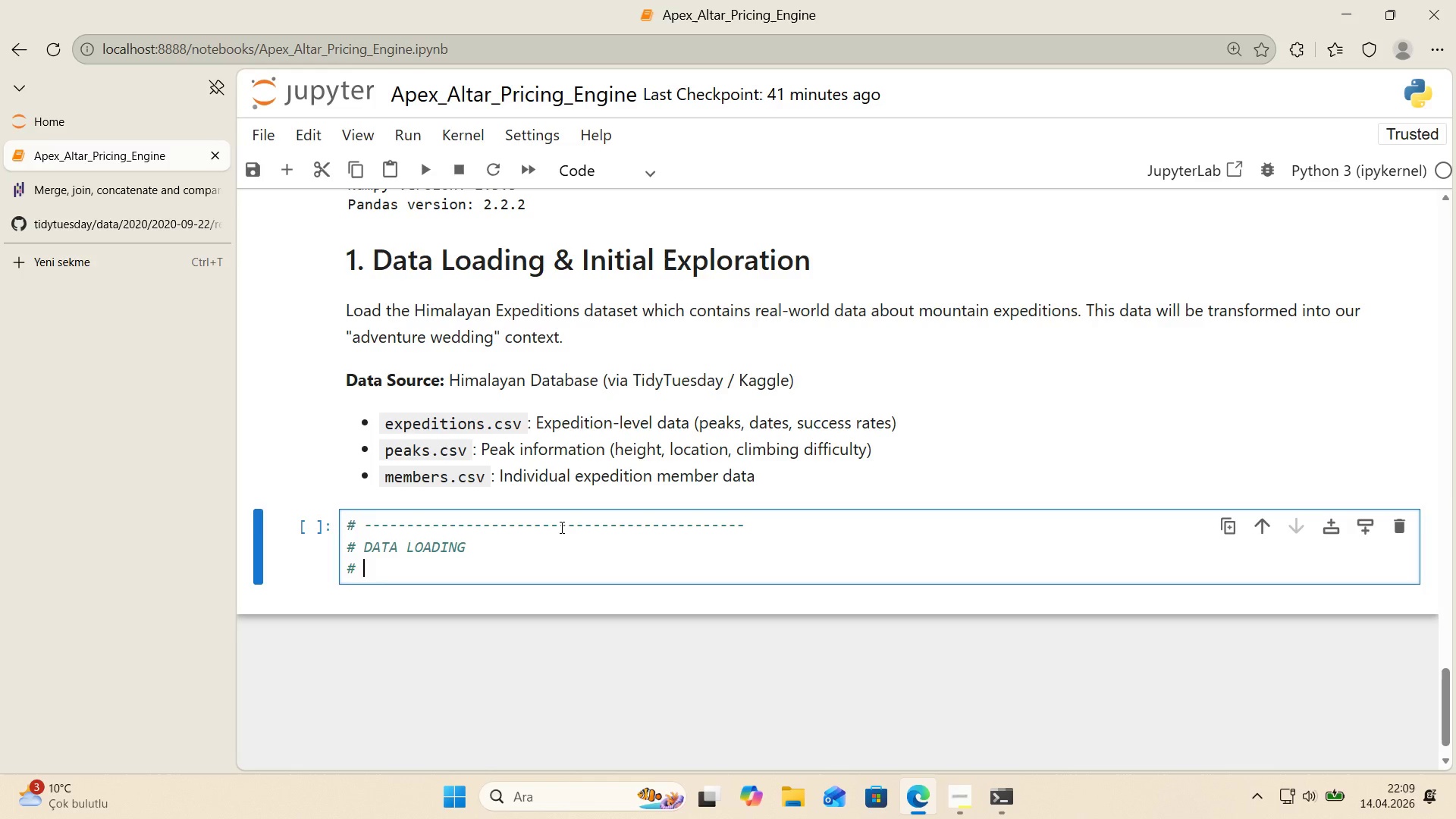 
key(Control+V)
 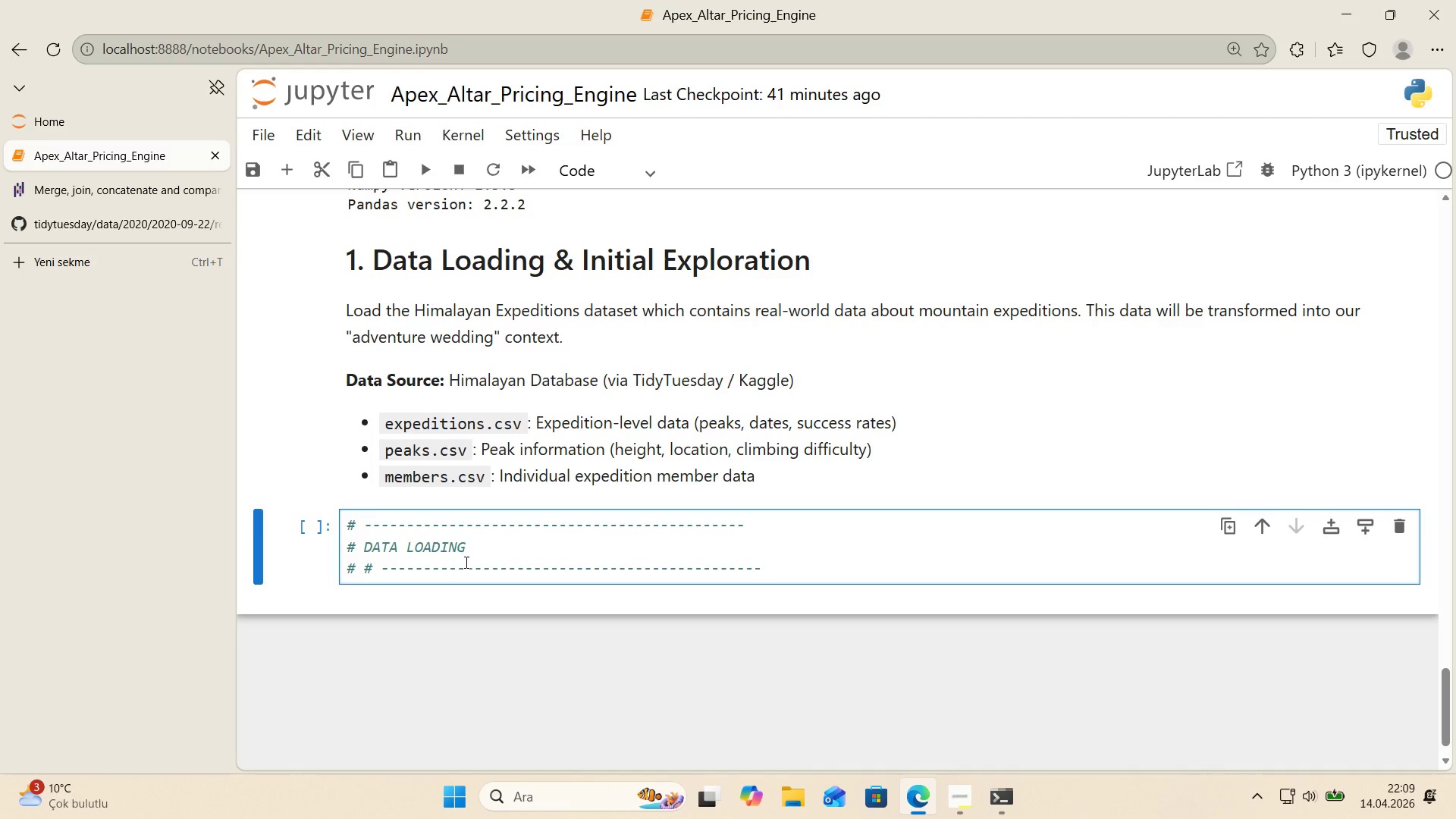 
left_click_drag(start_coordinate=[464, 563], to_coordinate=[874, 570])
 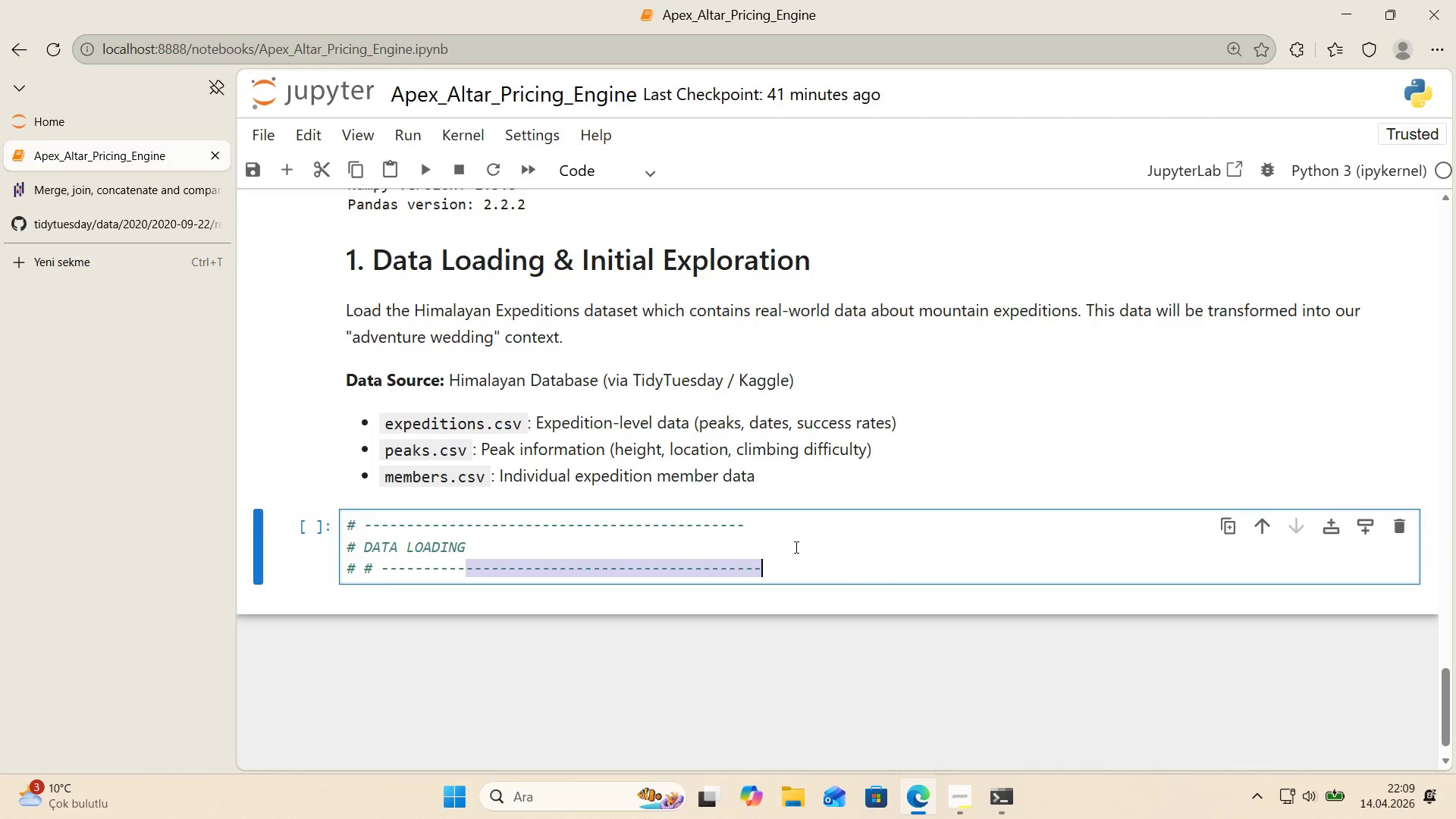 
key(Backspace)
 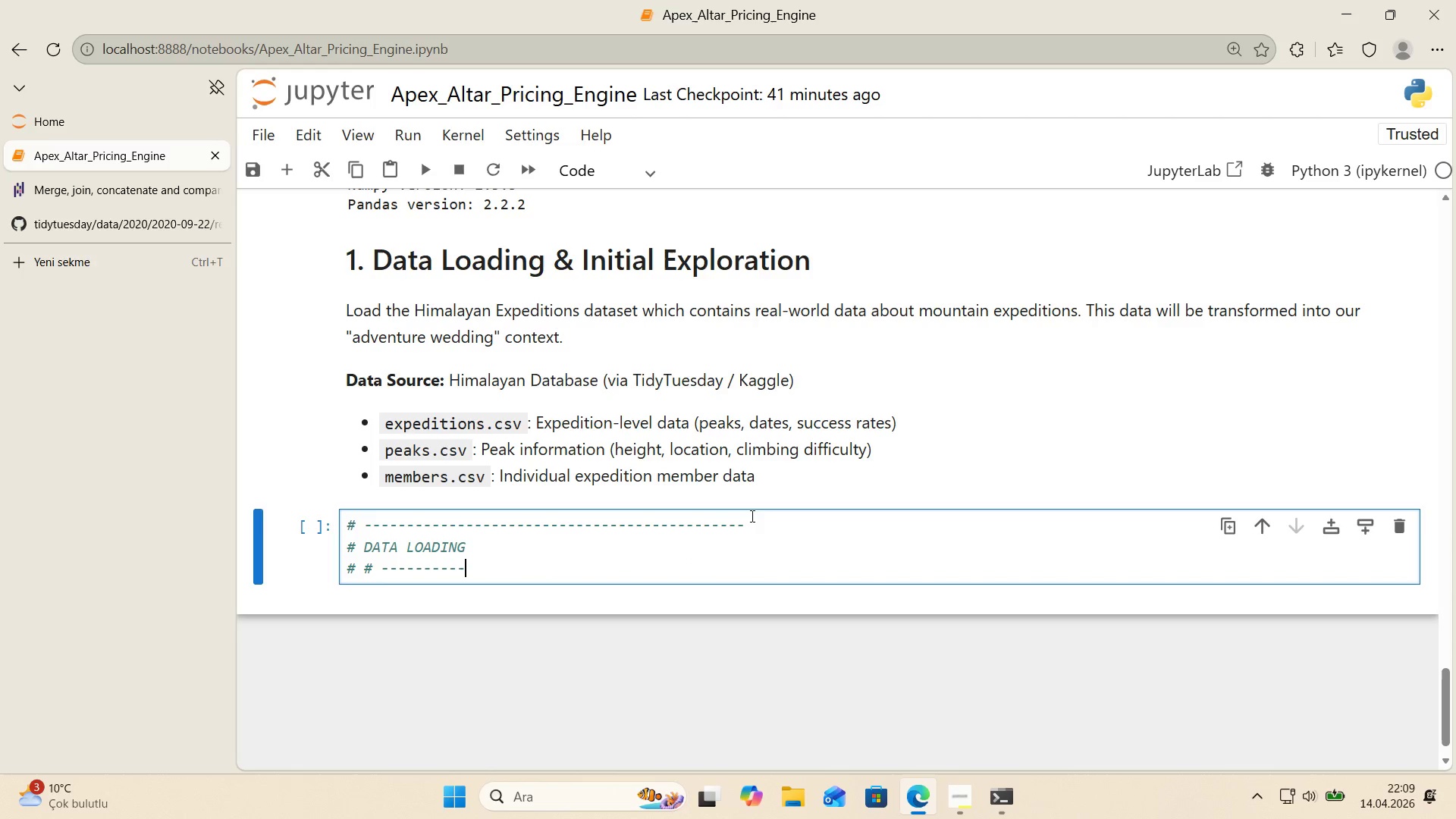 
left_click_drag(start_coordinate=[749, 521], to_coordinate=[467, 538])
 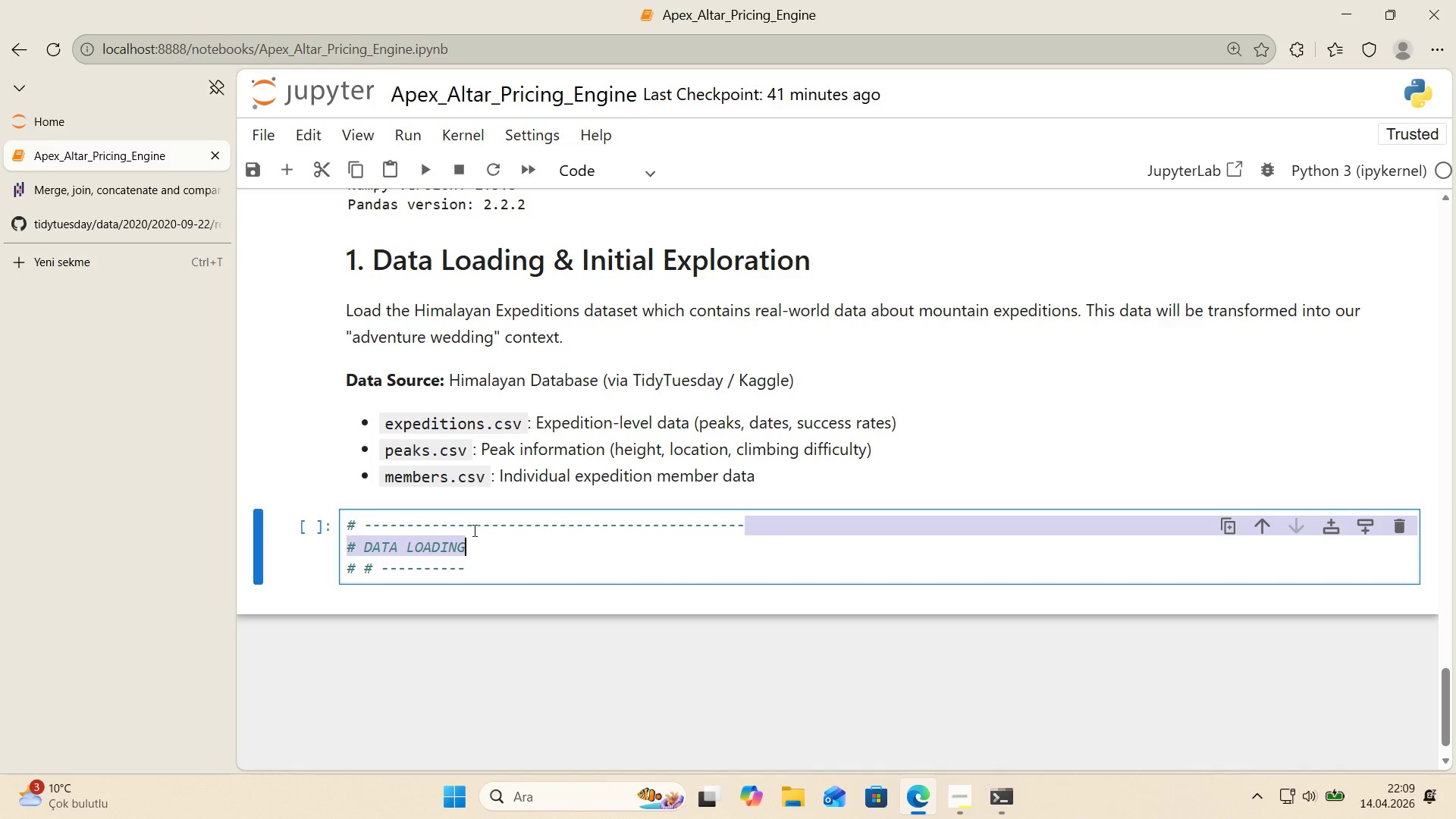 
left_click([473, 529])
 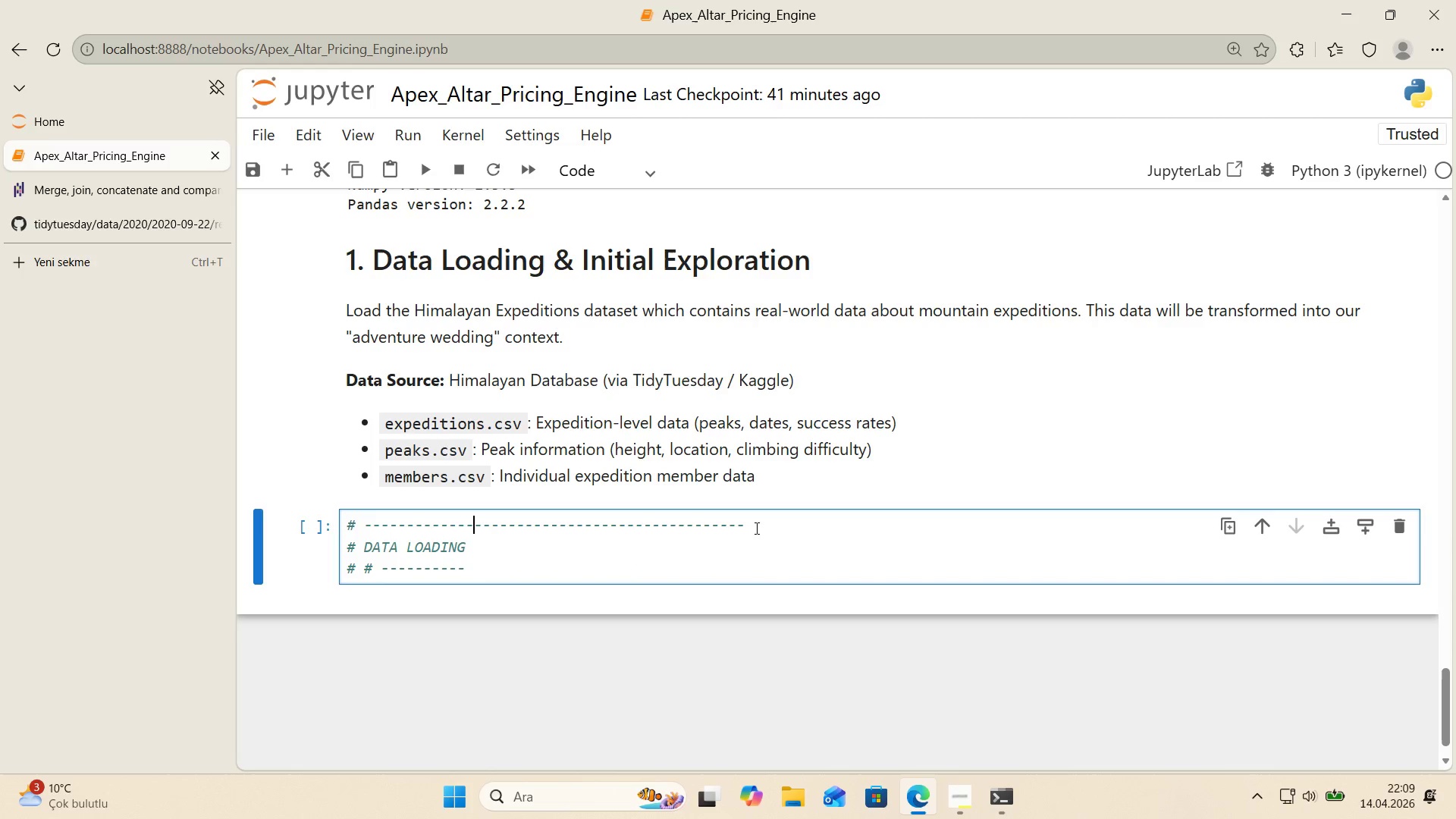 
left_click_drag(start_coordinate=[761, 527], to_coordinate=[469, 536])
 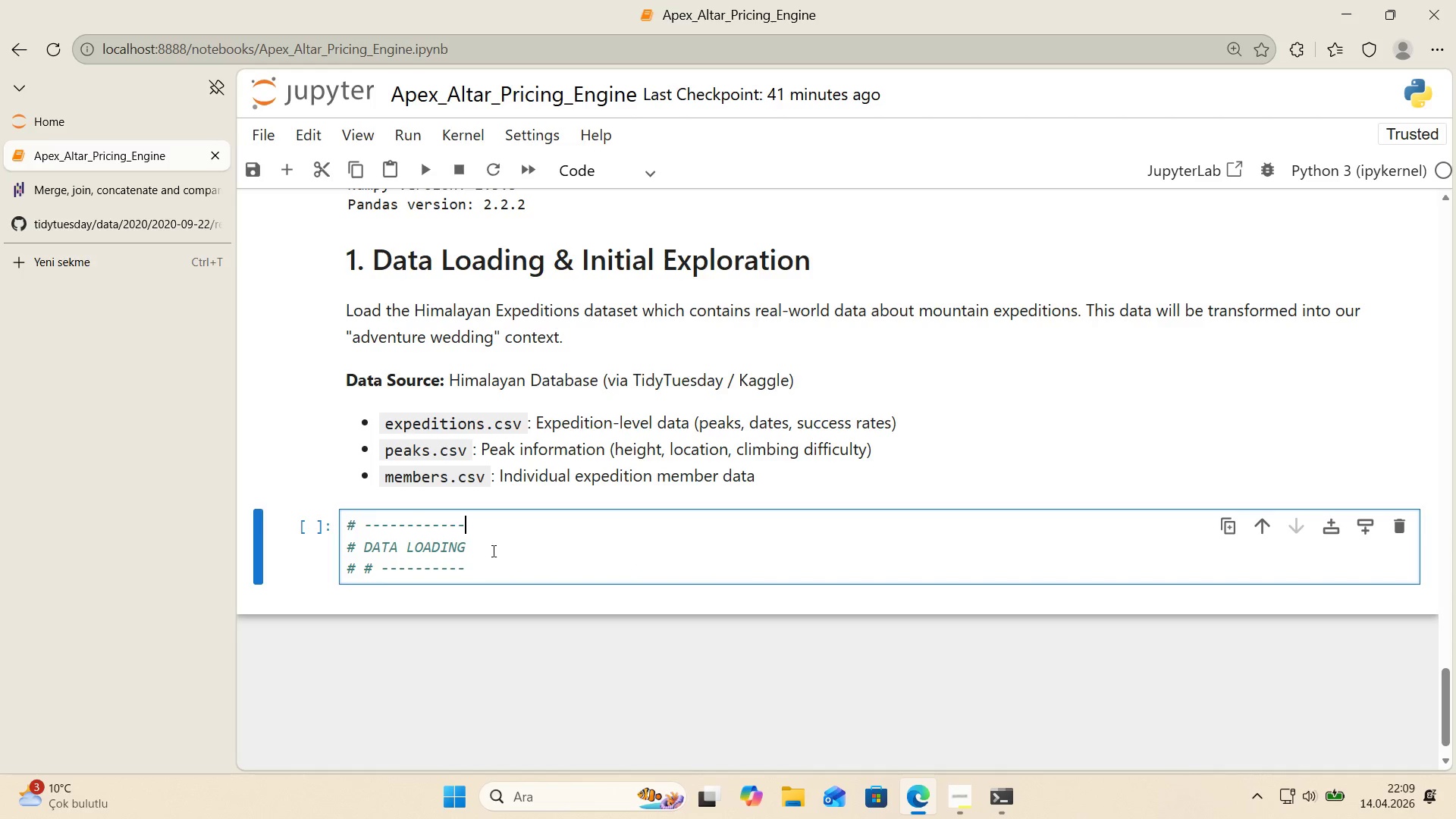 
key(Backspace)
 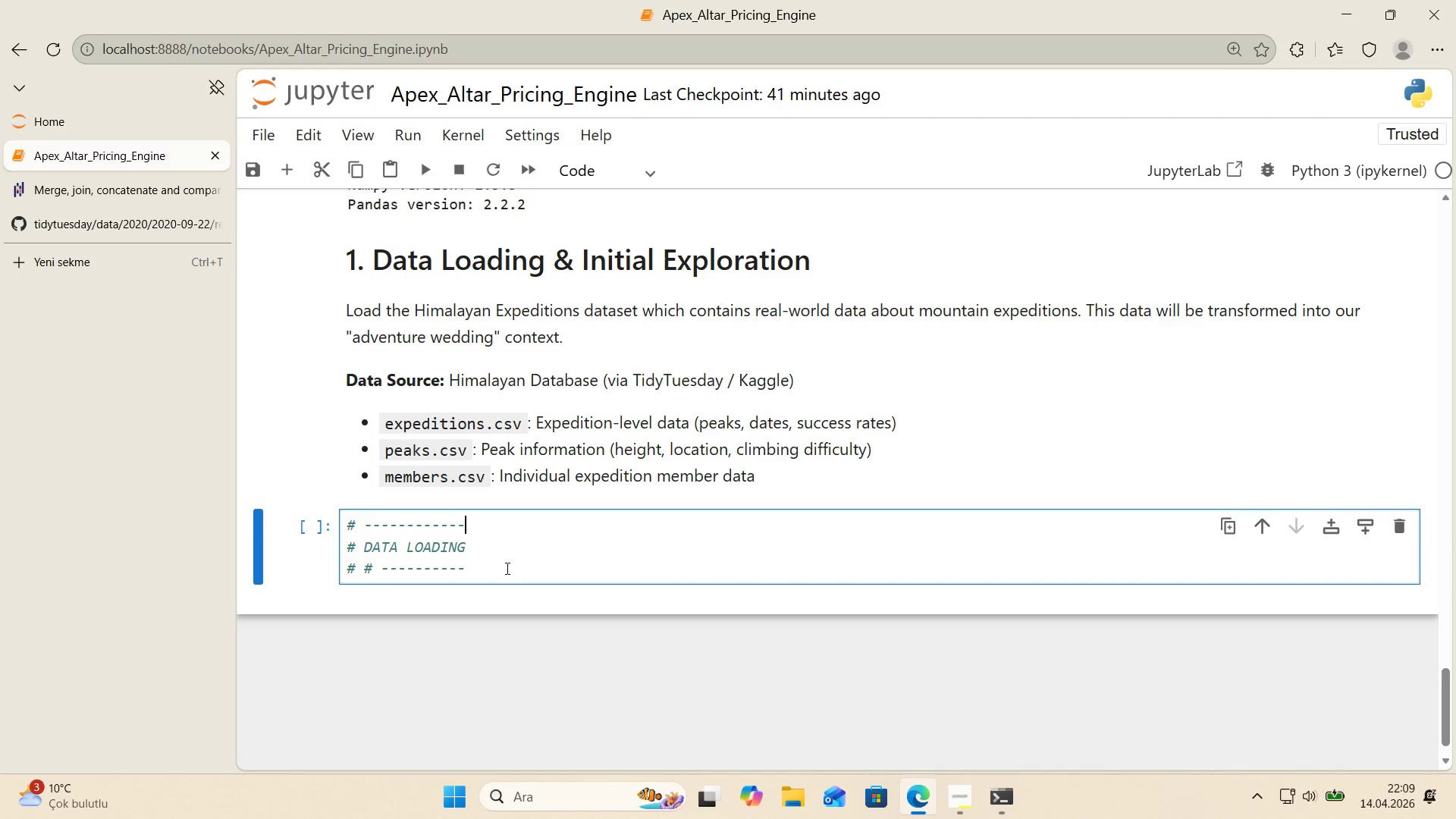 
left_click([507, 569])
 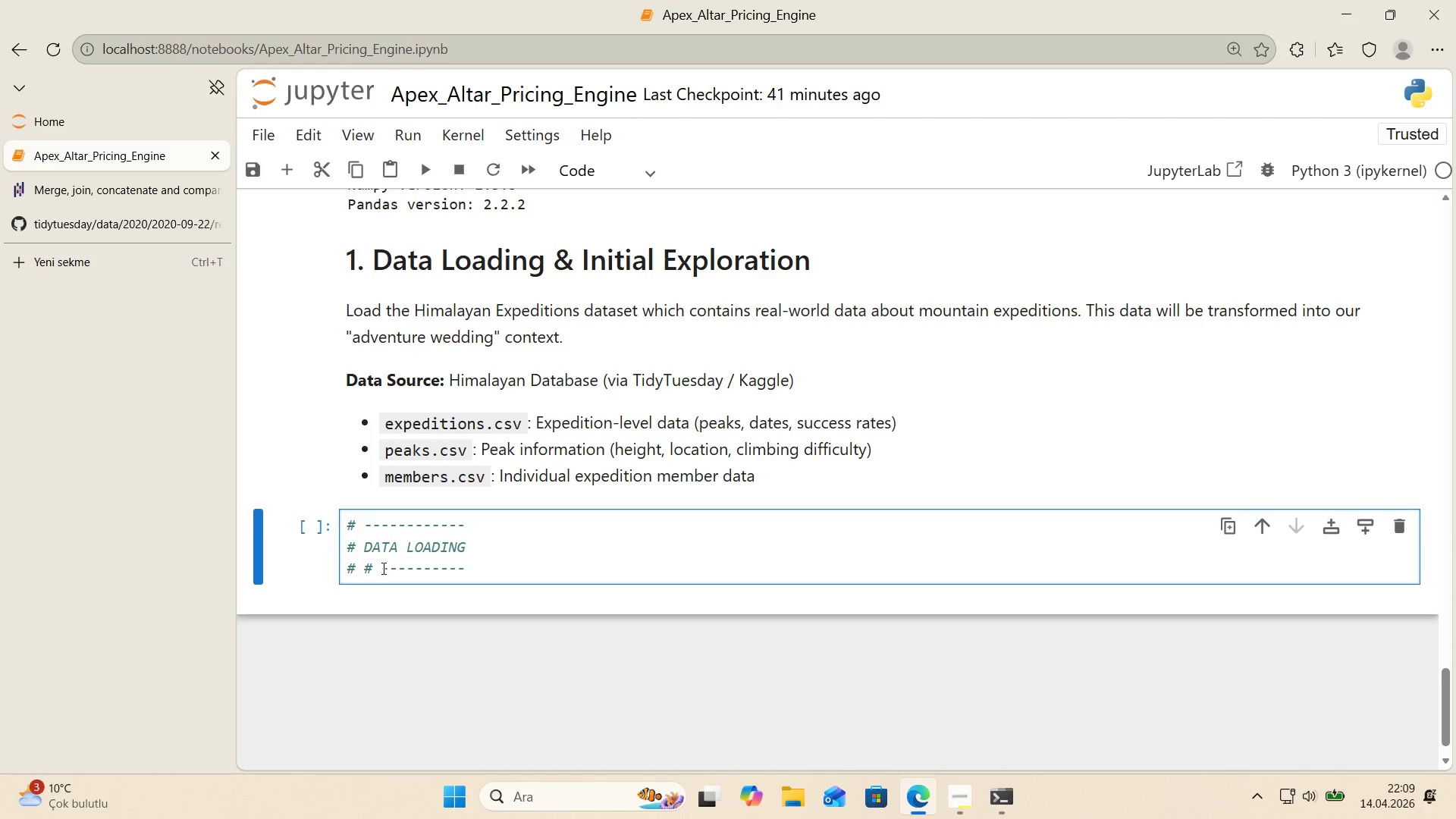 
left_click_drag(start_coordinate=[381, 568], to_coordinate=[366, 570])
 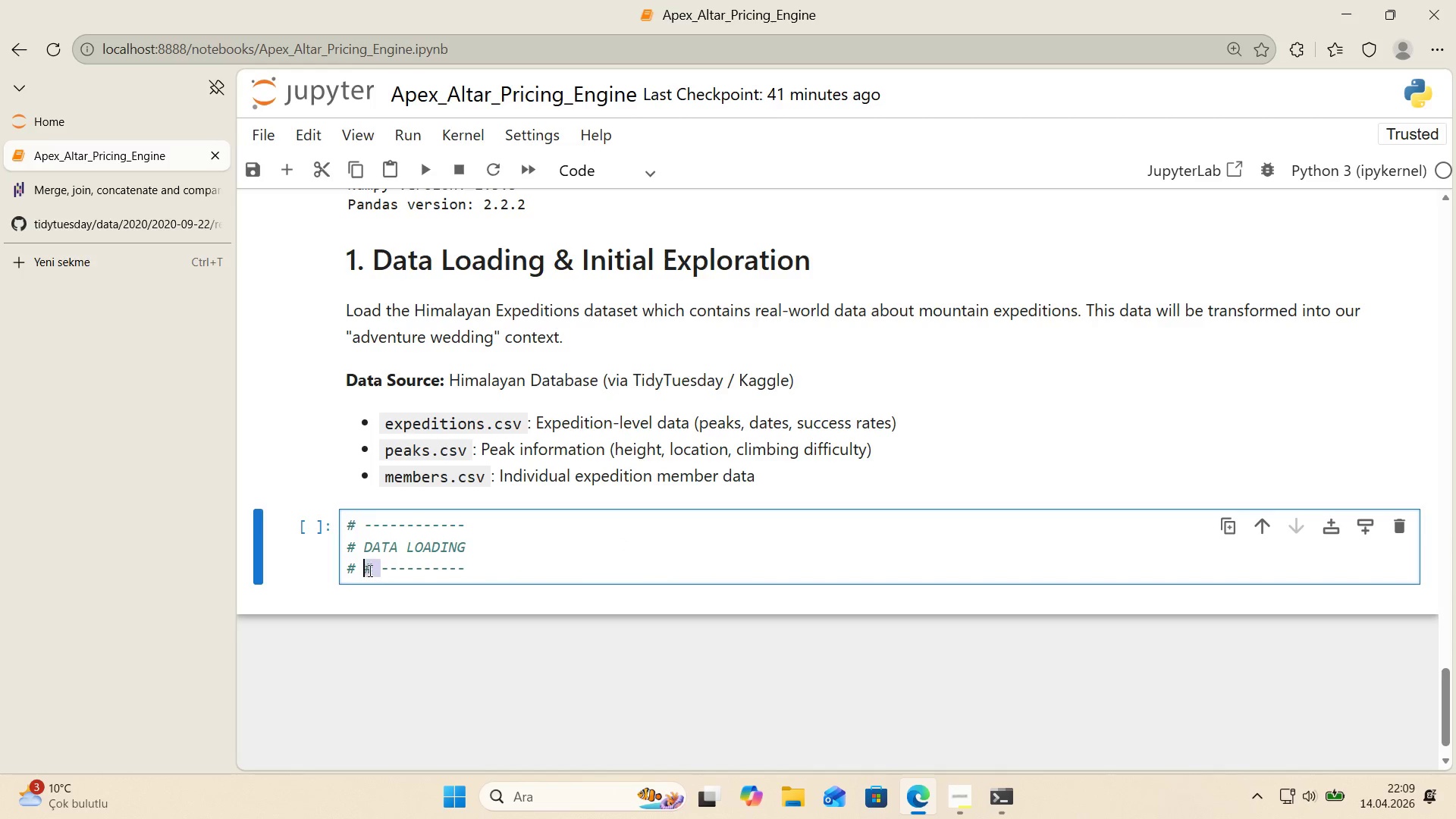 
key(Backspace)
 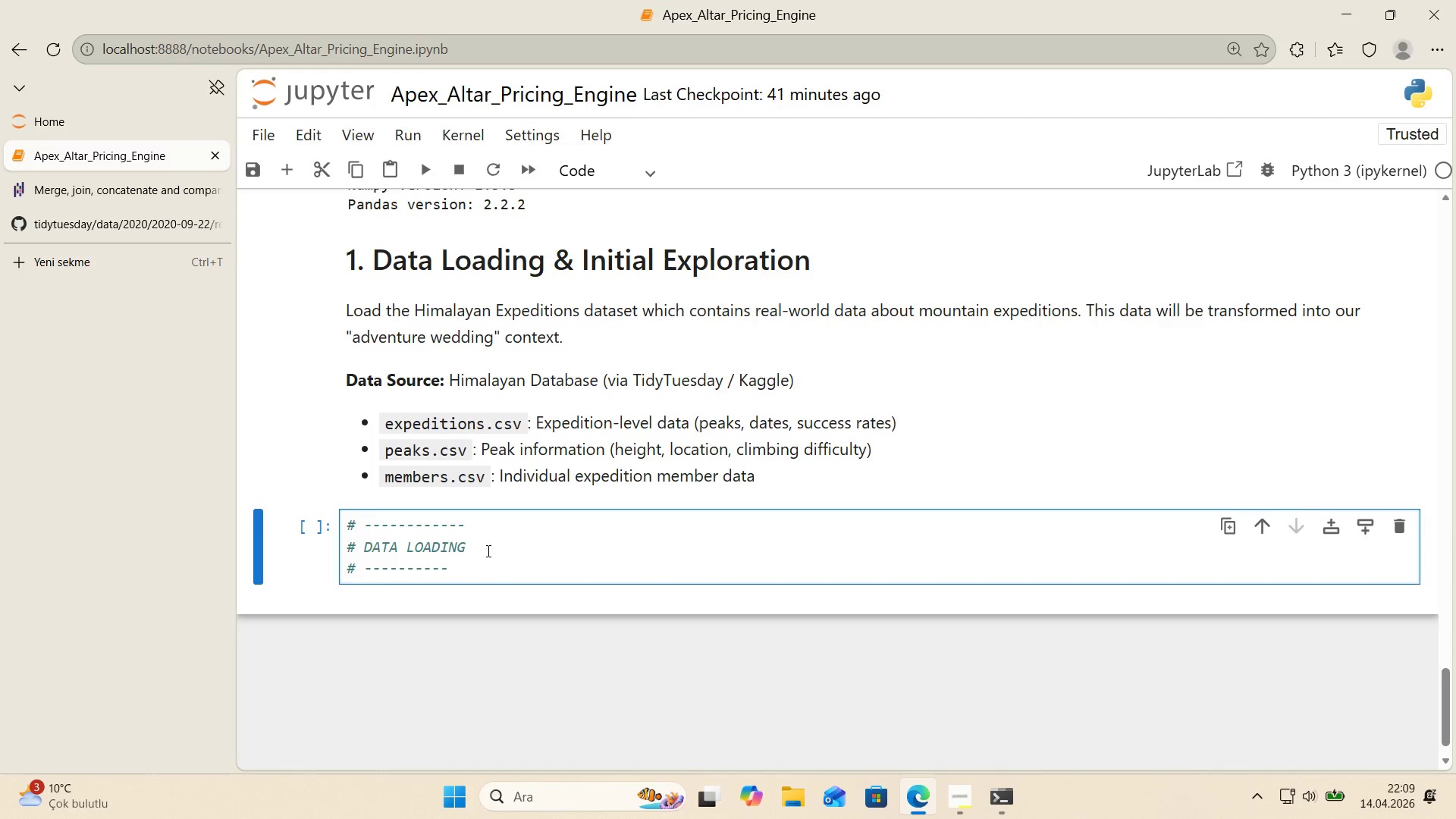 
key(Backspace)
 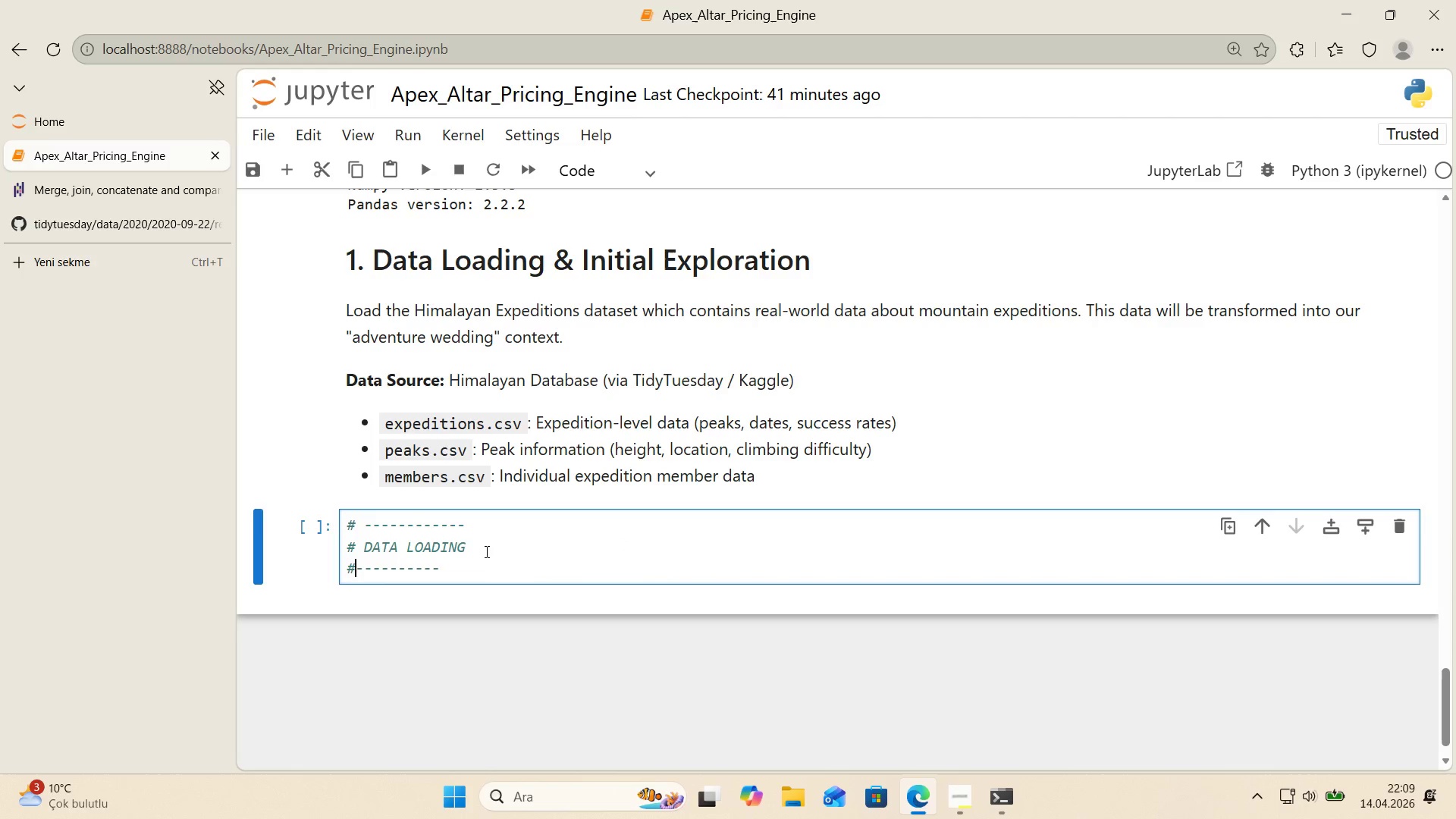 
key(Space)
 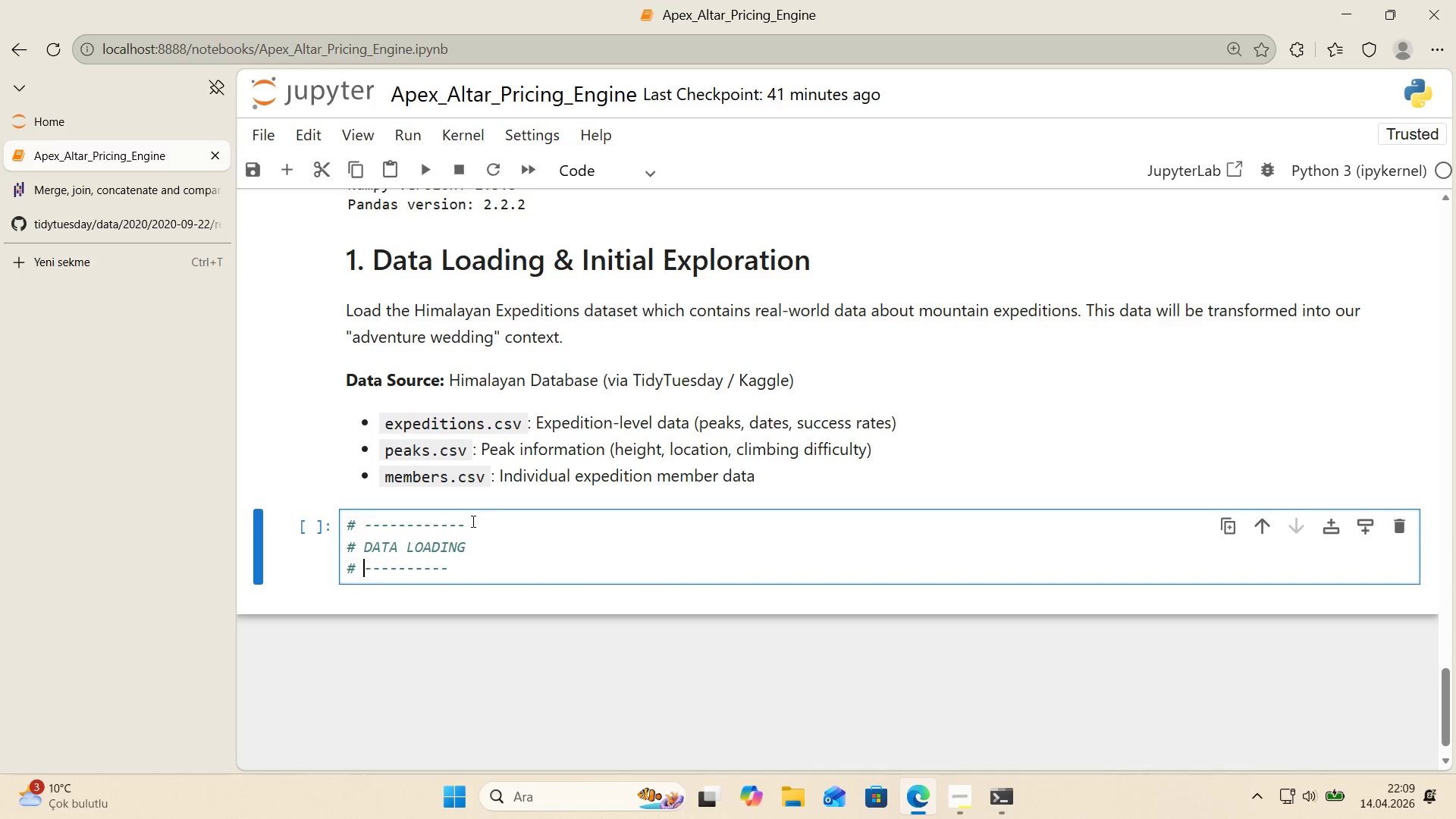 
left_click_drag(start_coordinate=[470, 522], to_coordinate=[362, 530])
 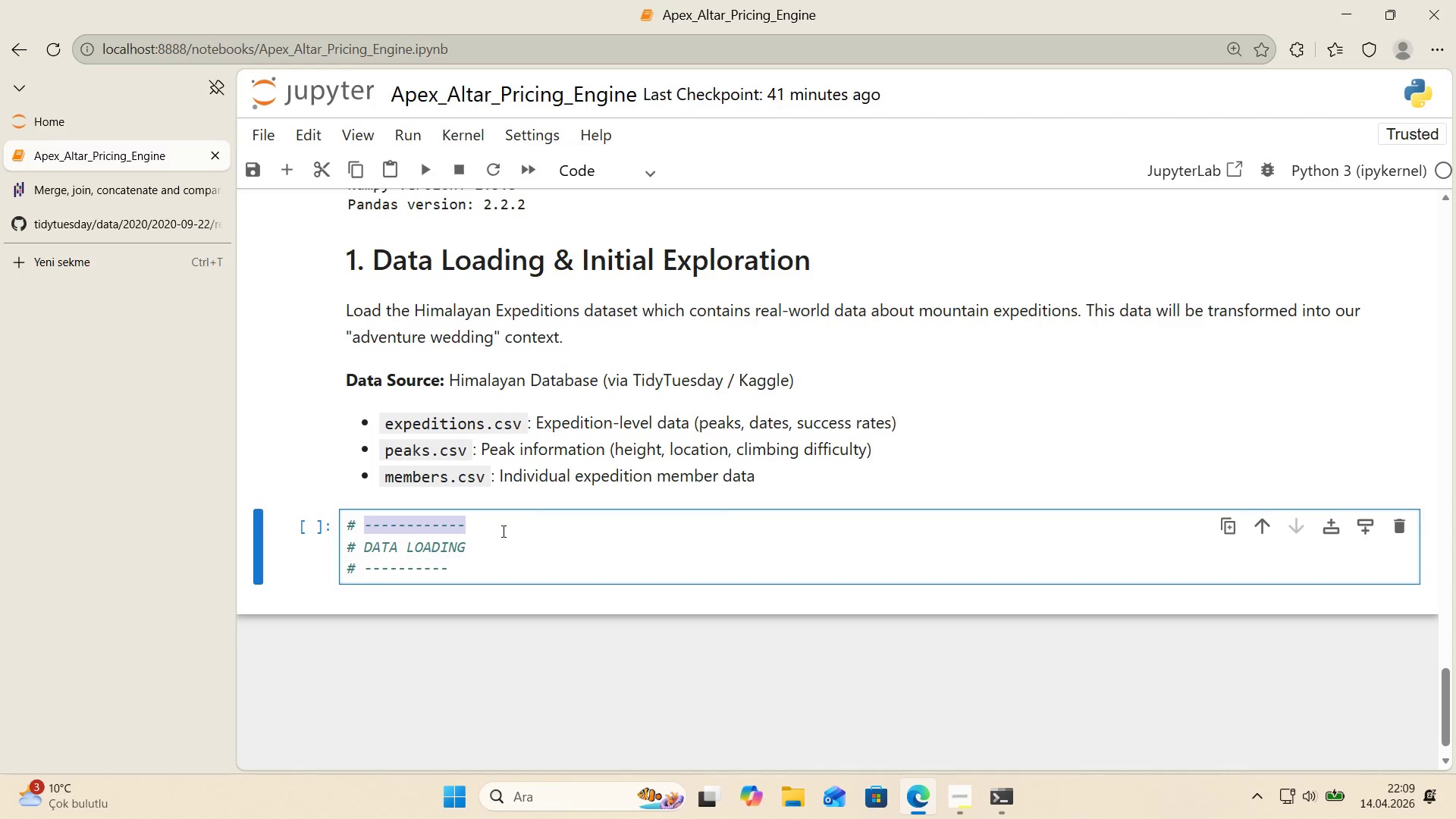 
left_click([502, 529])
 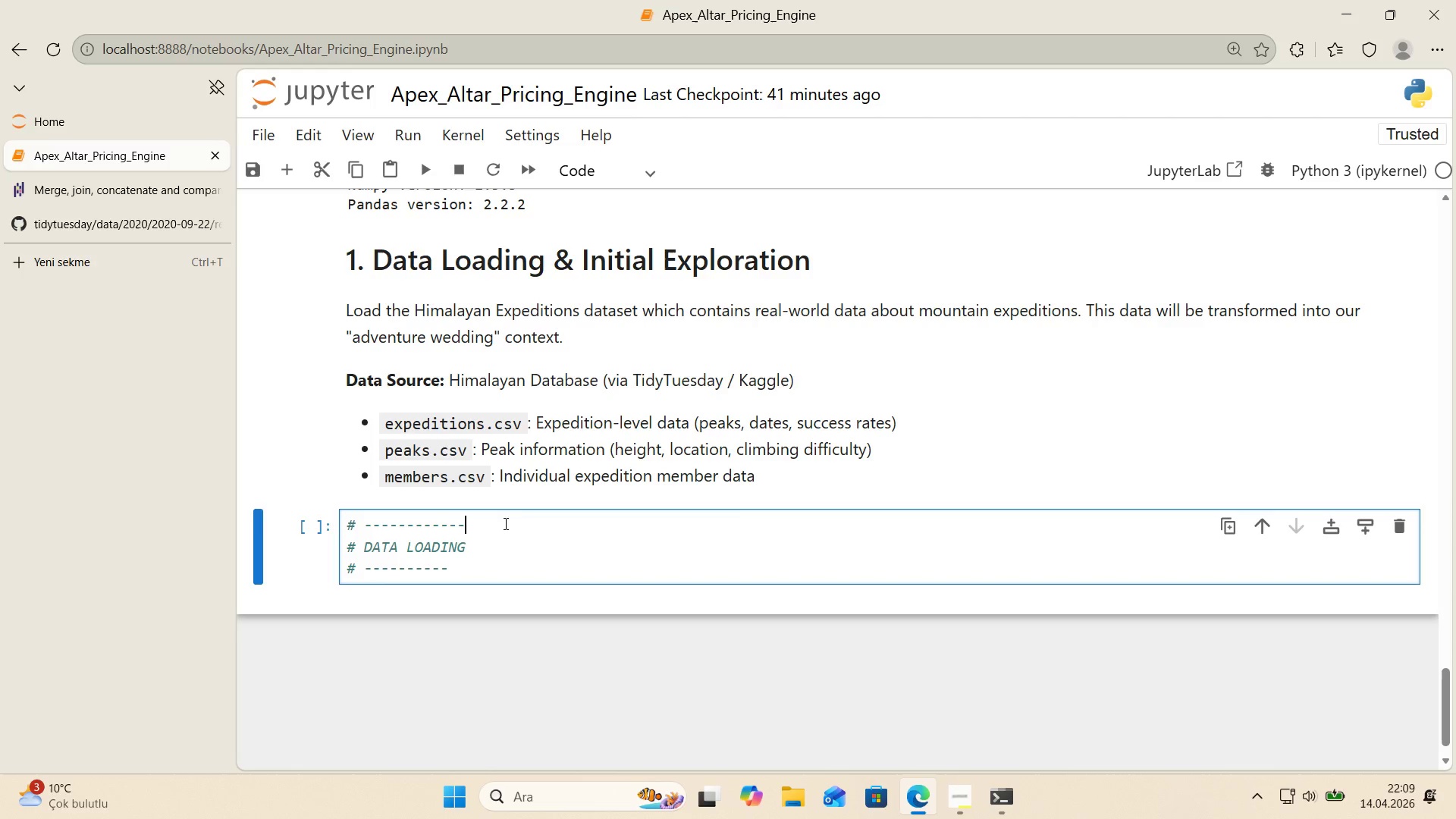 
left_click_drag(start_coordinate=[494, 523], to_coordinate=[315, 526])
 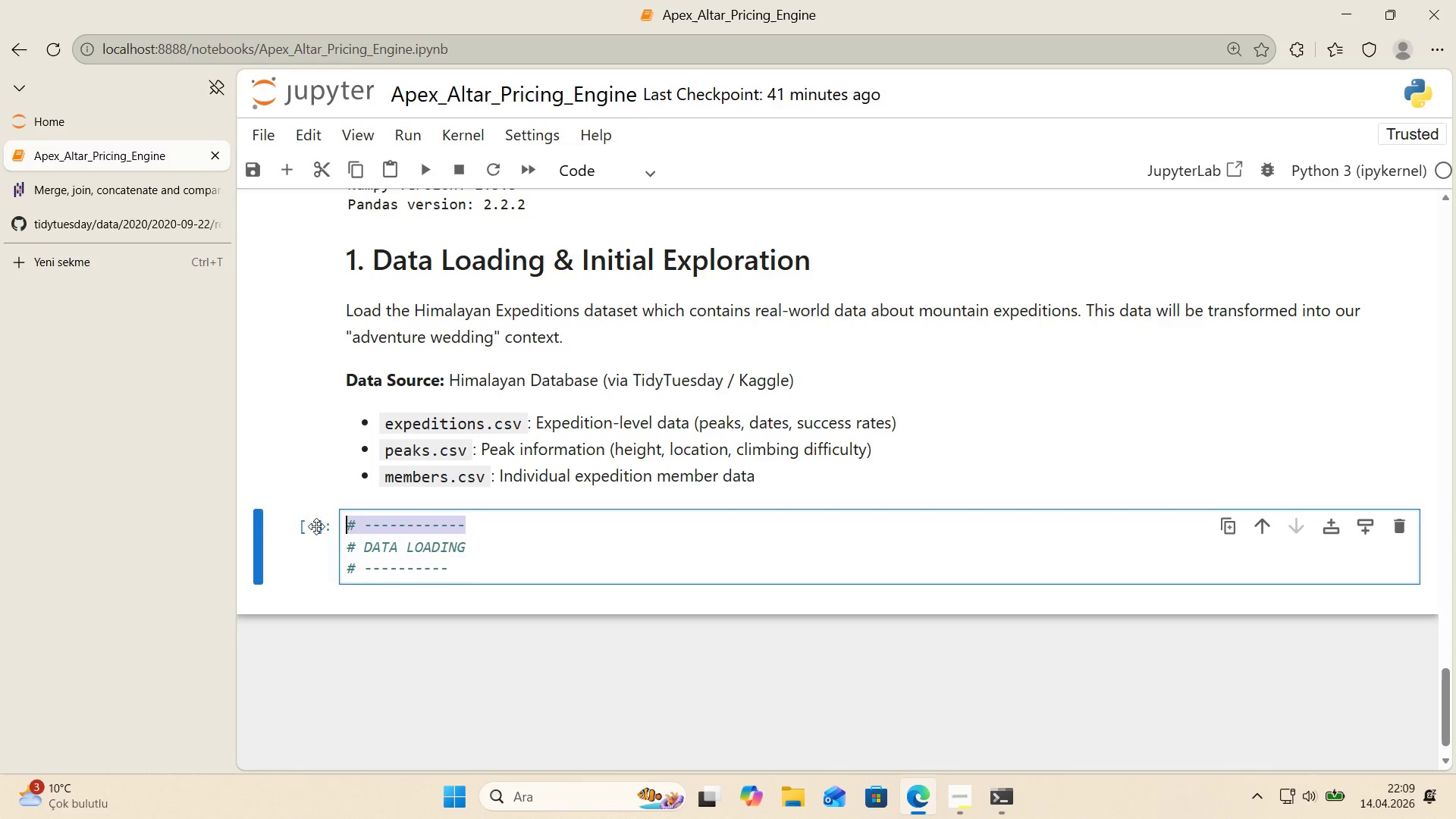 
key(Control+ControlLeft)
 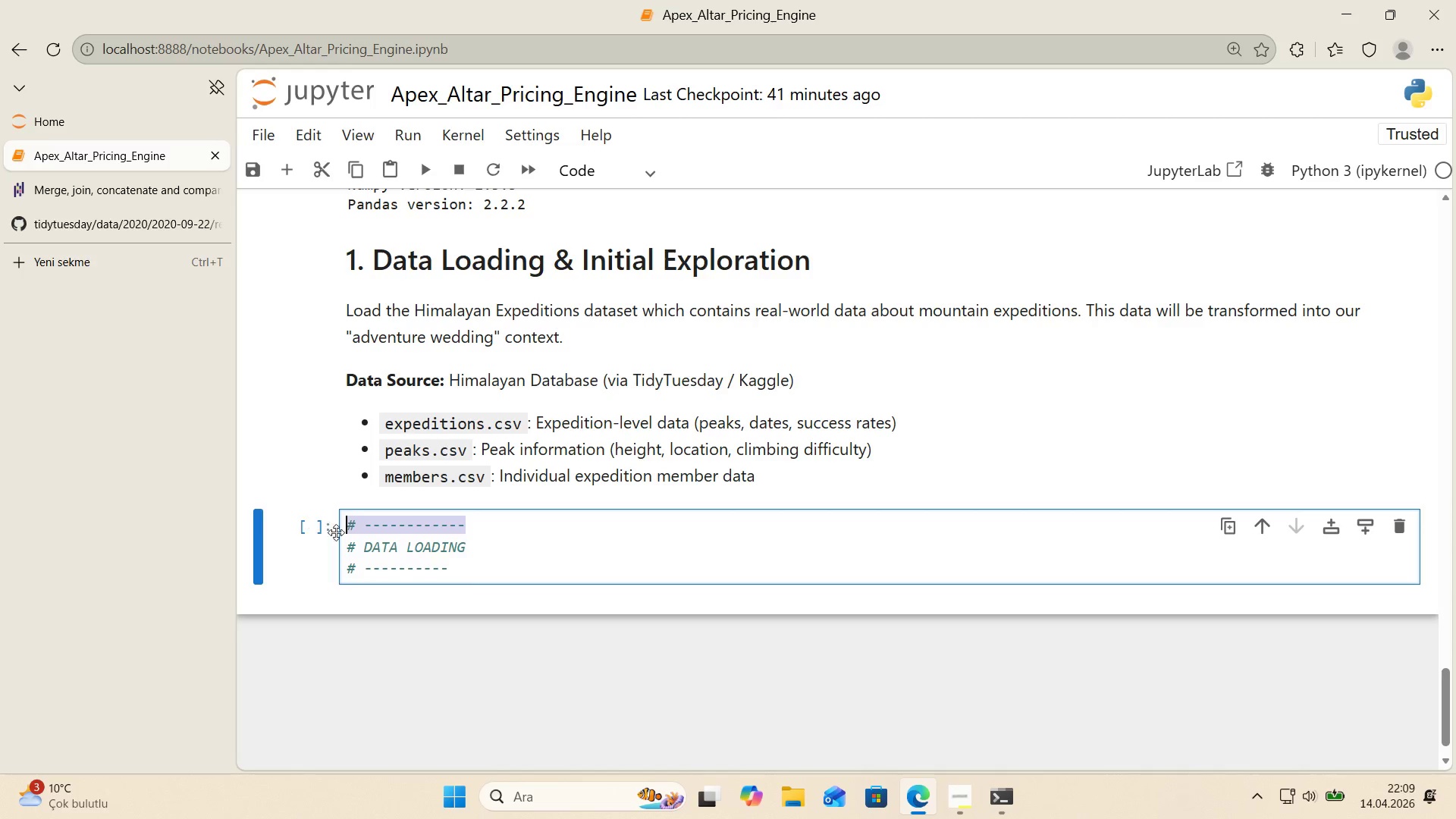 
key(Control+C)
 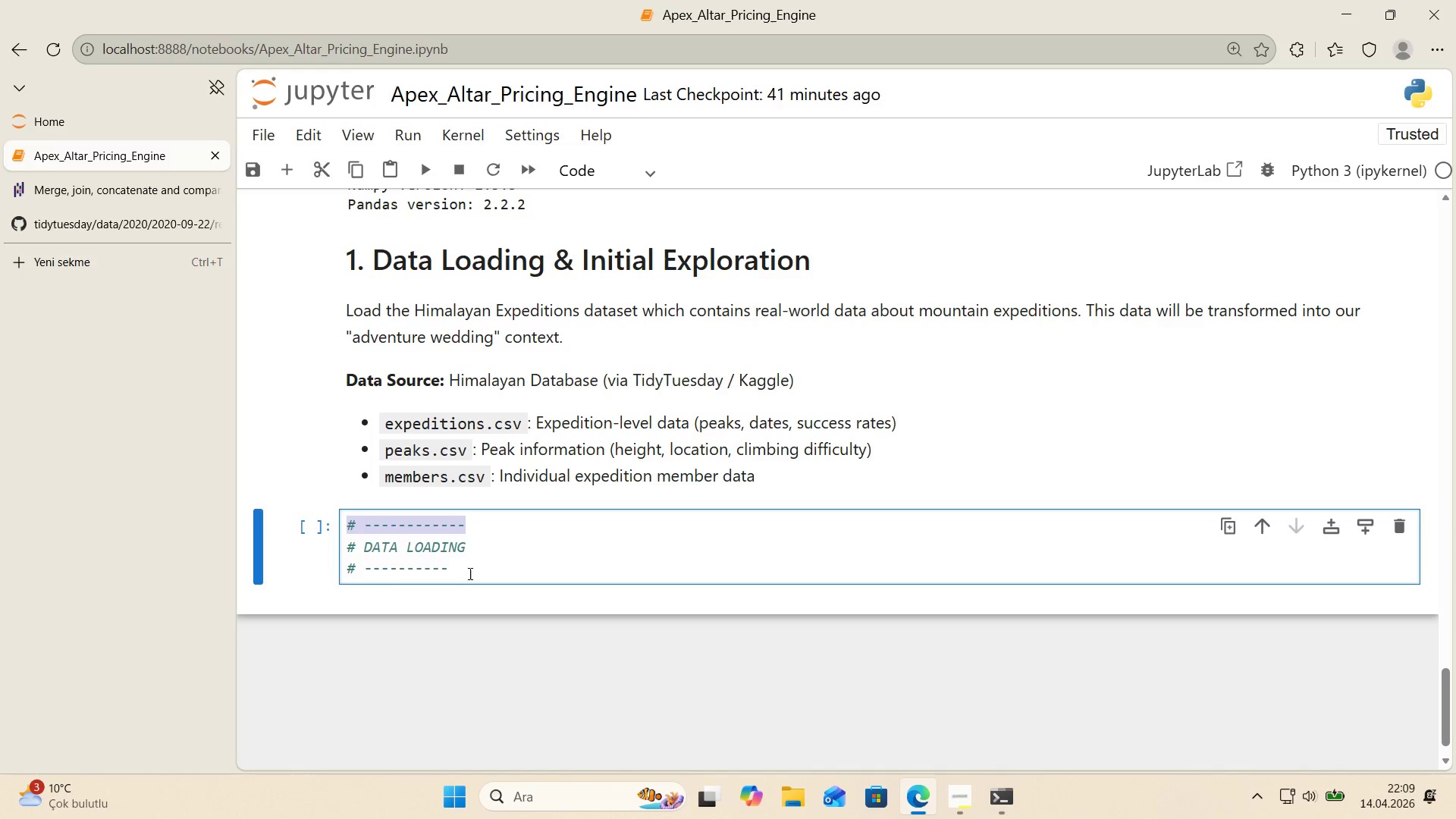 
left_click_drag(start_coordinate=[469, 573], to_coordinate=[285, 573])
 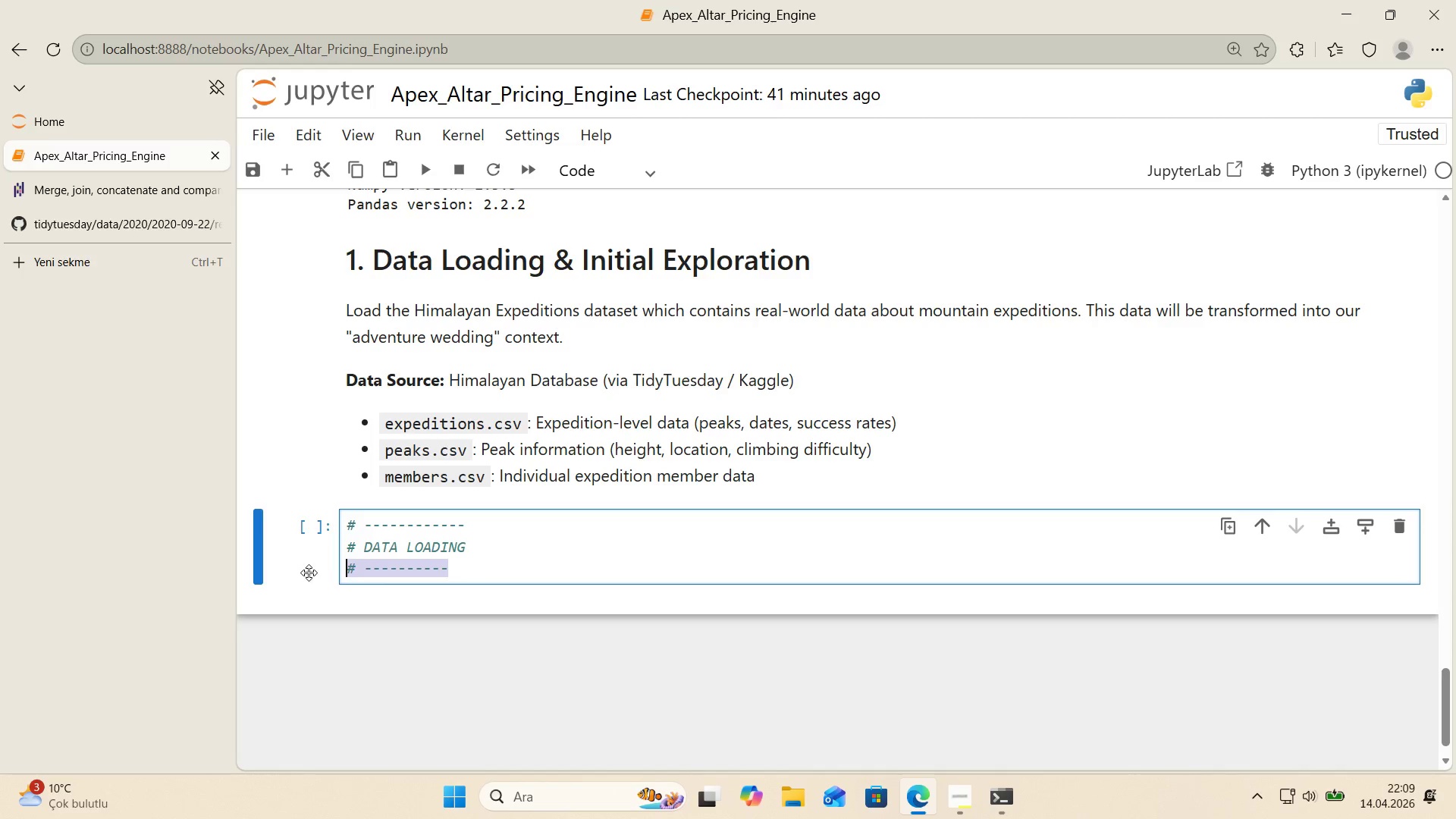 
key(Control+ControlLeft)
 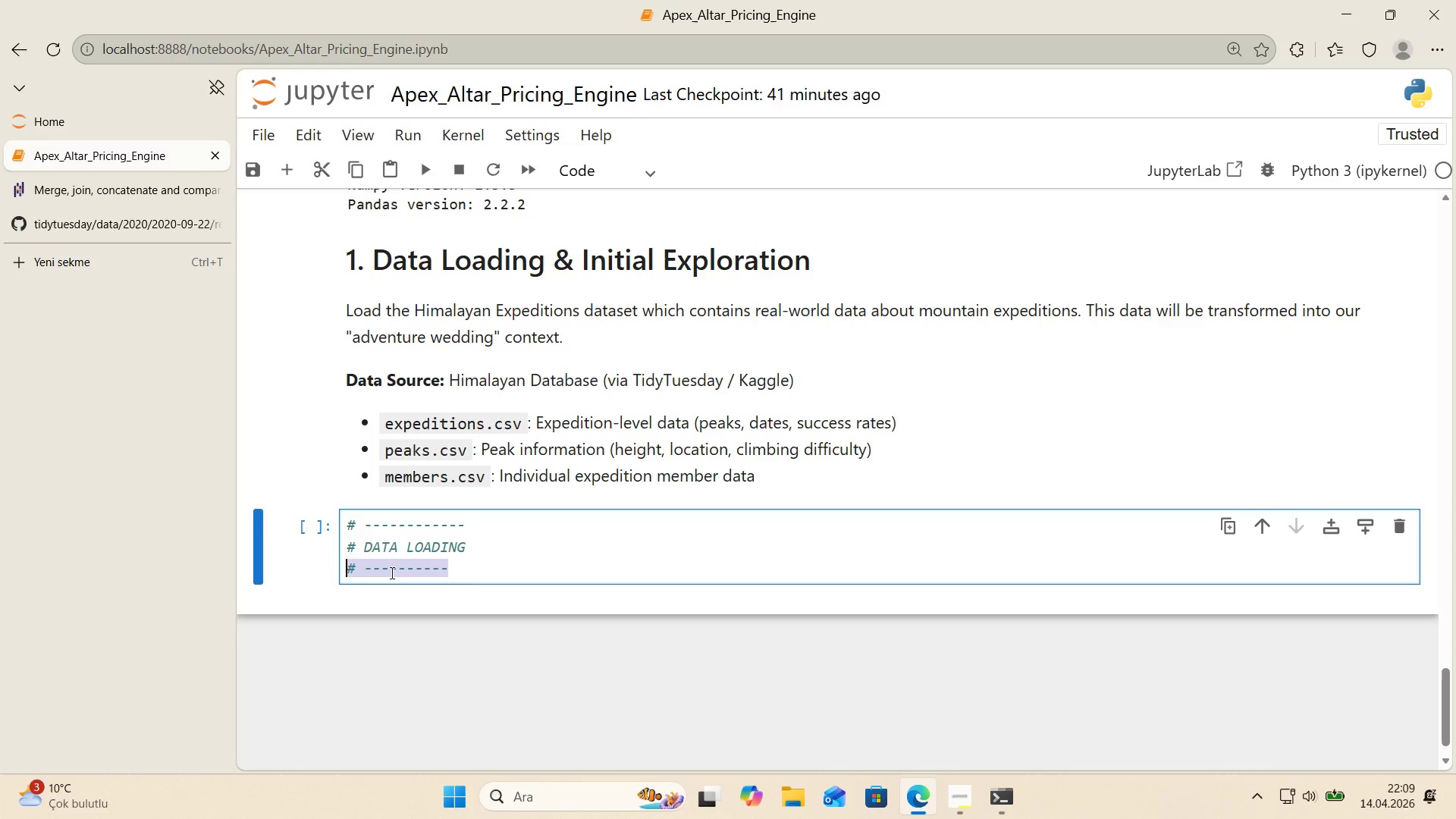 
key(Control+V)
 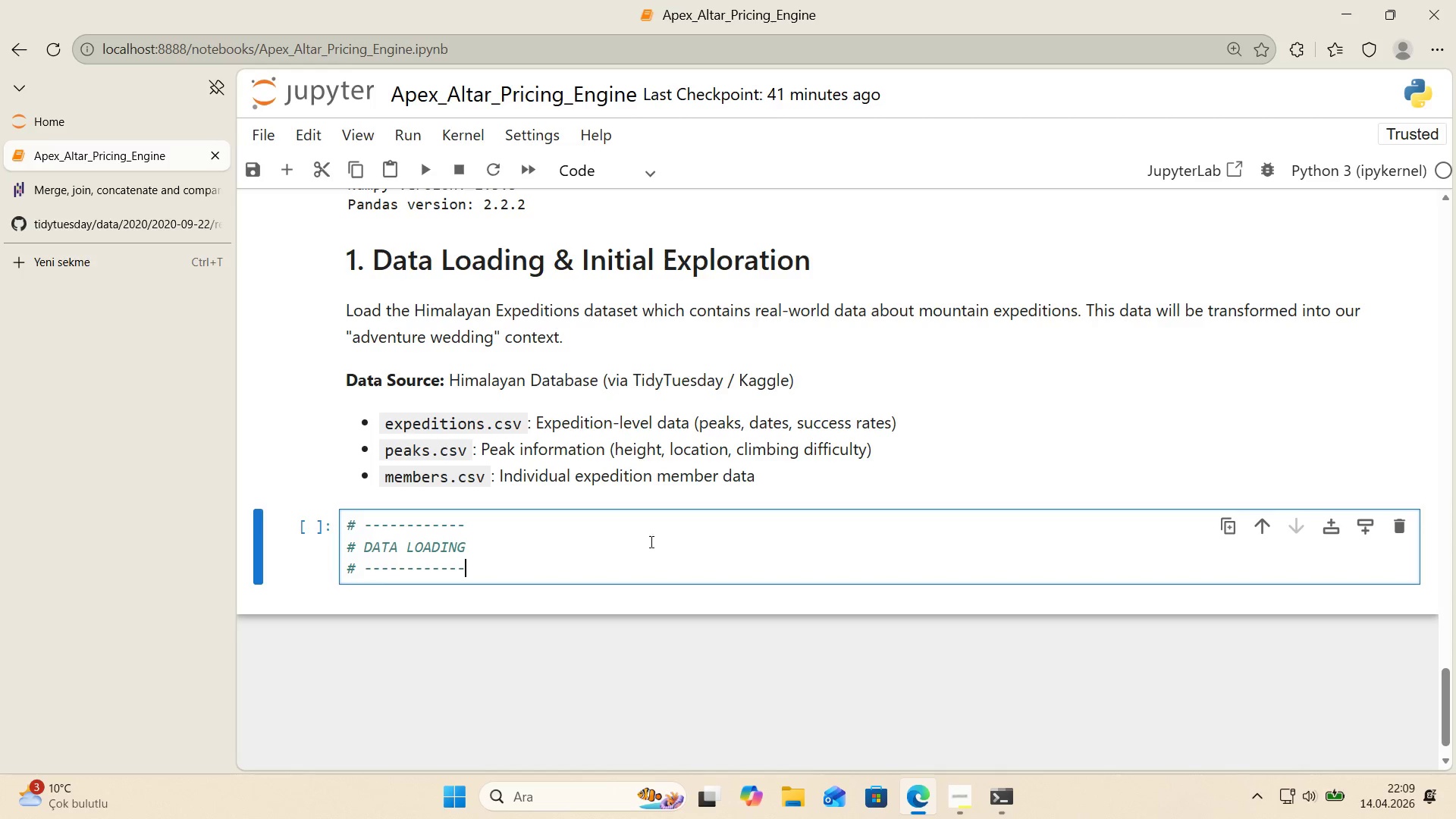 
scroll: coordinate [694, 528], scroll_direction: down, amount: 1.0
 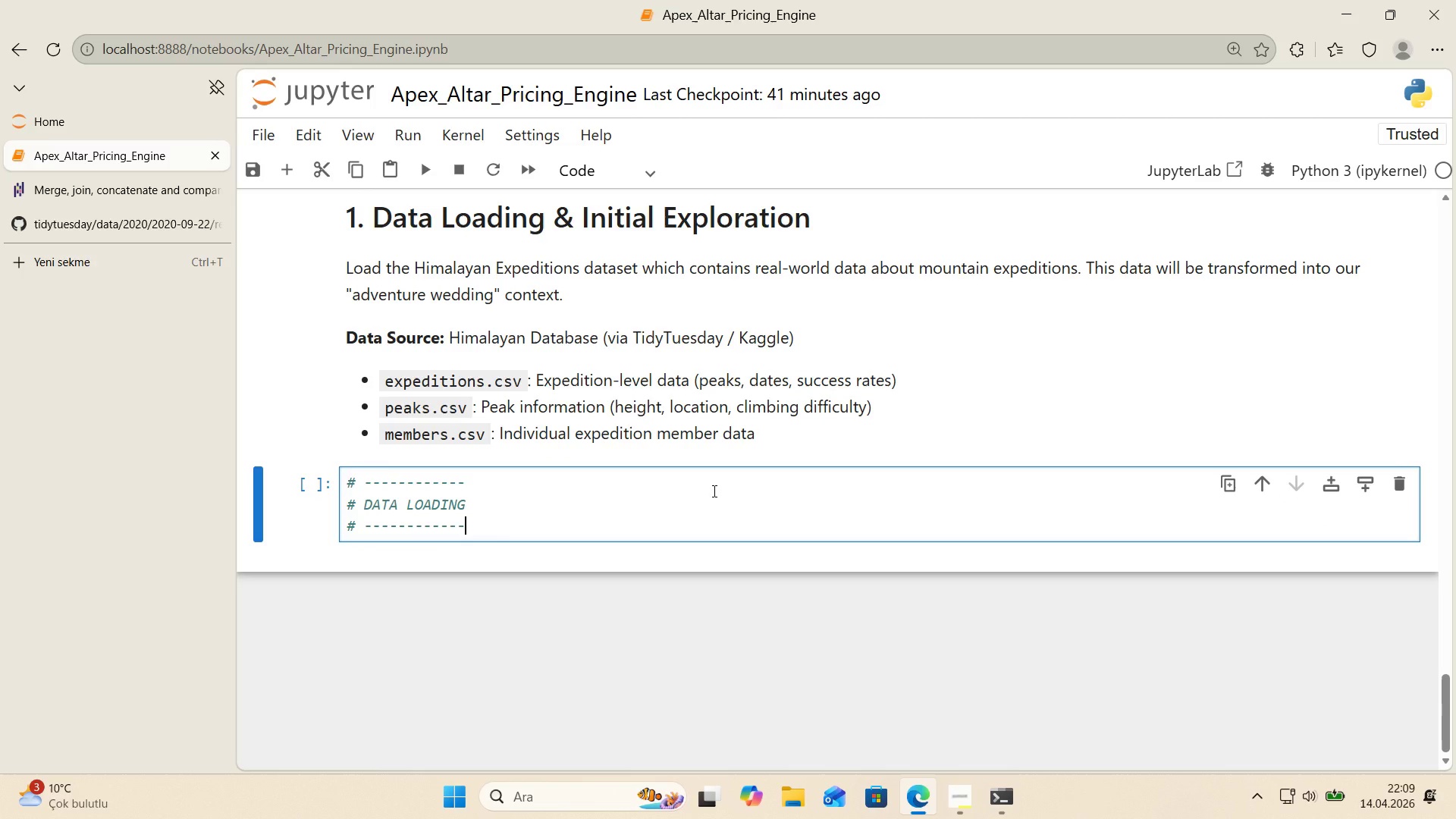 
key(Enter)
 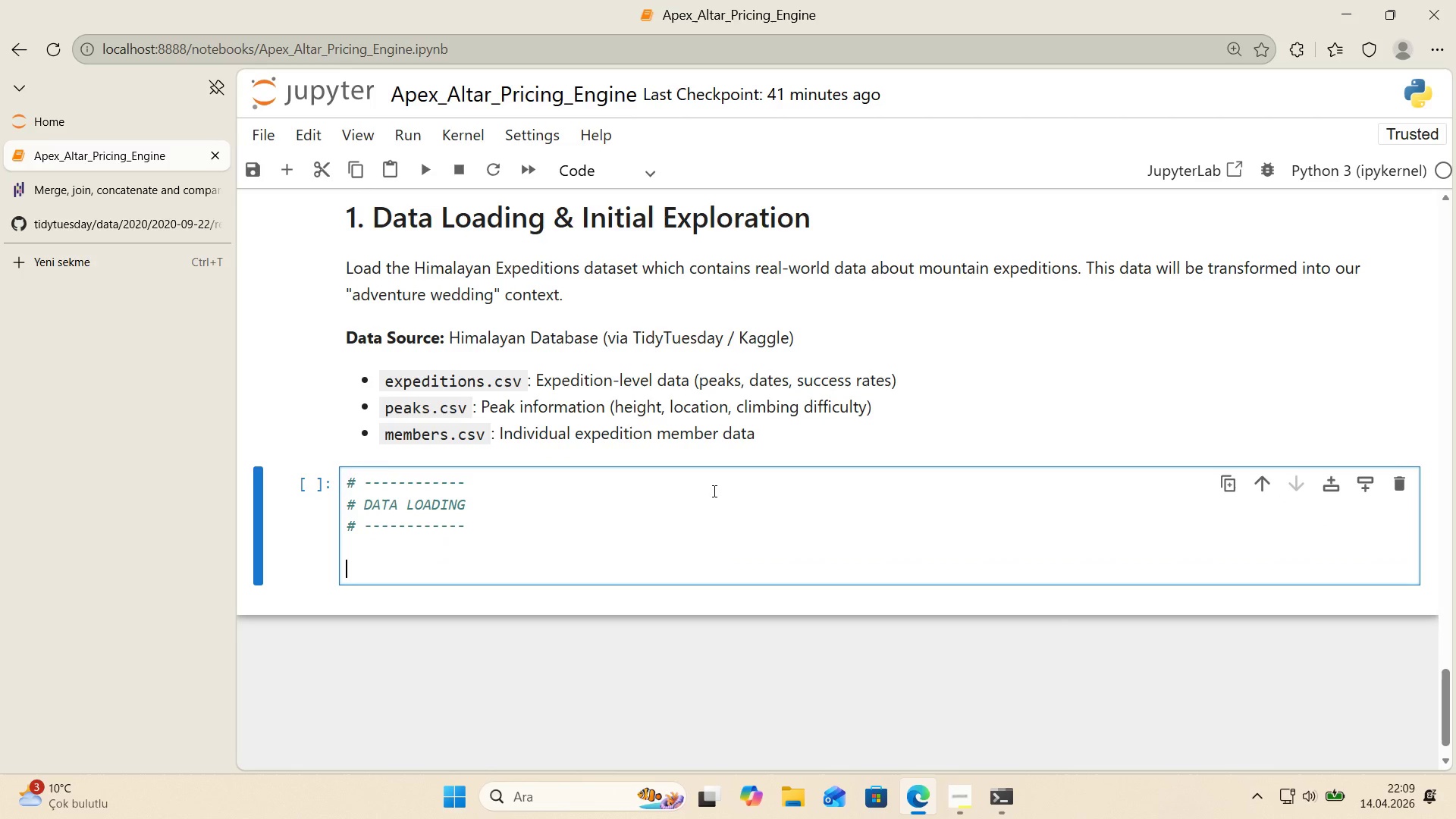 
key(Enter)
 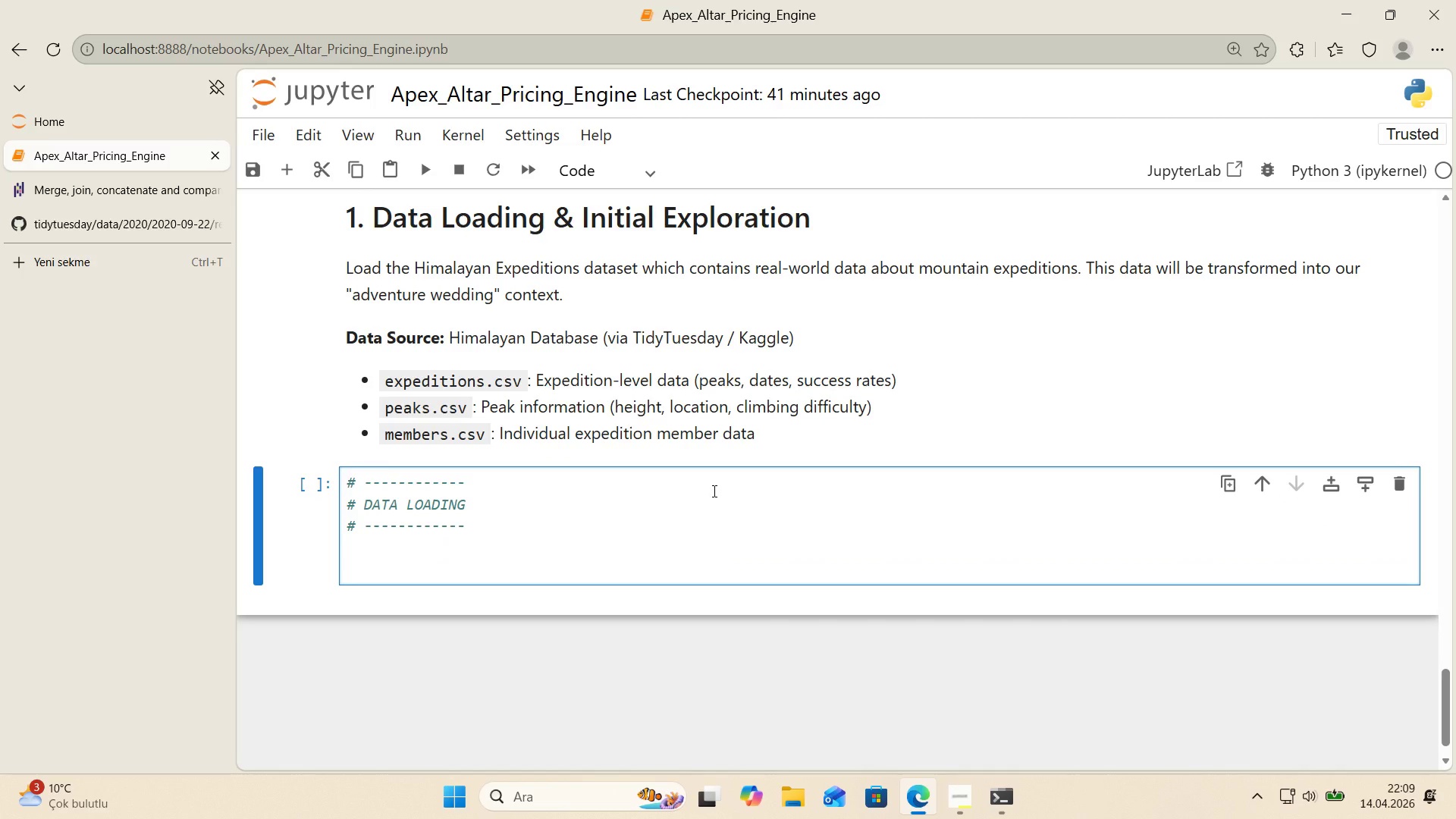 
key(Alt+Control+3)
 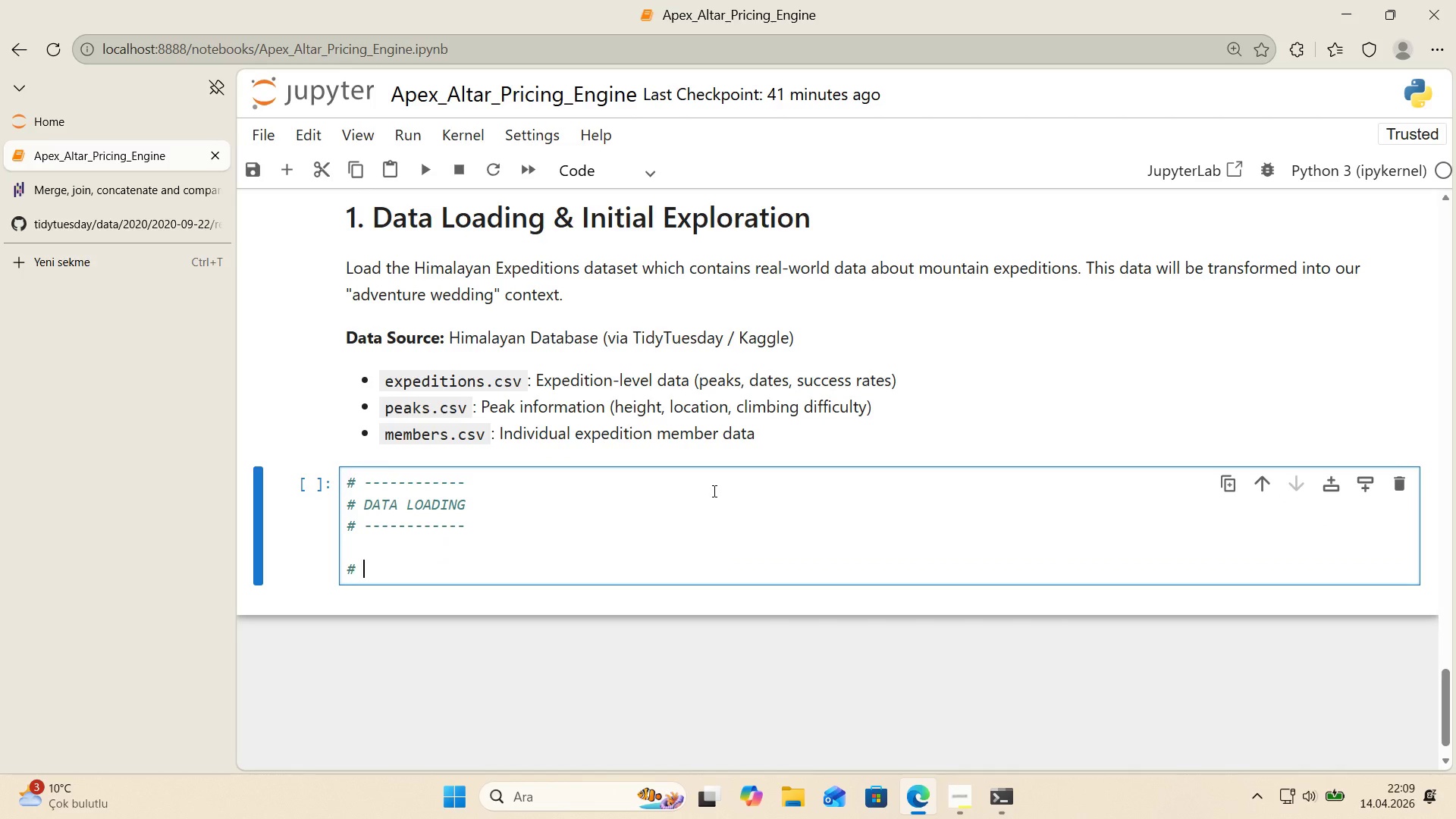 
type( Load)
key(Backspace)
key(Backspace)
key(Backspace)
key(Backspace)
type(Load)
key(Backspace)
key(Backspace)
key(Backspace)
key(Backspace)
type(lOAD EXPED'T'ON DATA)
 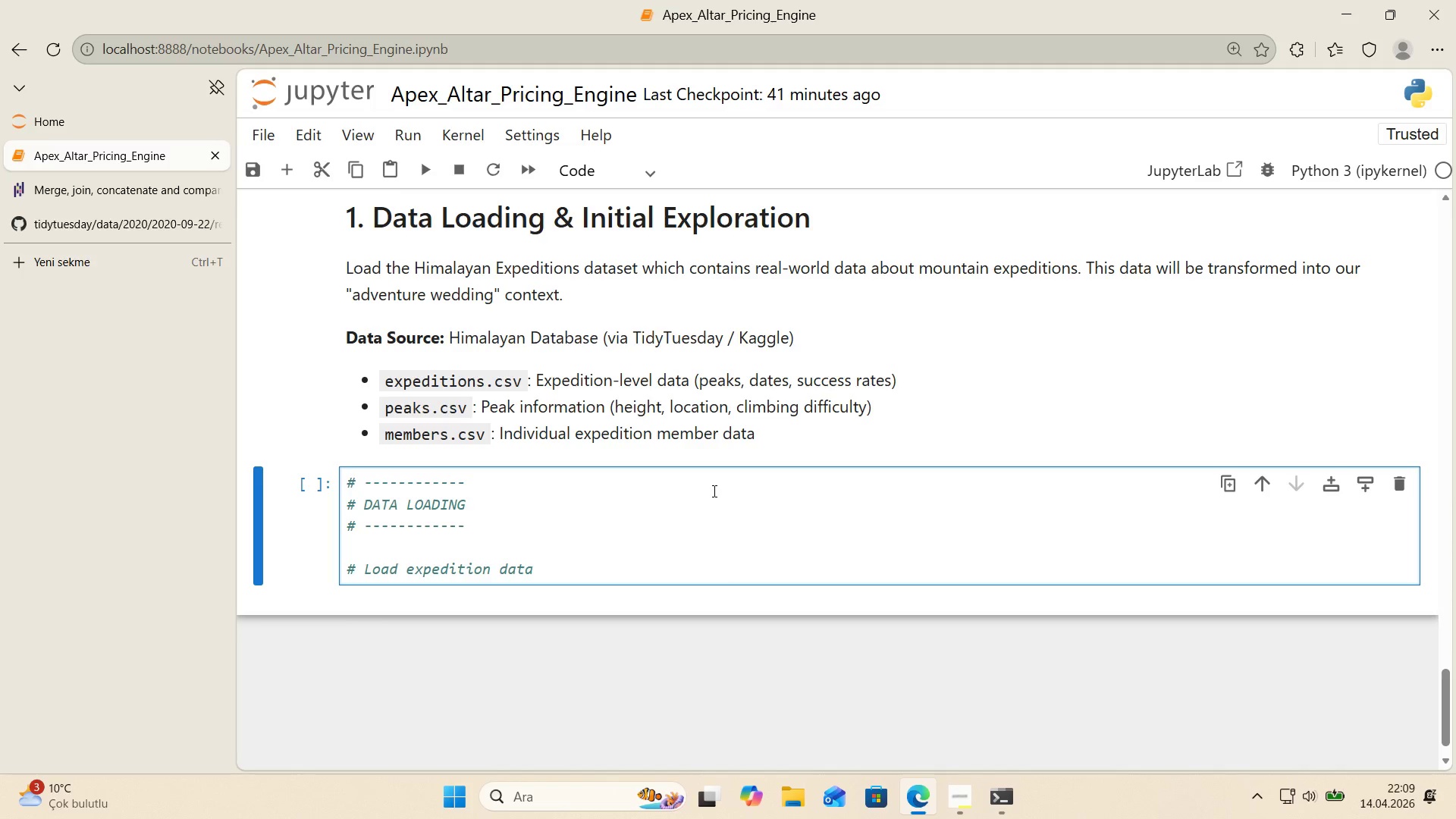 
key(Enter)
 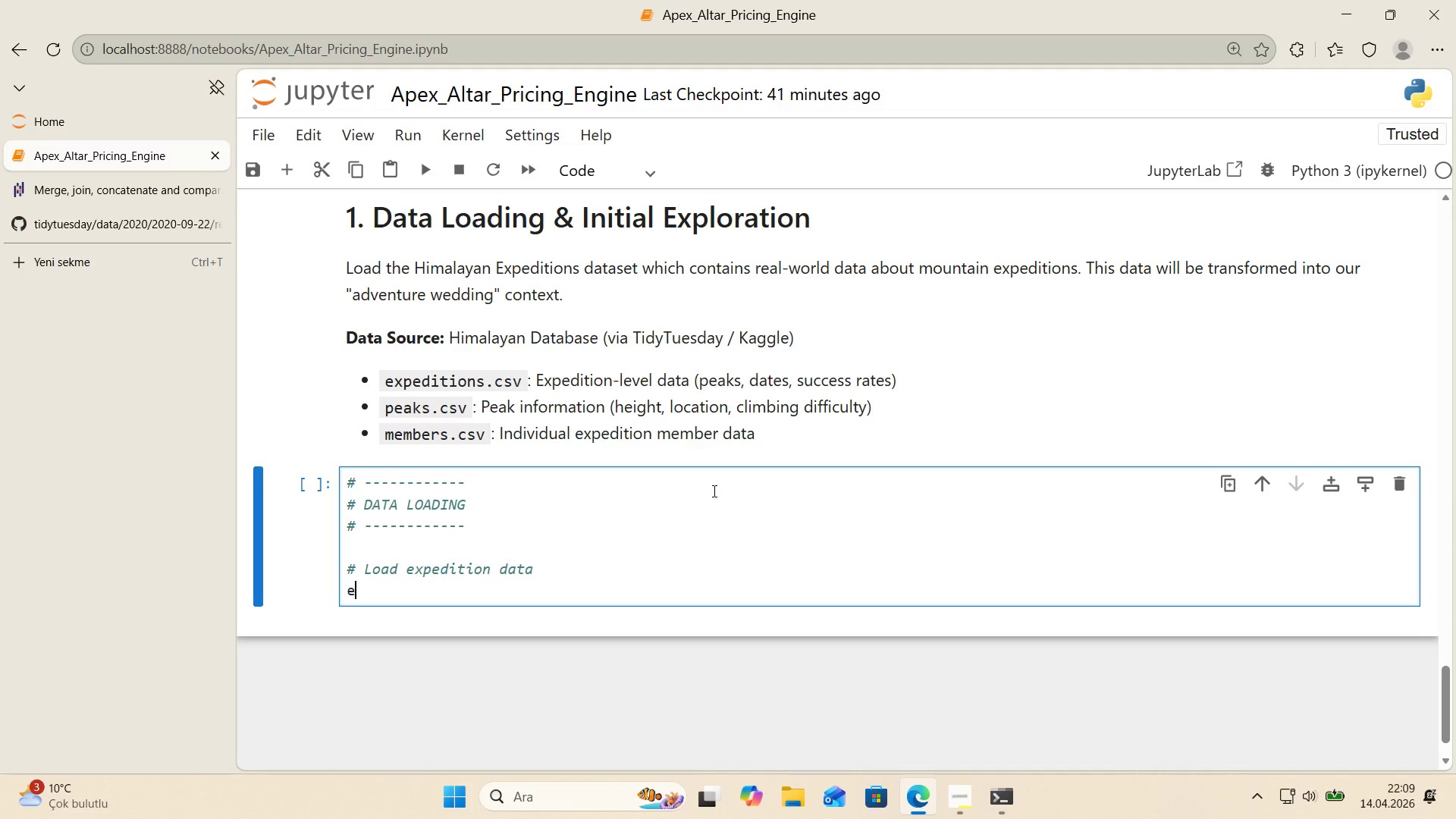 
type(EXPED'T'ONS ) PD.READ_CSV*()
 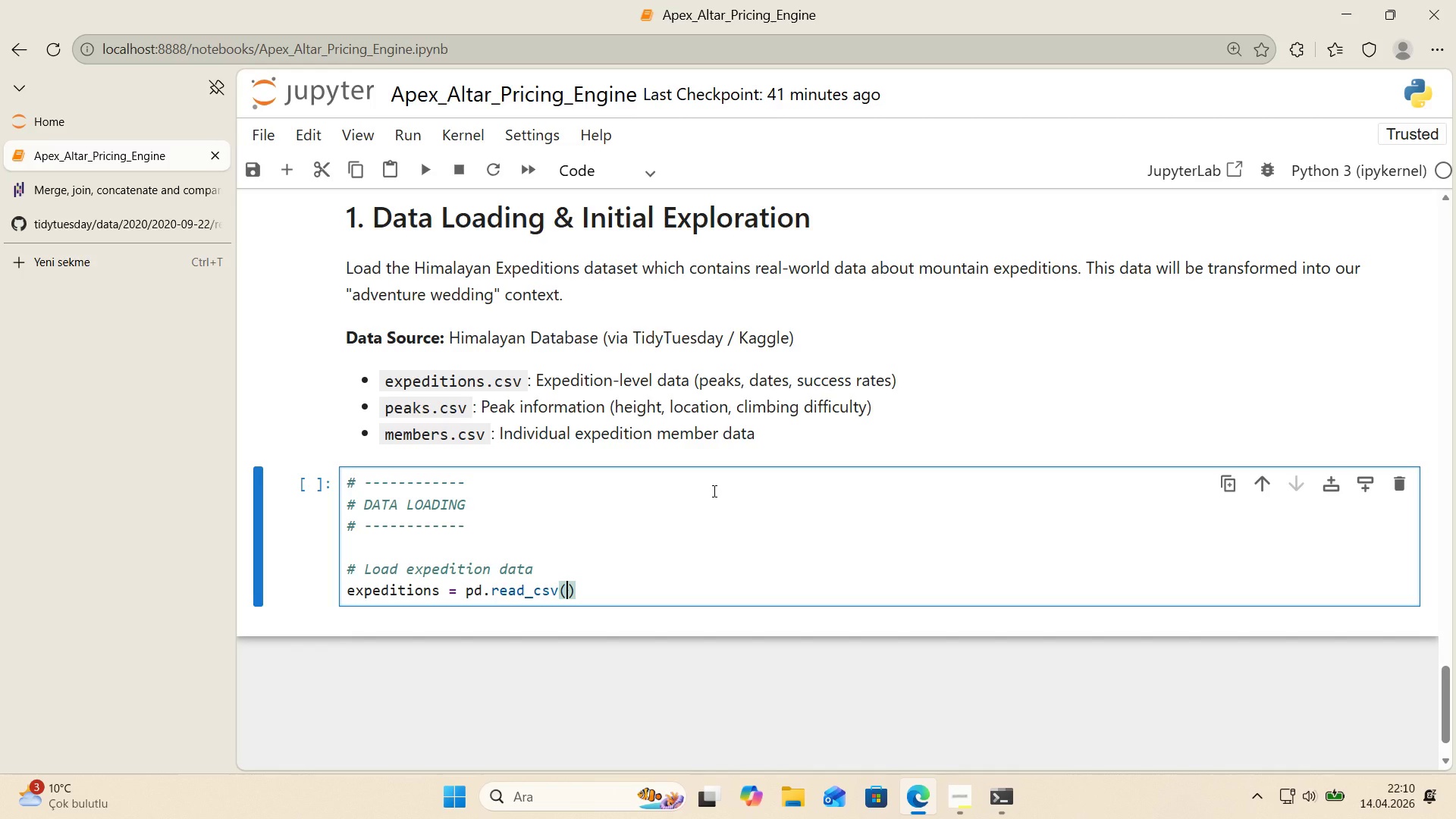 
 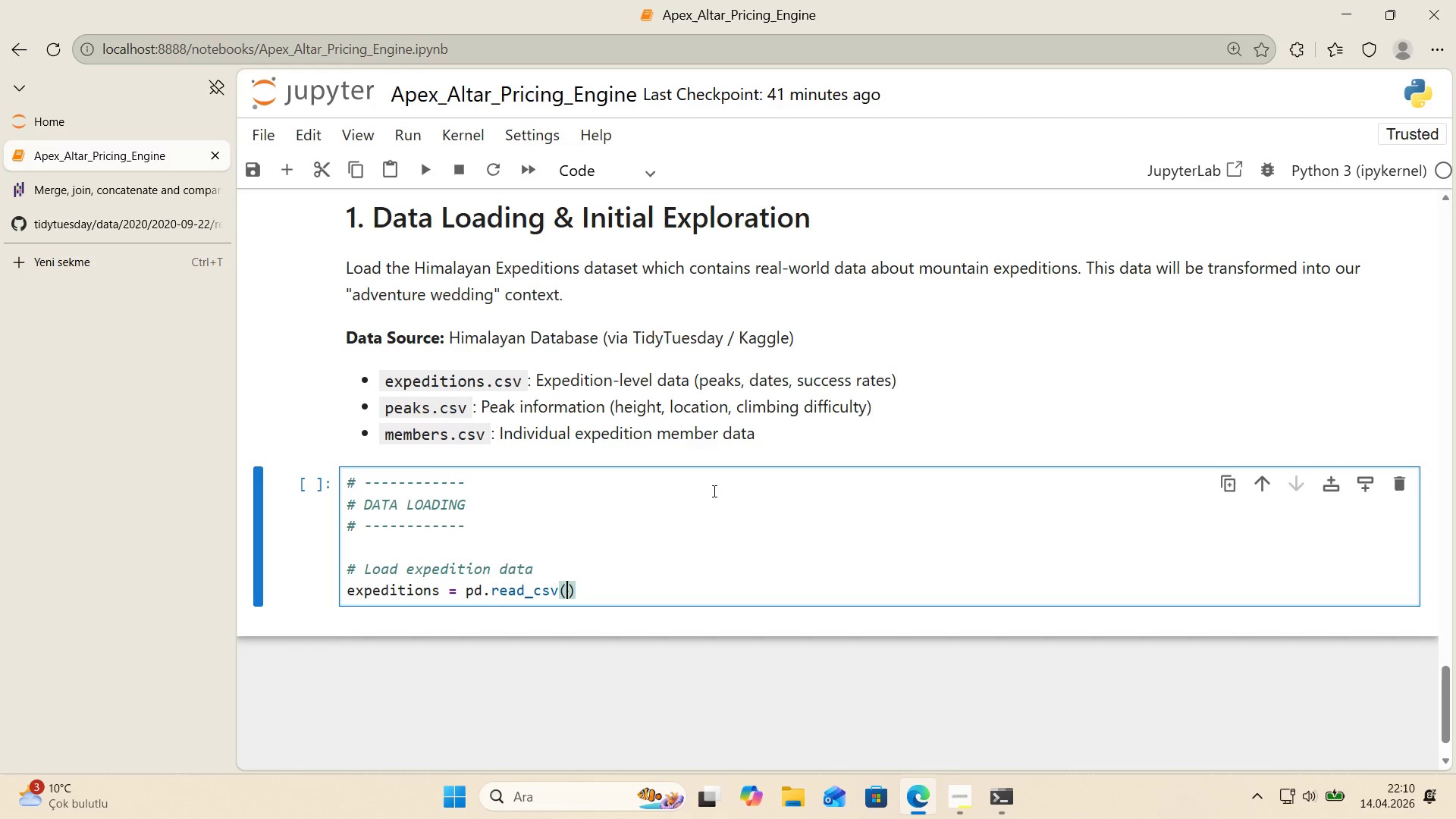 
key(ArrowLeft)
 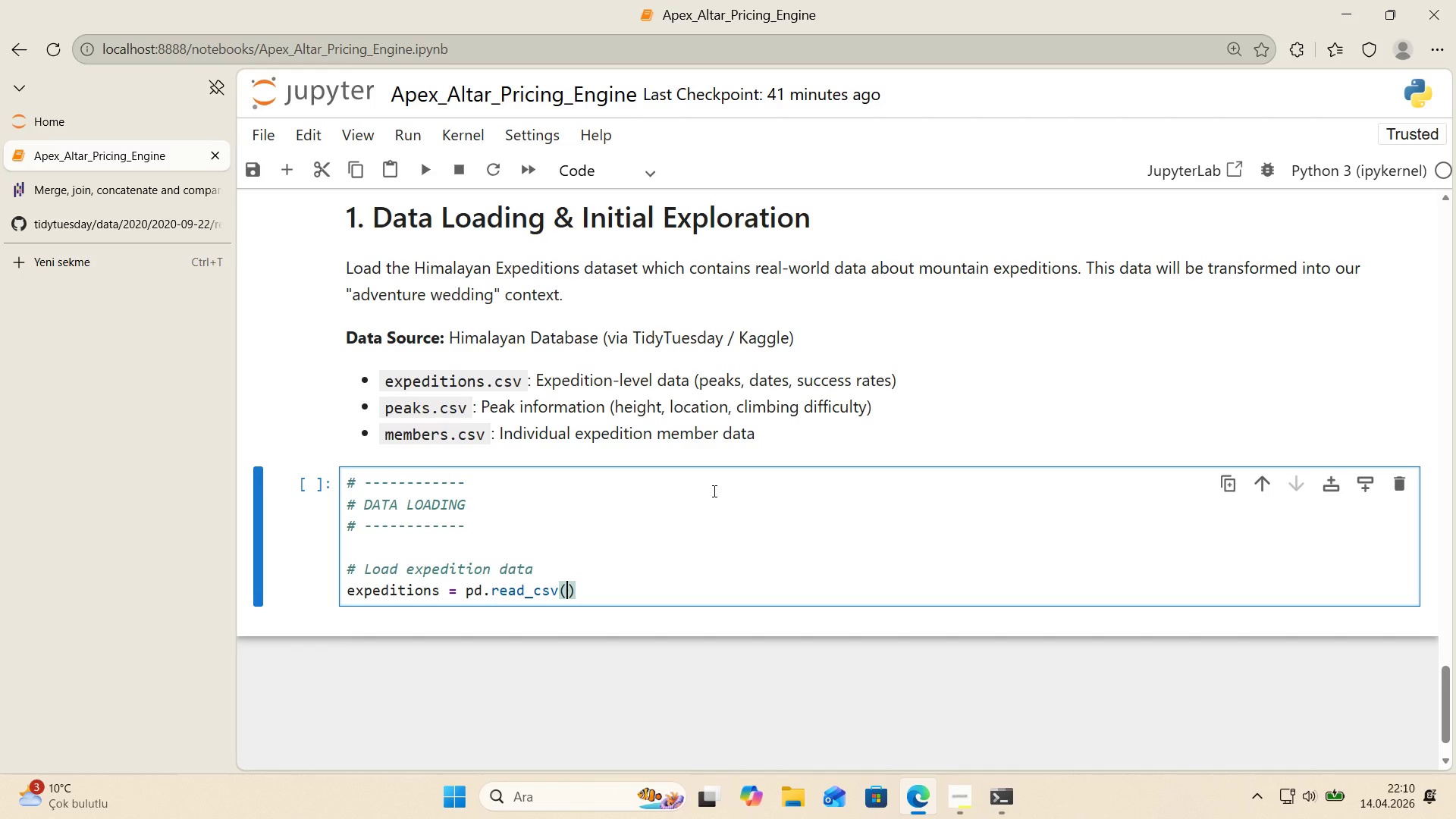 
type(@@)
 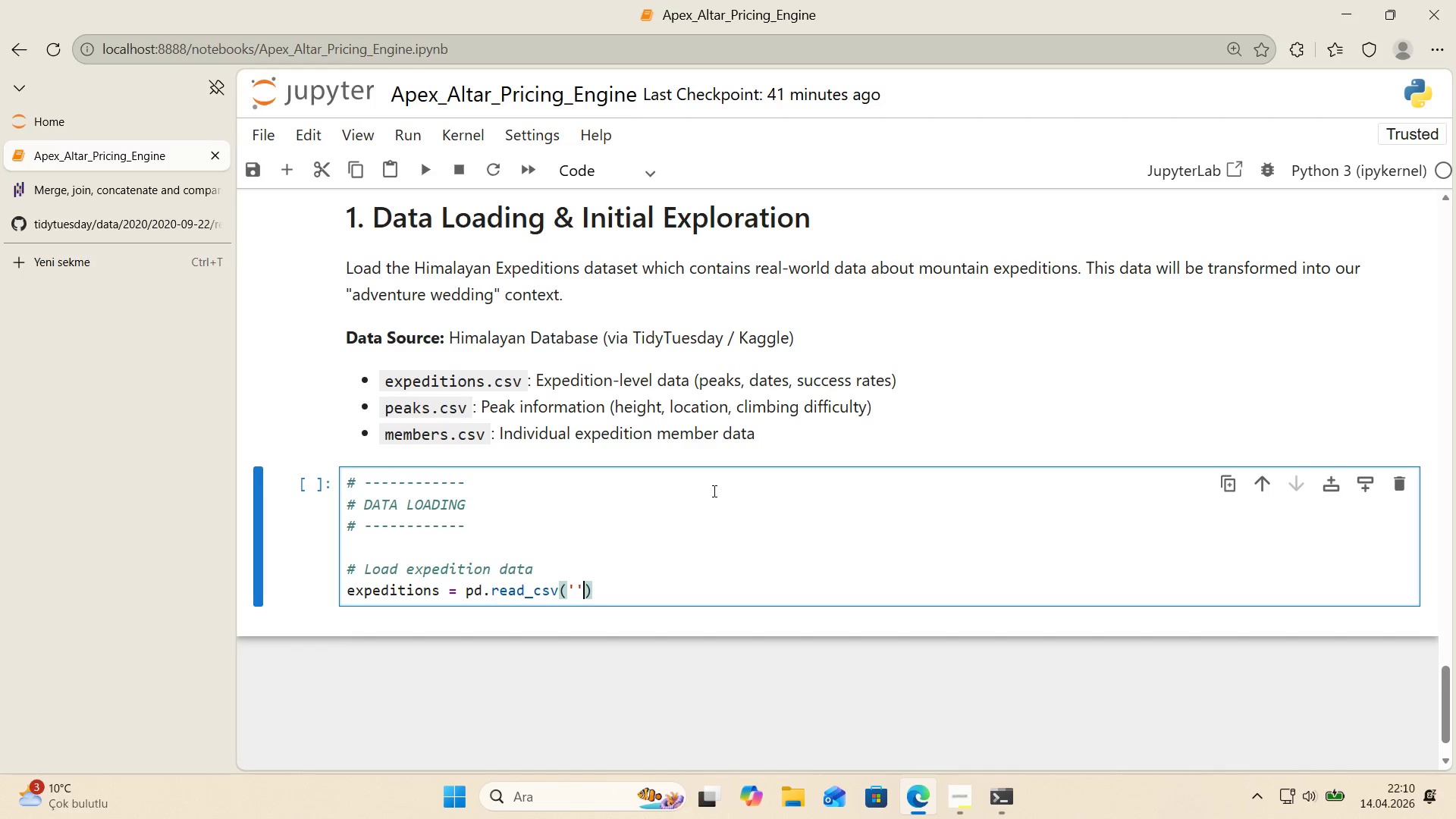 
key(ArrowLeft)
 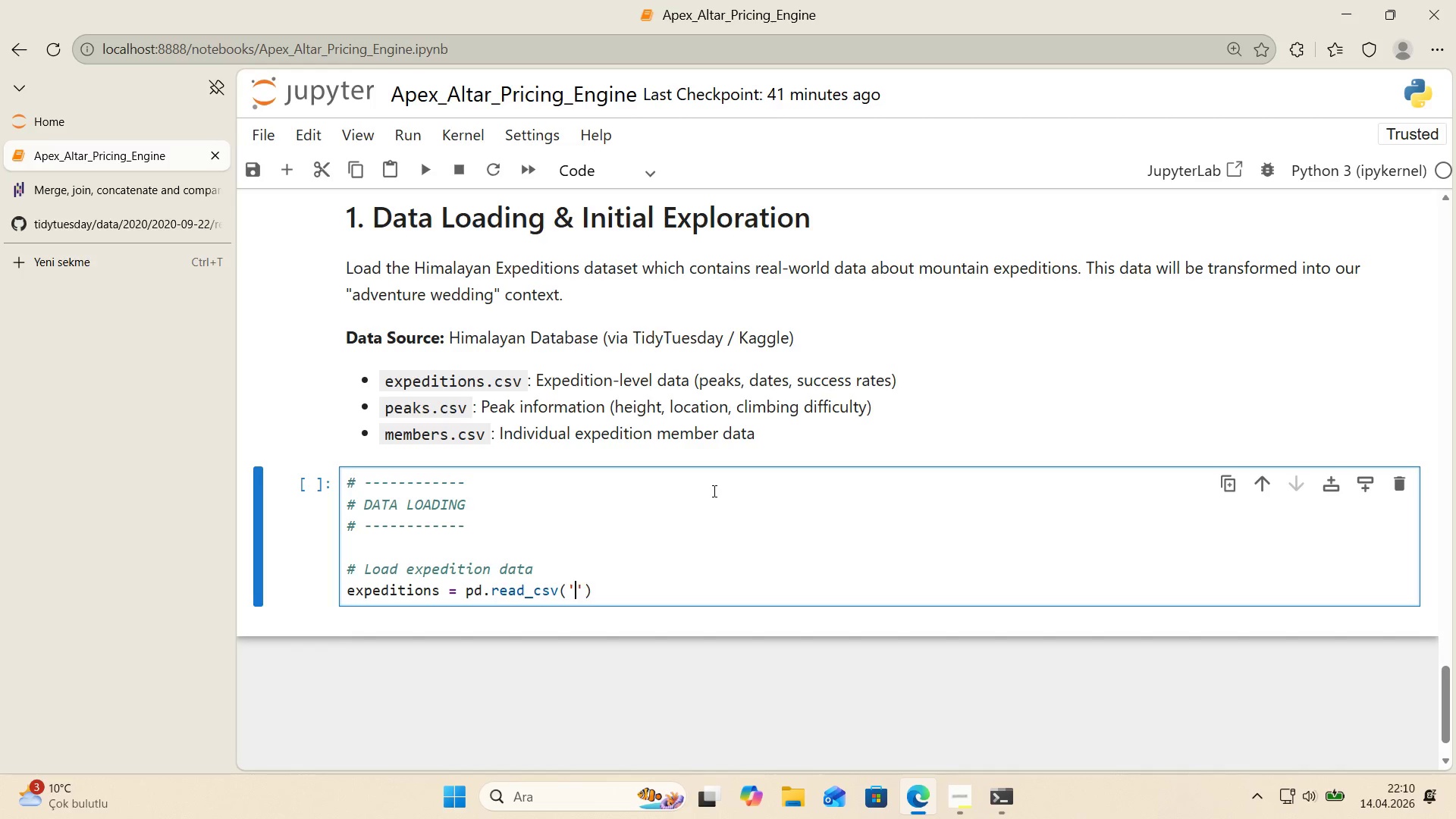 
type(EXPED'T'ONS.CSV)
 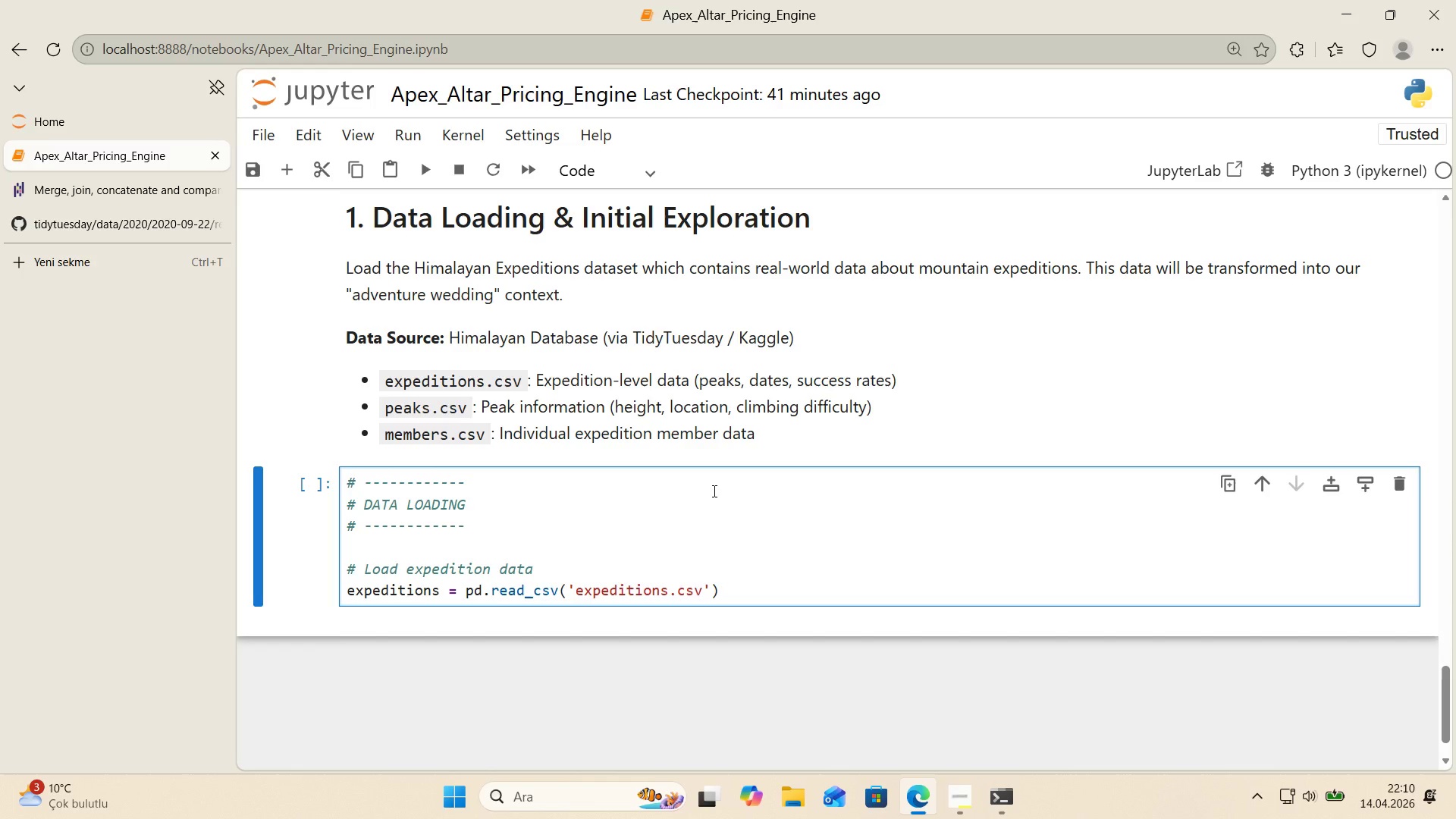 
key(ArrowRight)
 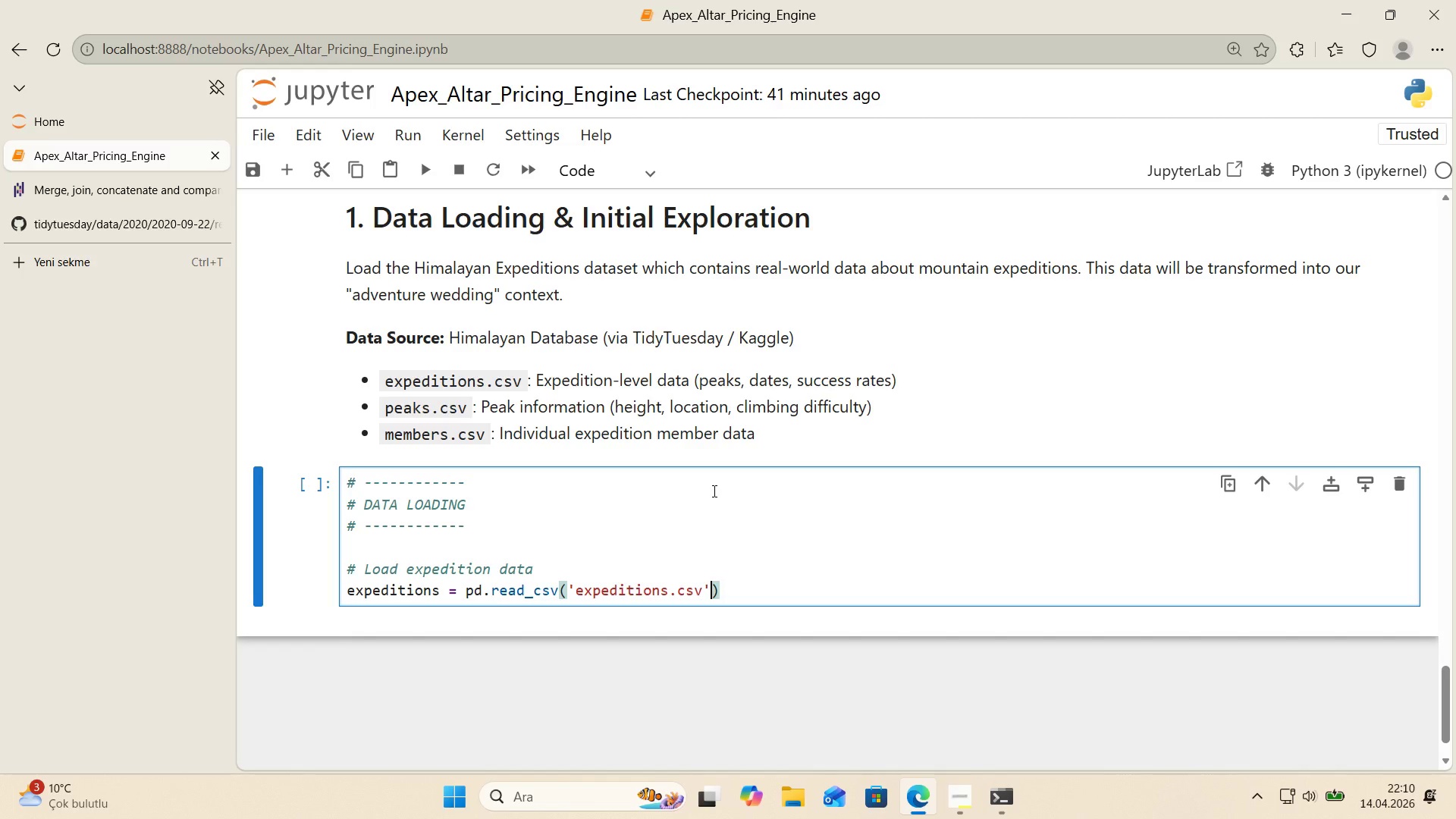 
key(ArrowRight)
 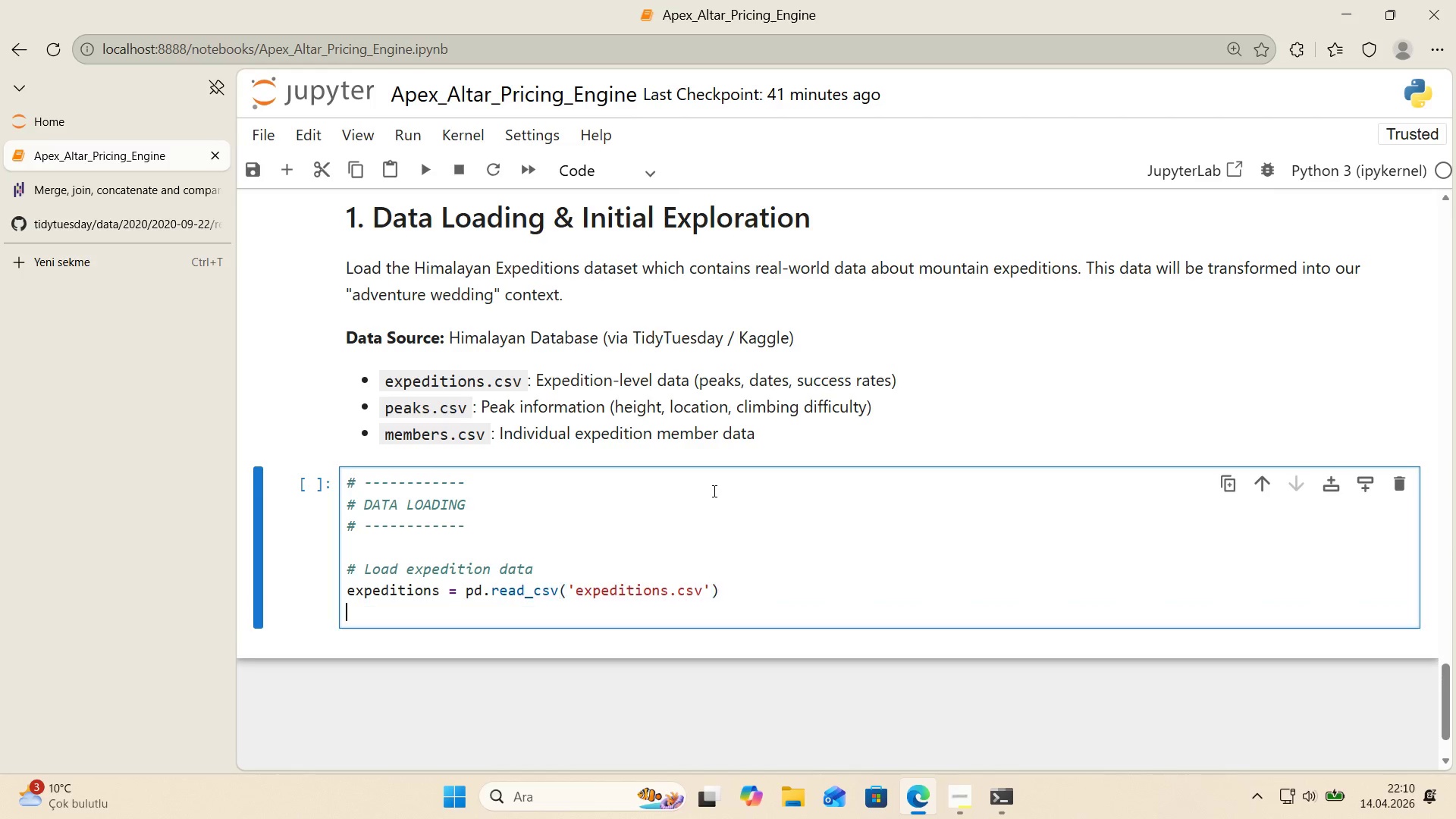 
key(Enter)
 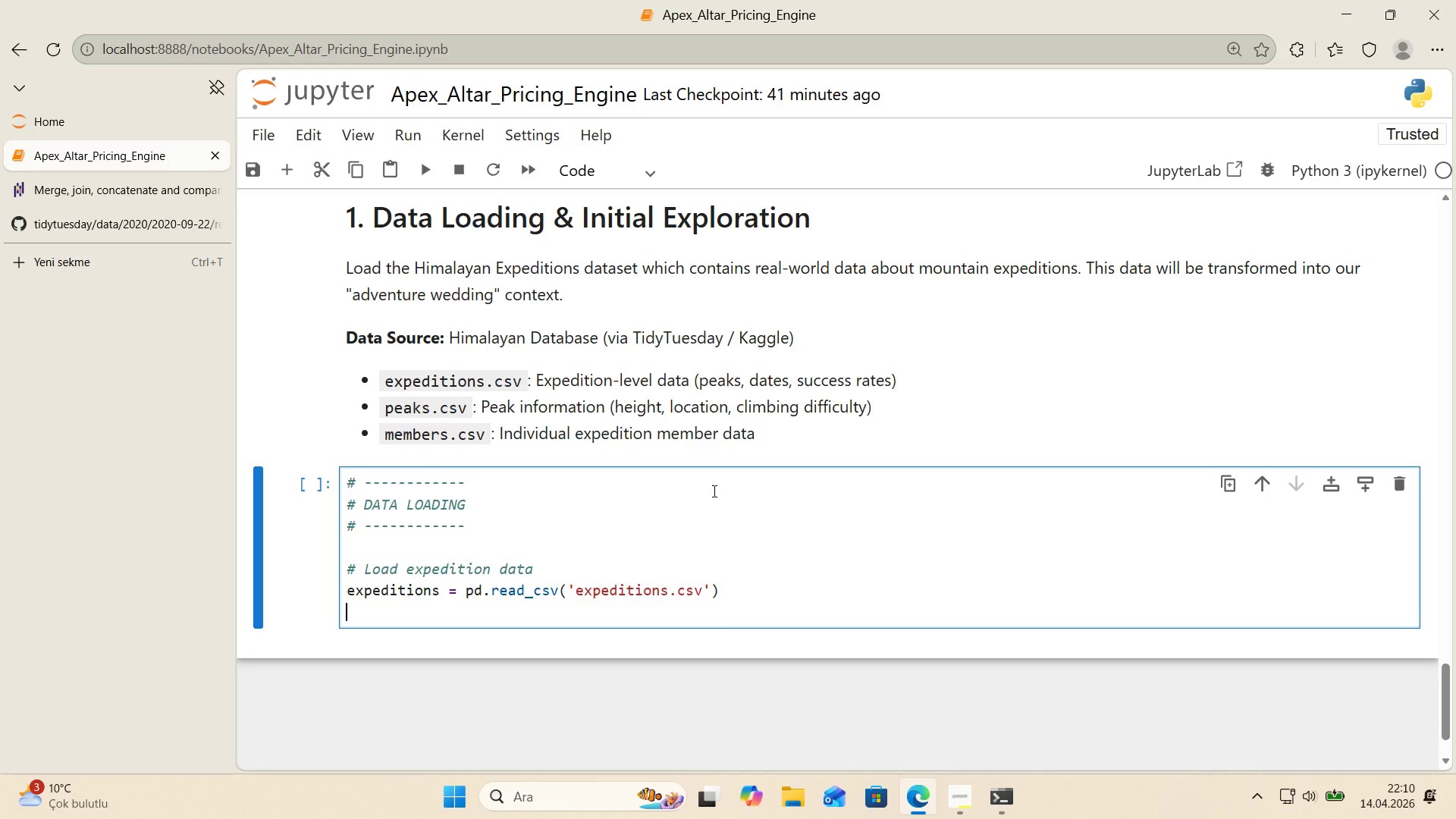 
type(PEAKS ) PD.READ_CSV*()
 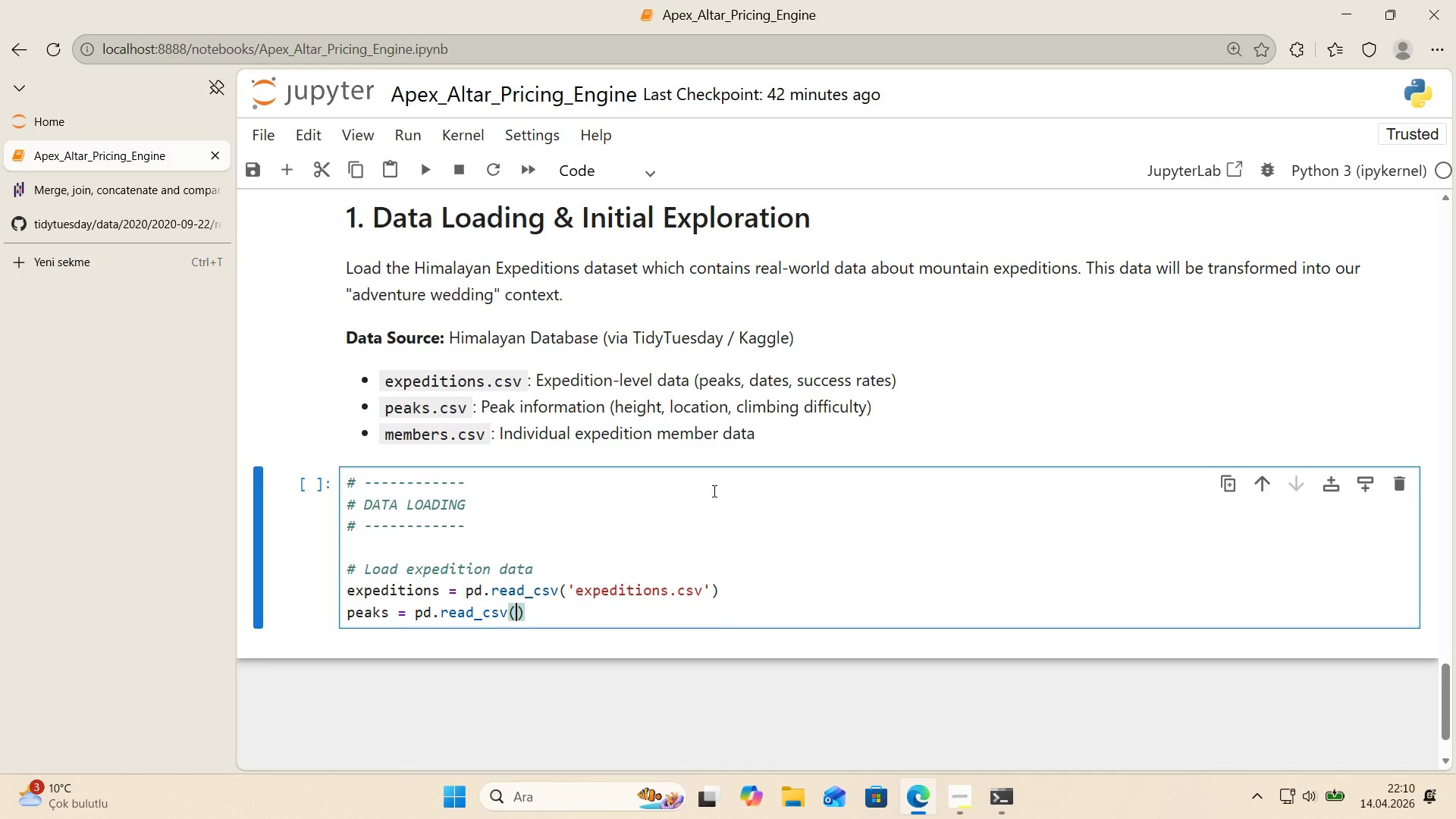 
 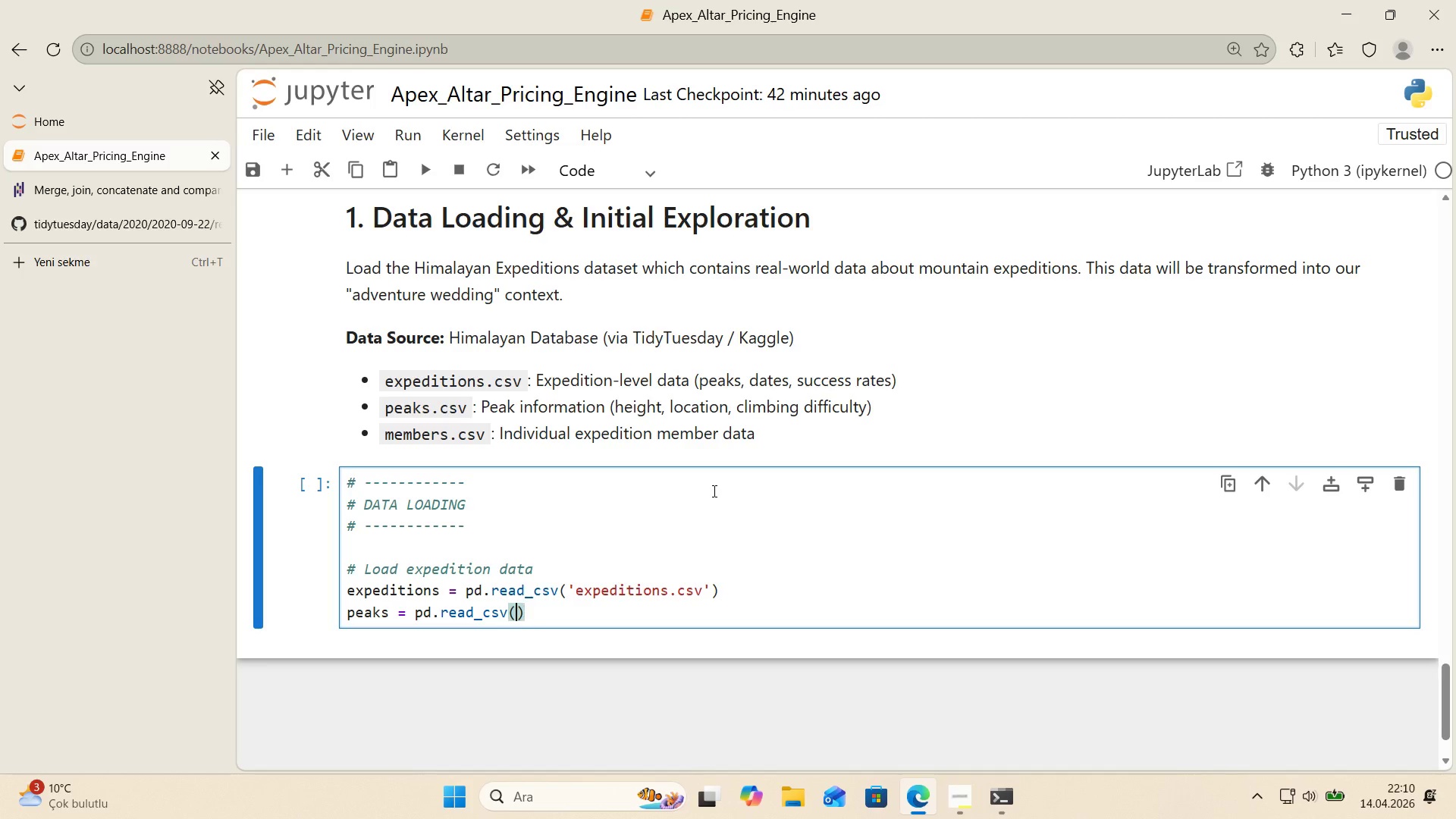 
key(ArrowLeft)
 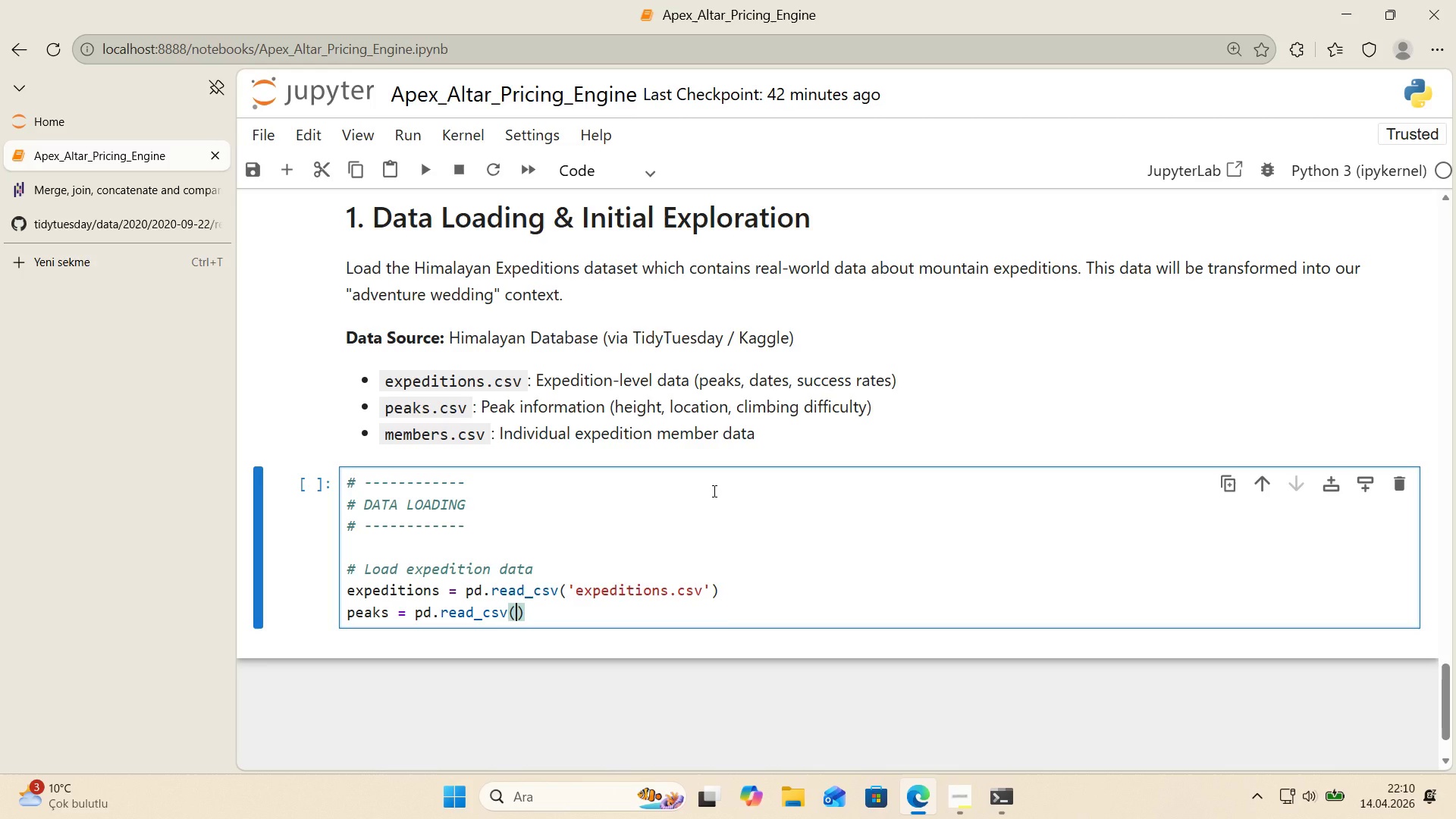 
type(@@)
 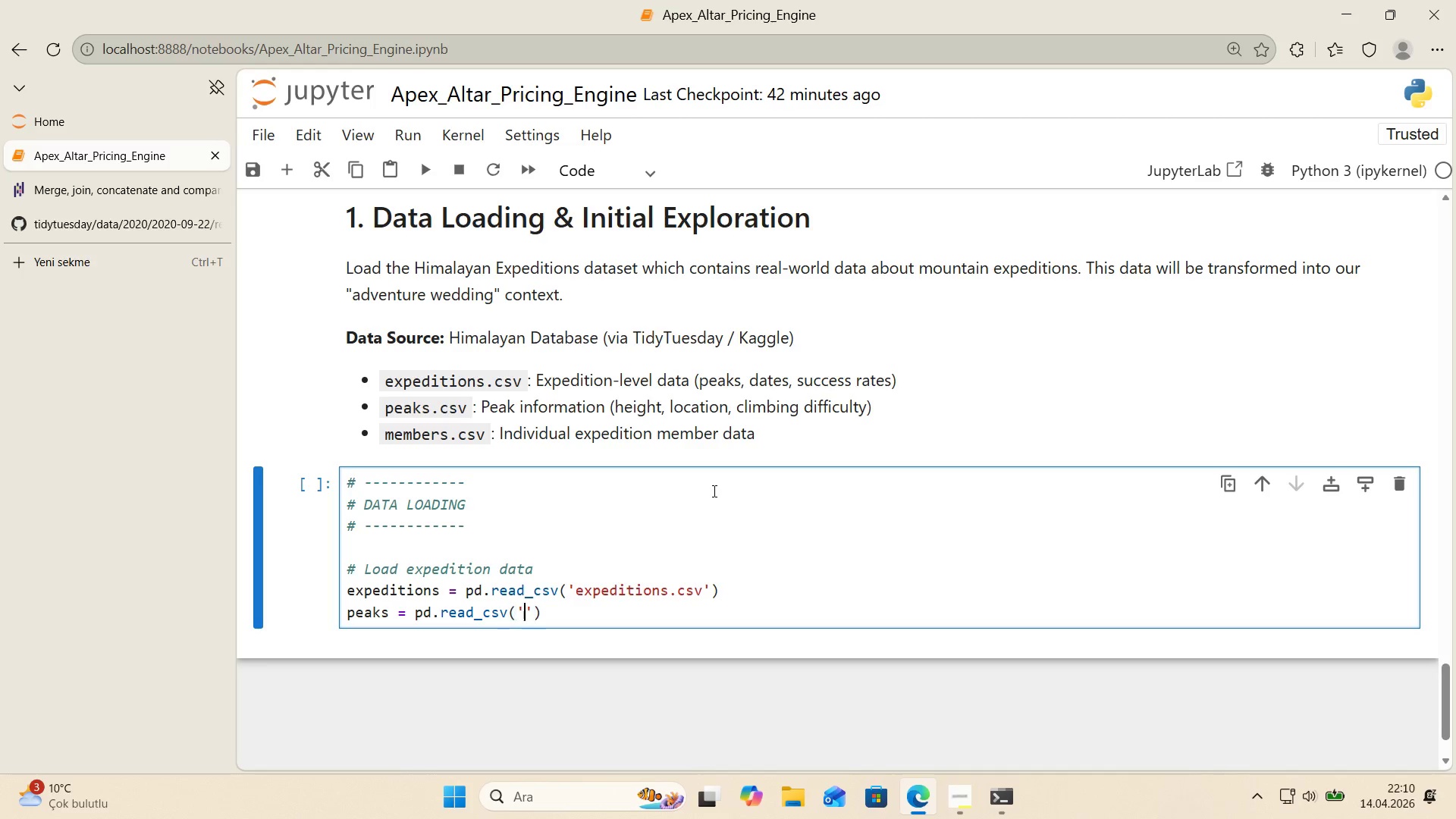 
key(ArrowLeft)
 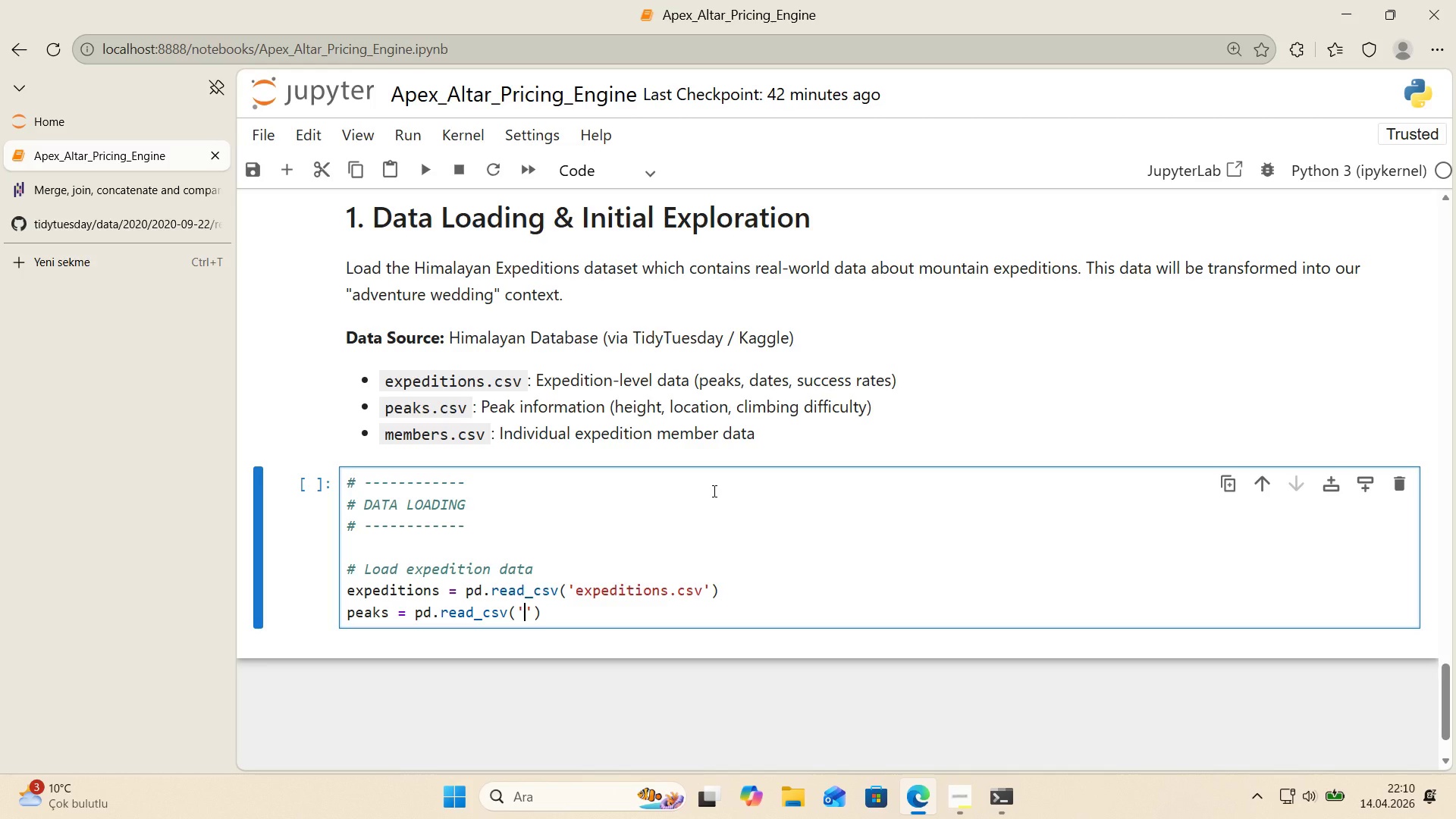 
type(PEAKS.CSV)
 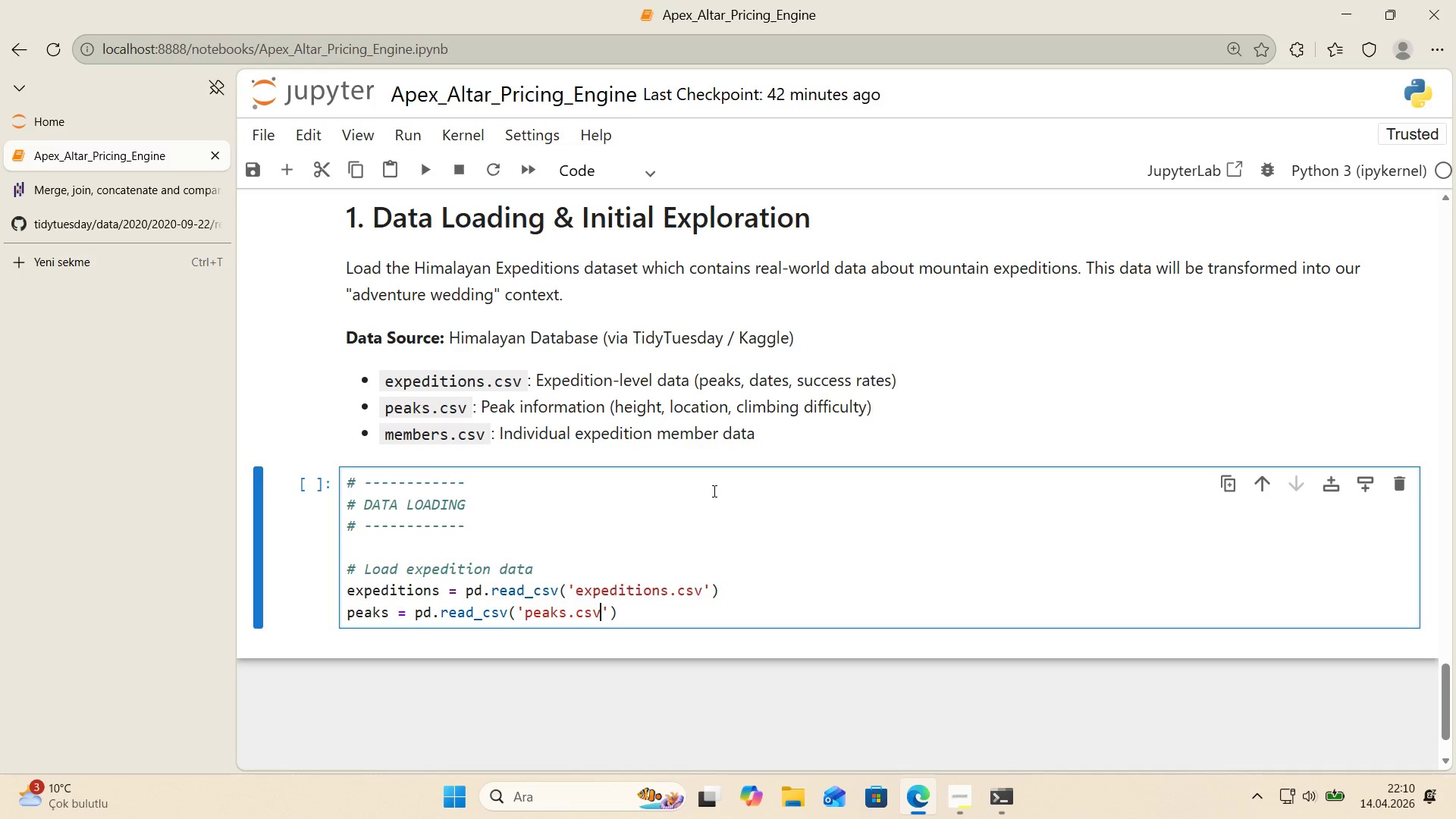 
key(ArrowRight)
 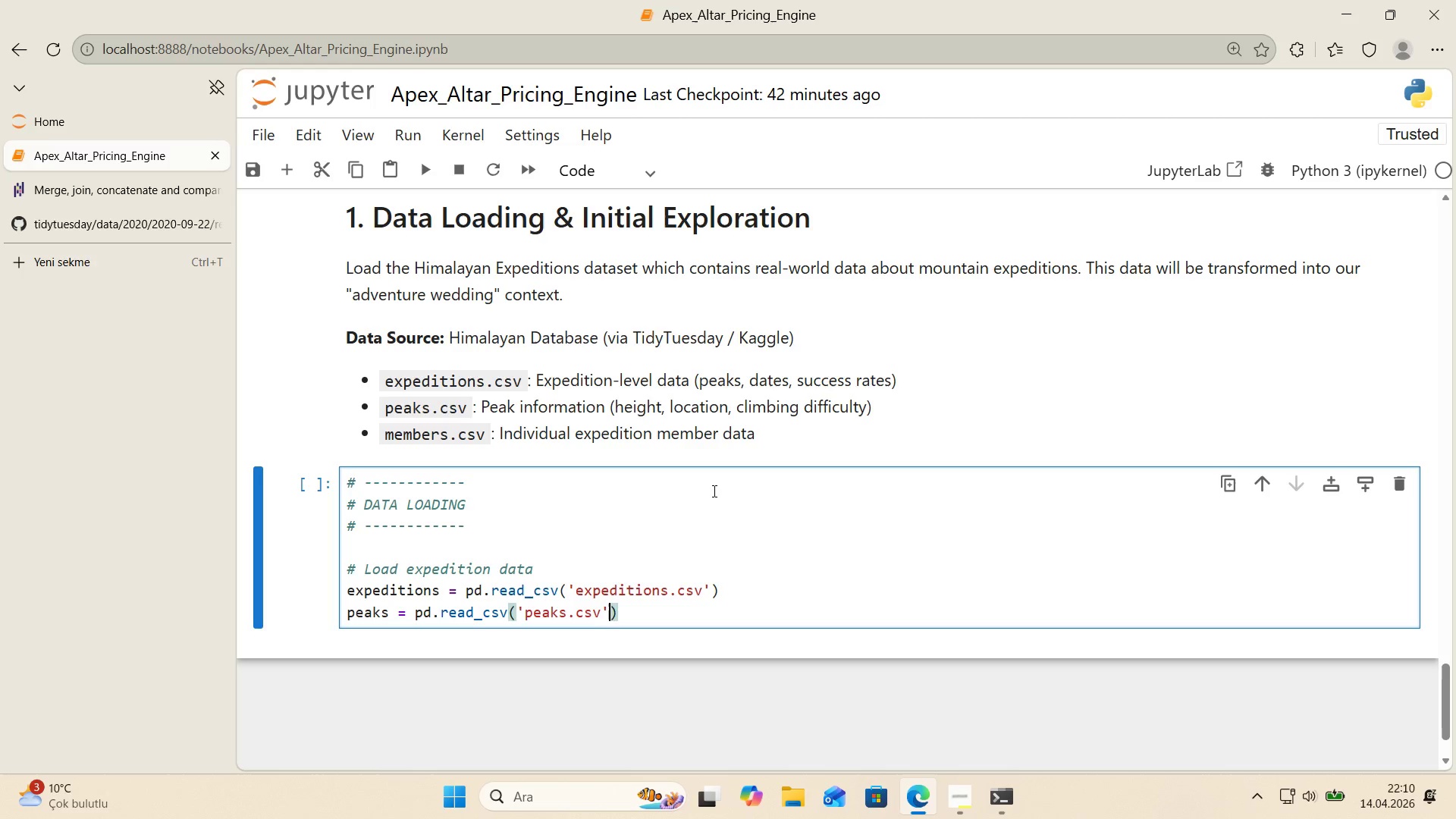 
key(ArrowRight)
 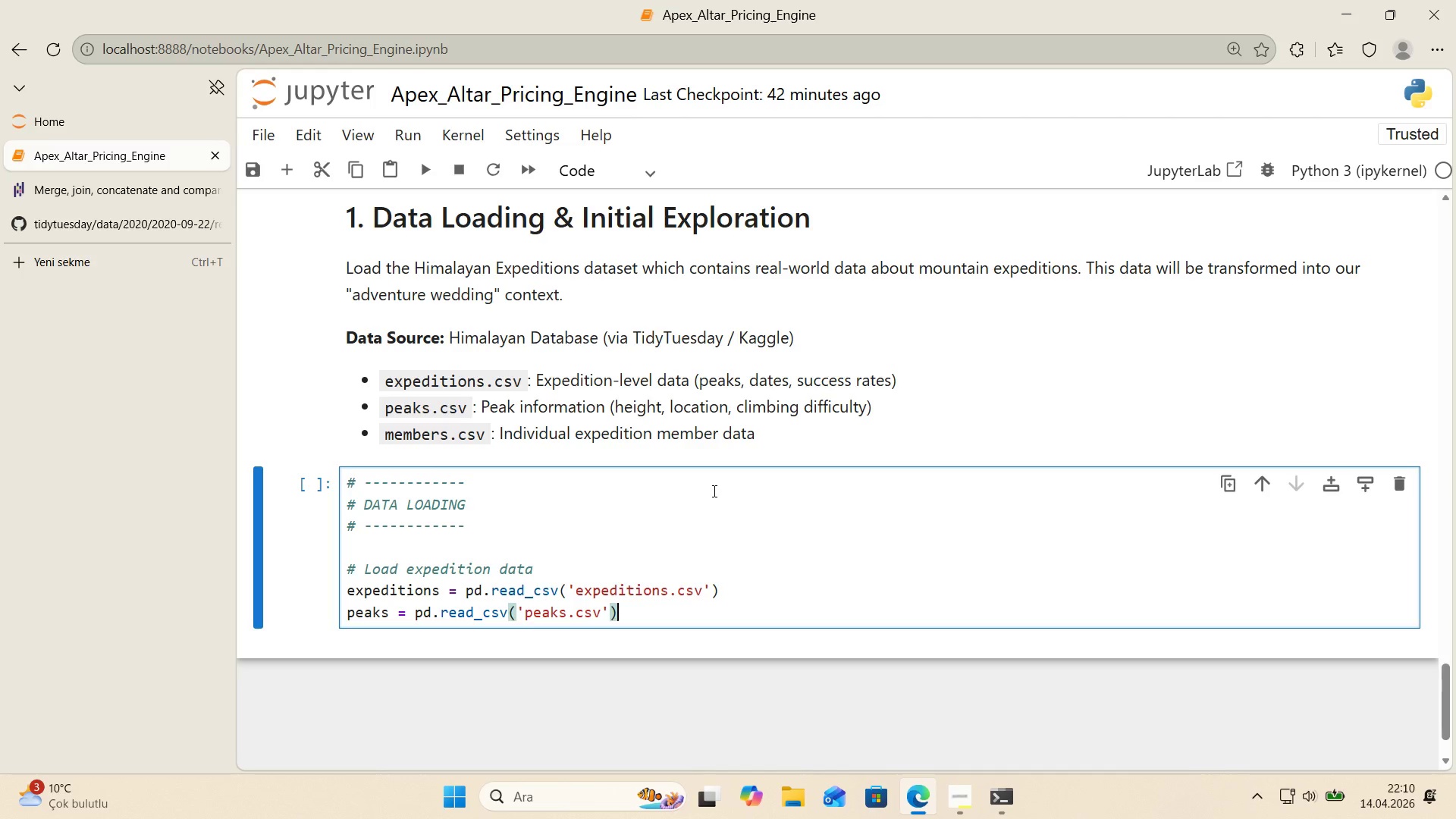 
key(Enter)
 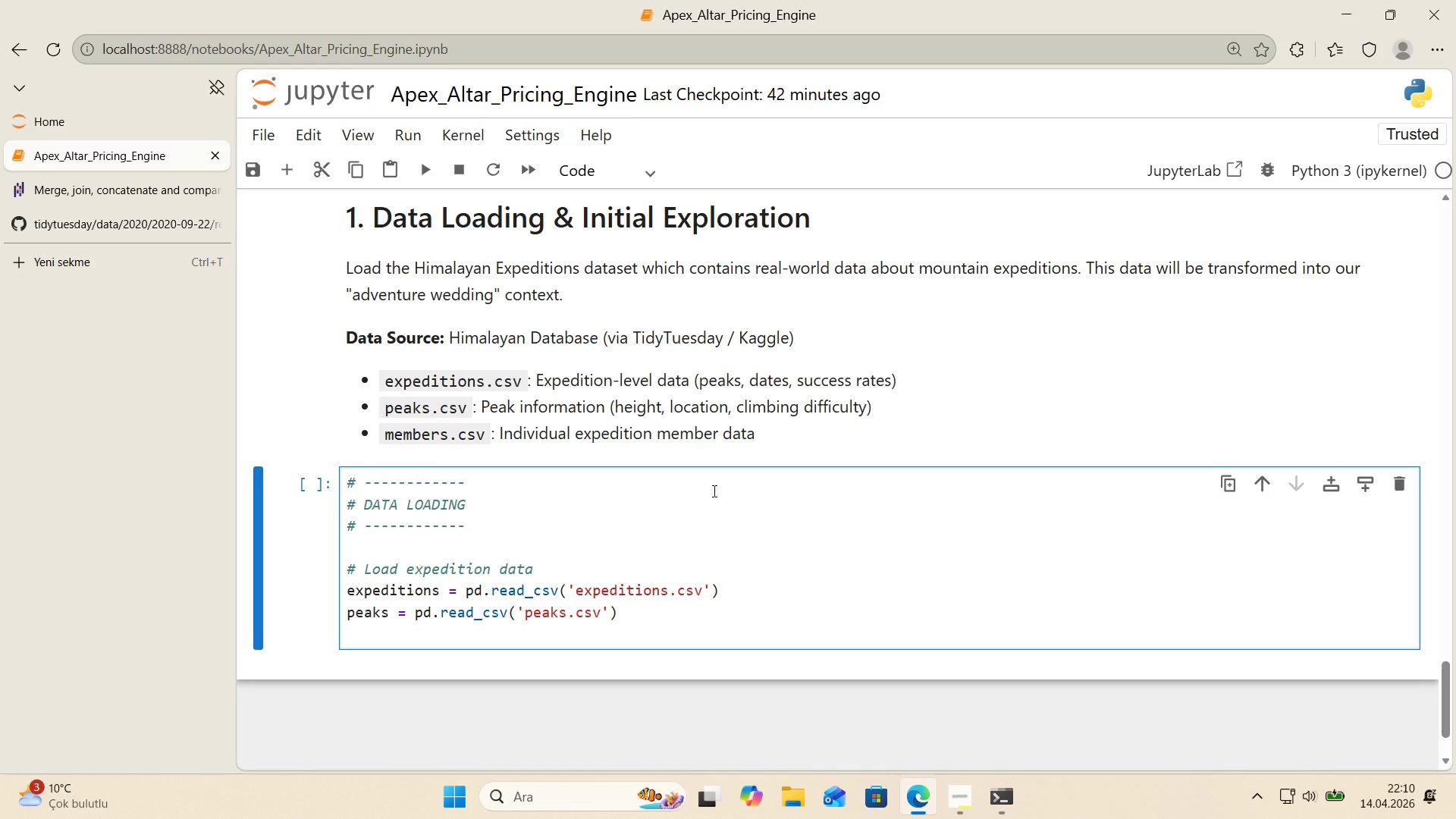 
type(MEMBERS ) PD.READ_CSV*()
 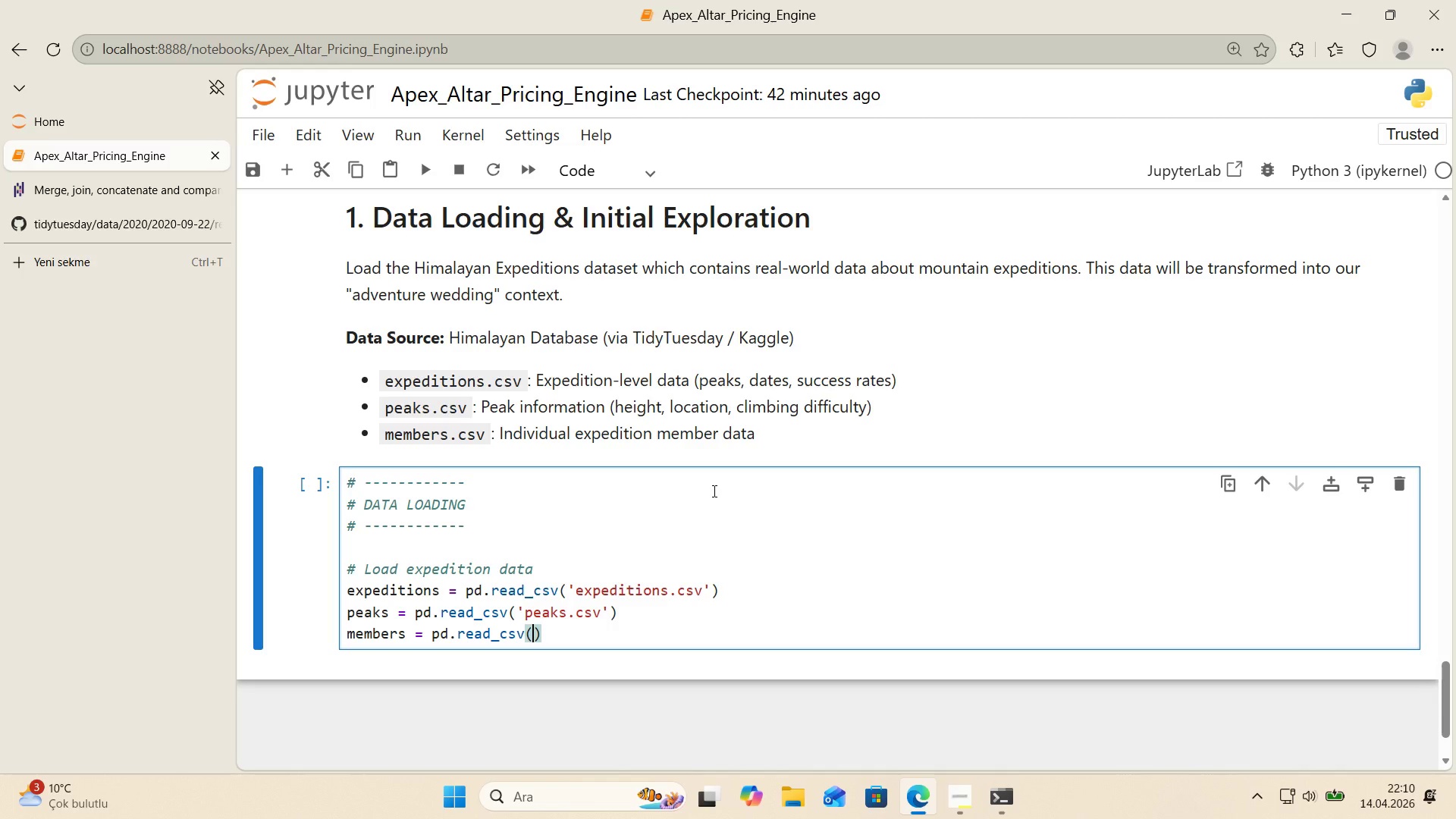 
 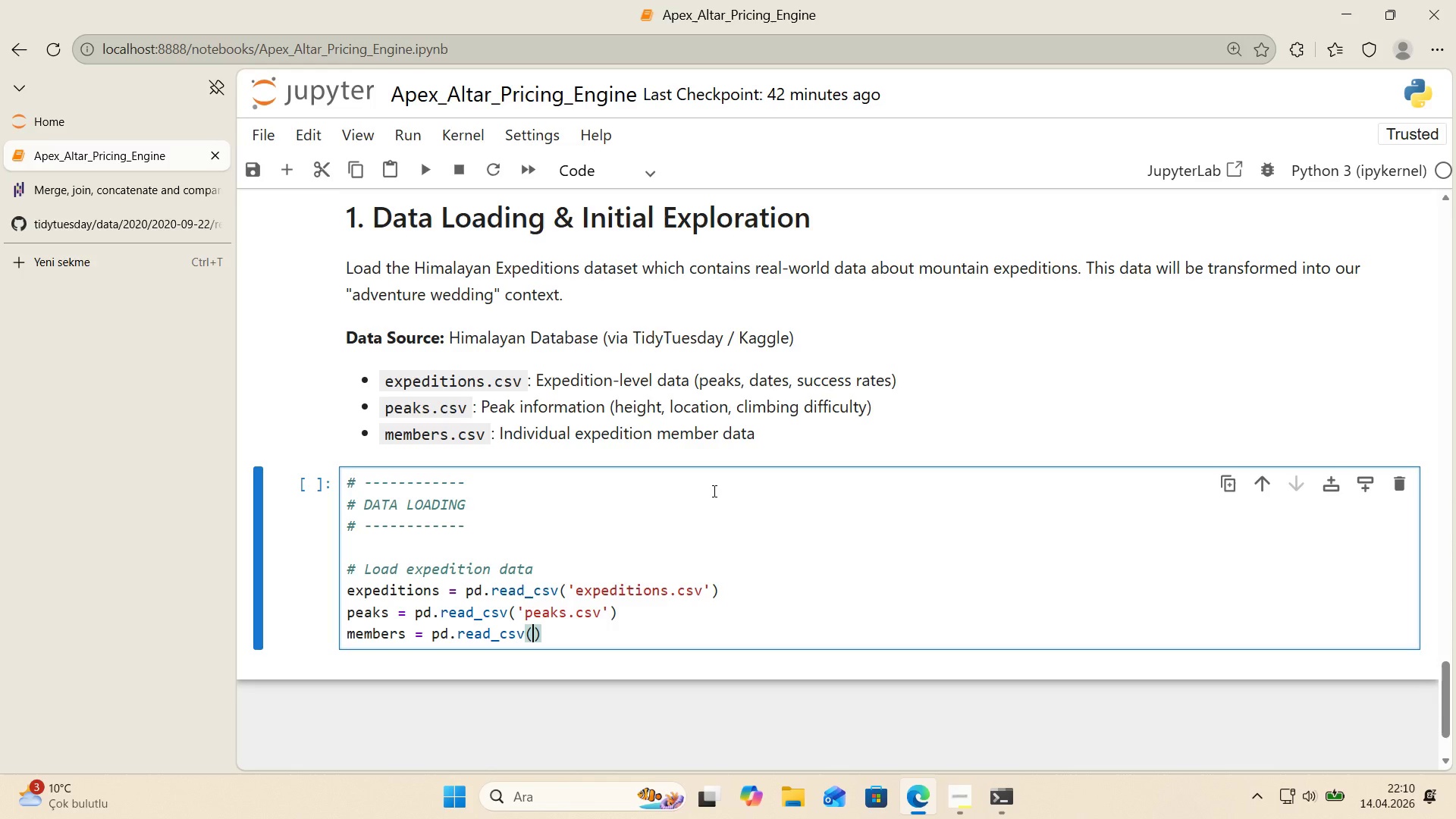 
key(ArrowLeft)
 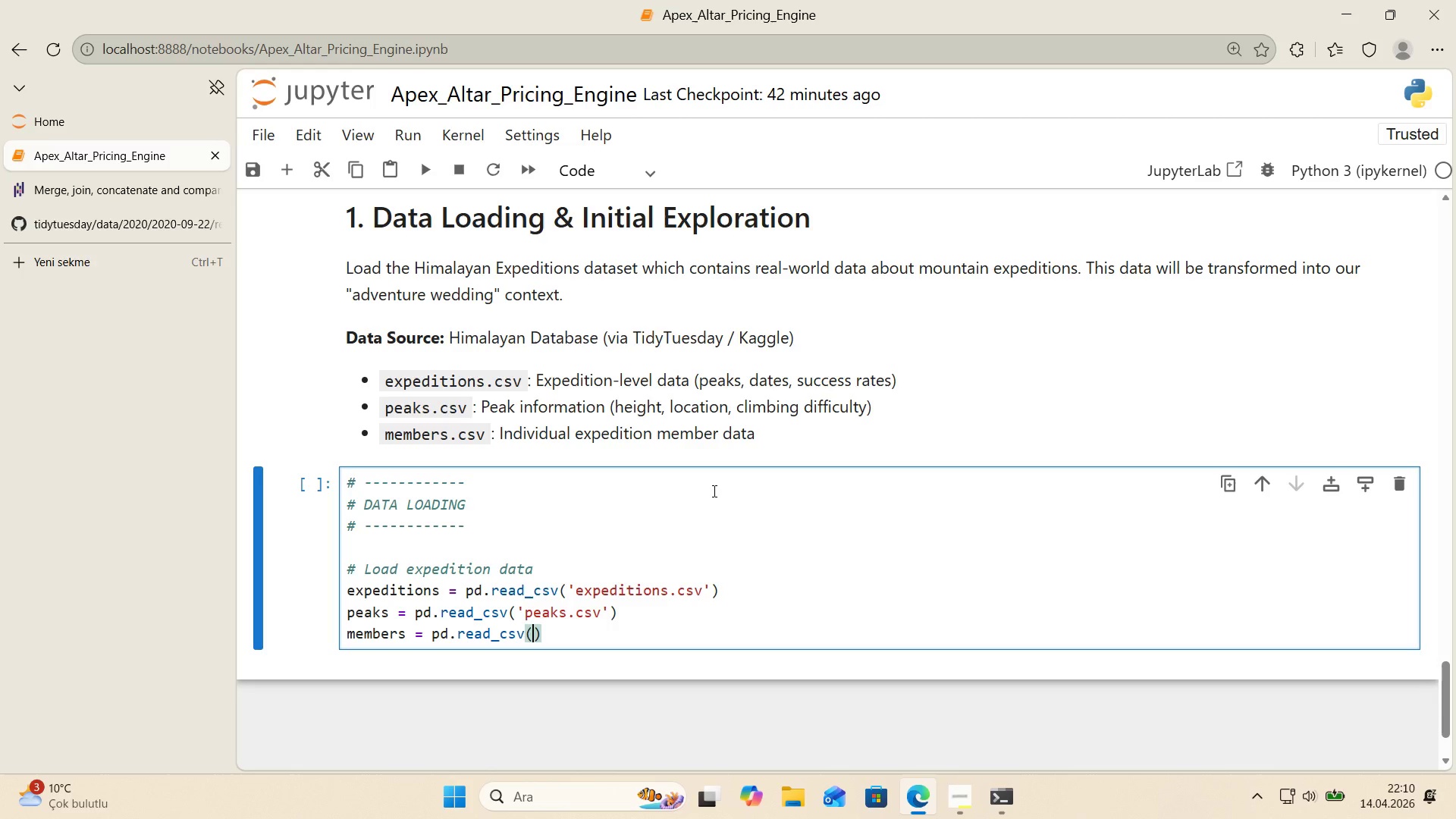 
type(@@)
 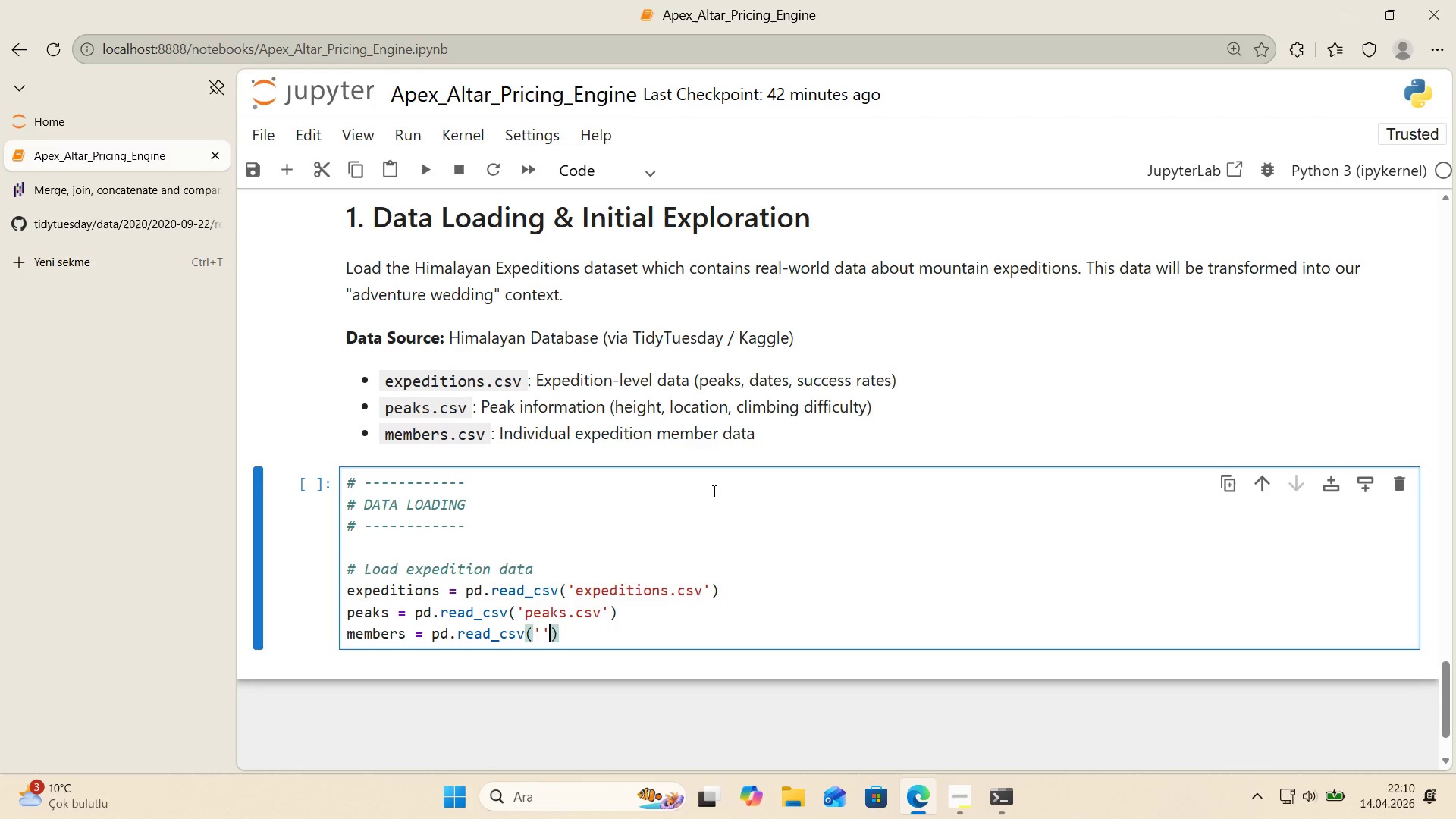 
key(ArrowLeft)
 